 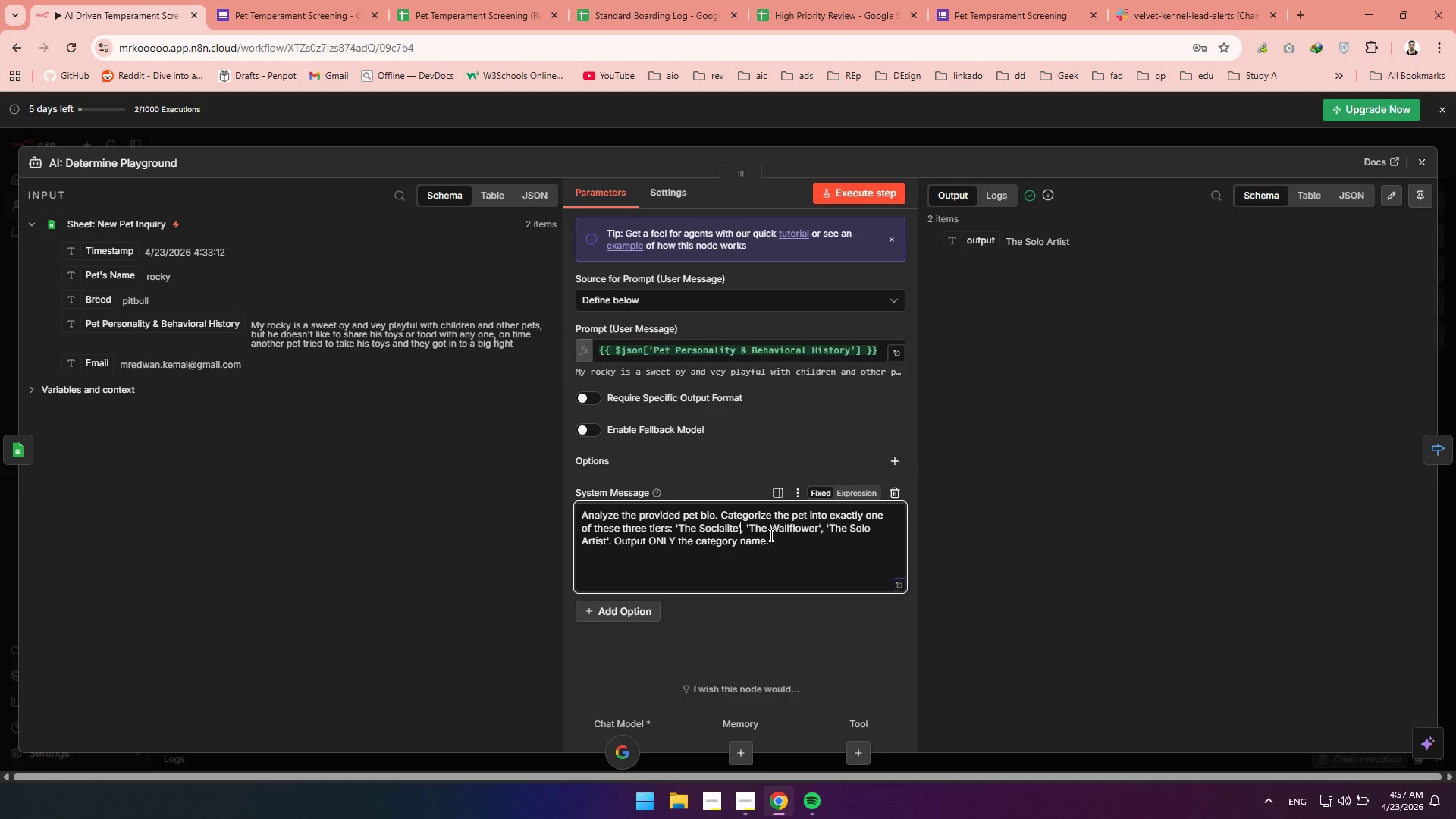 
key(Space)
 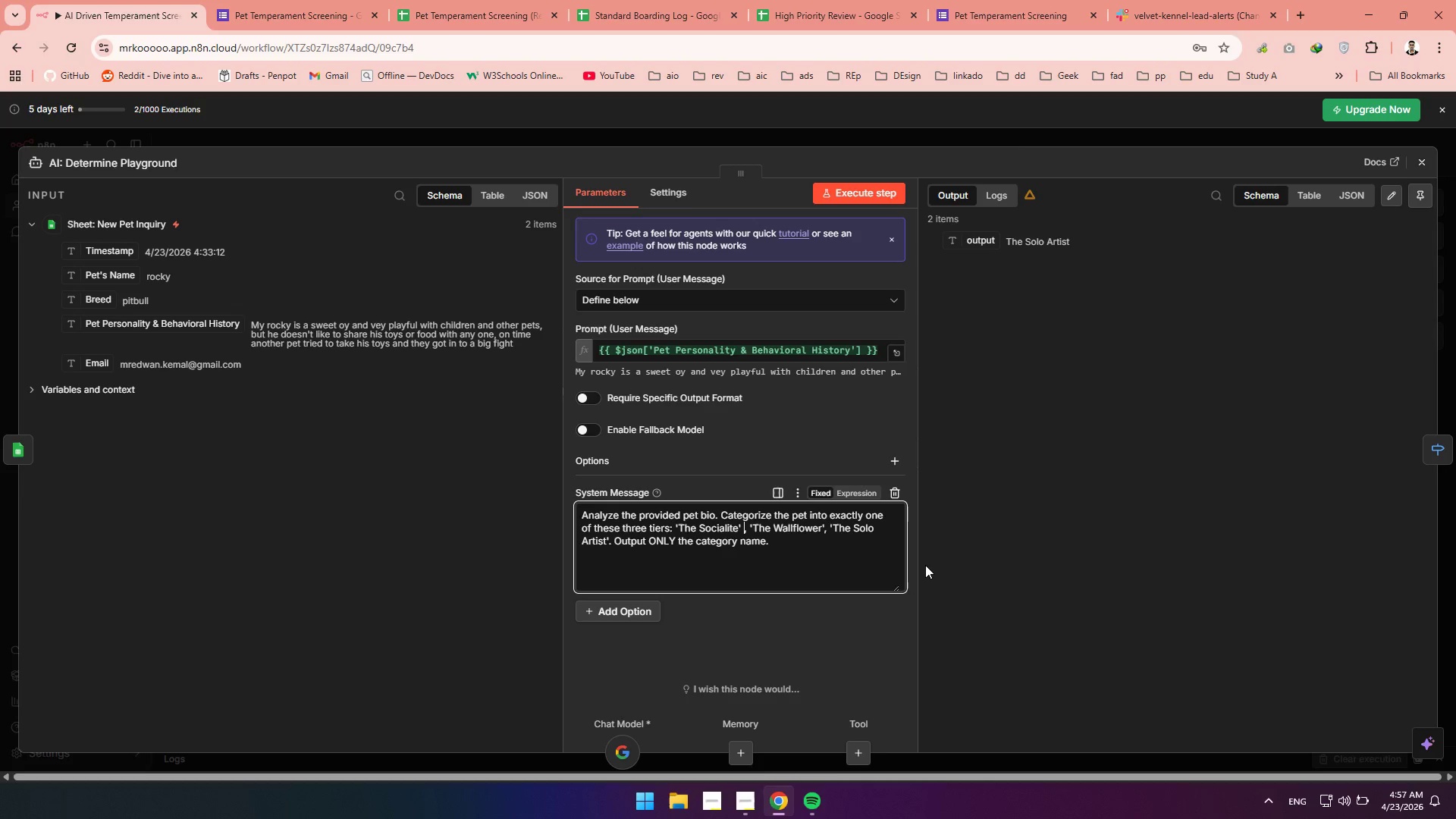 
type(if friendly)
 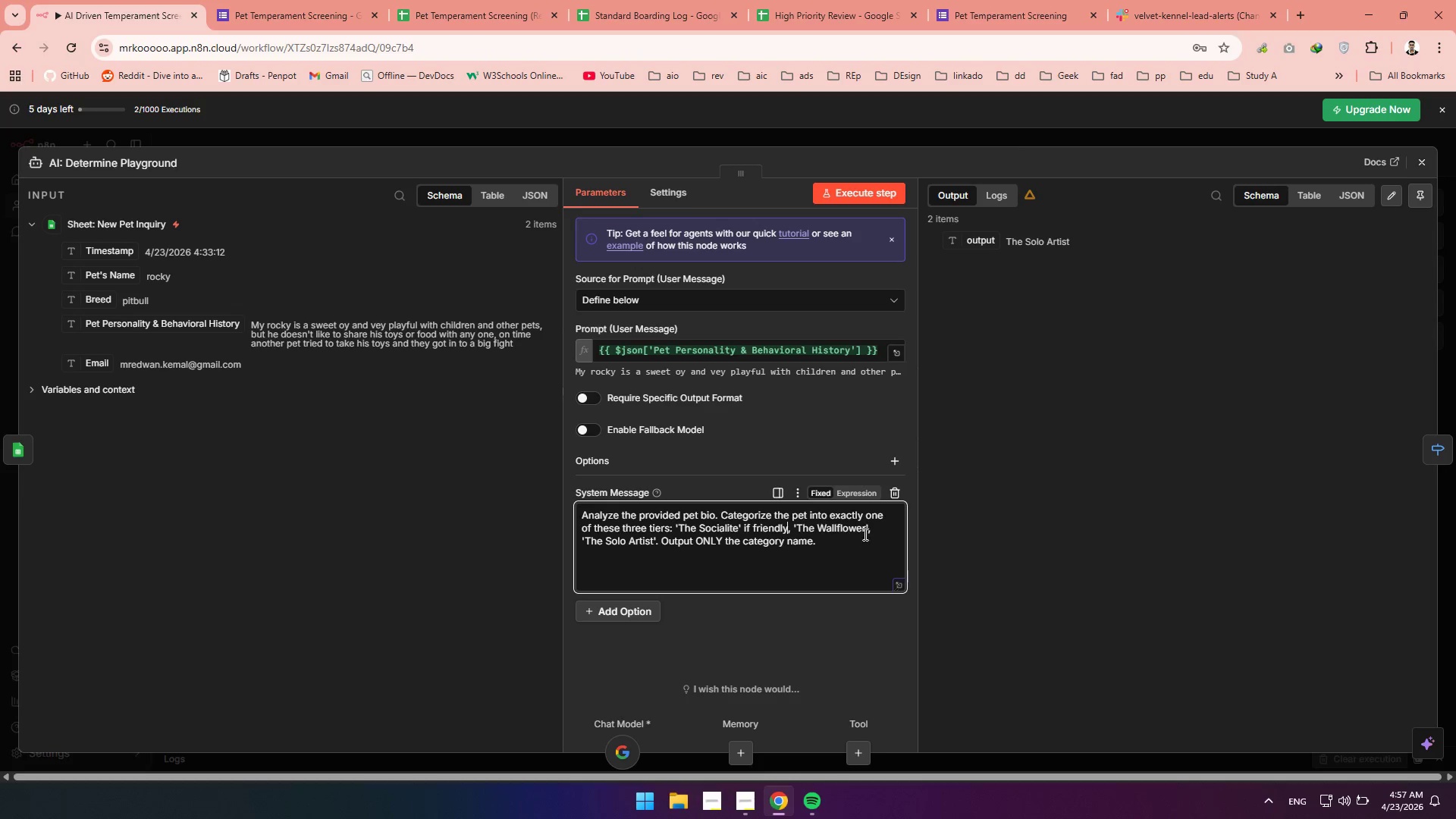 
left_click([866, 522])
 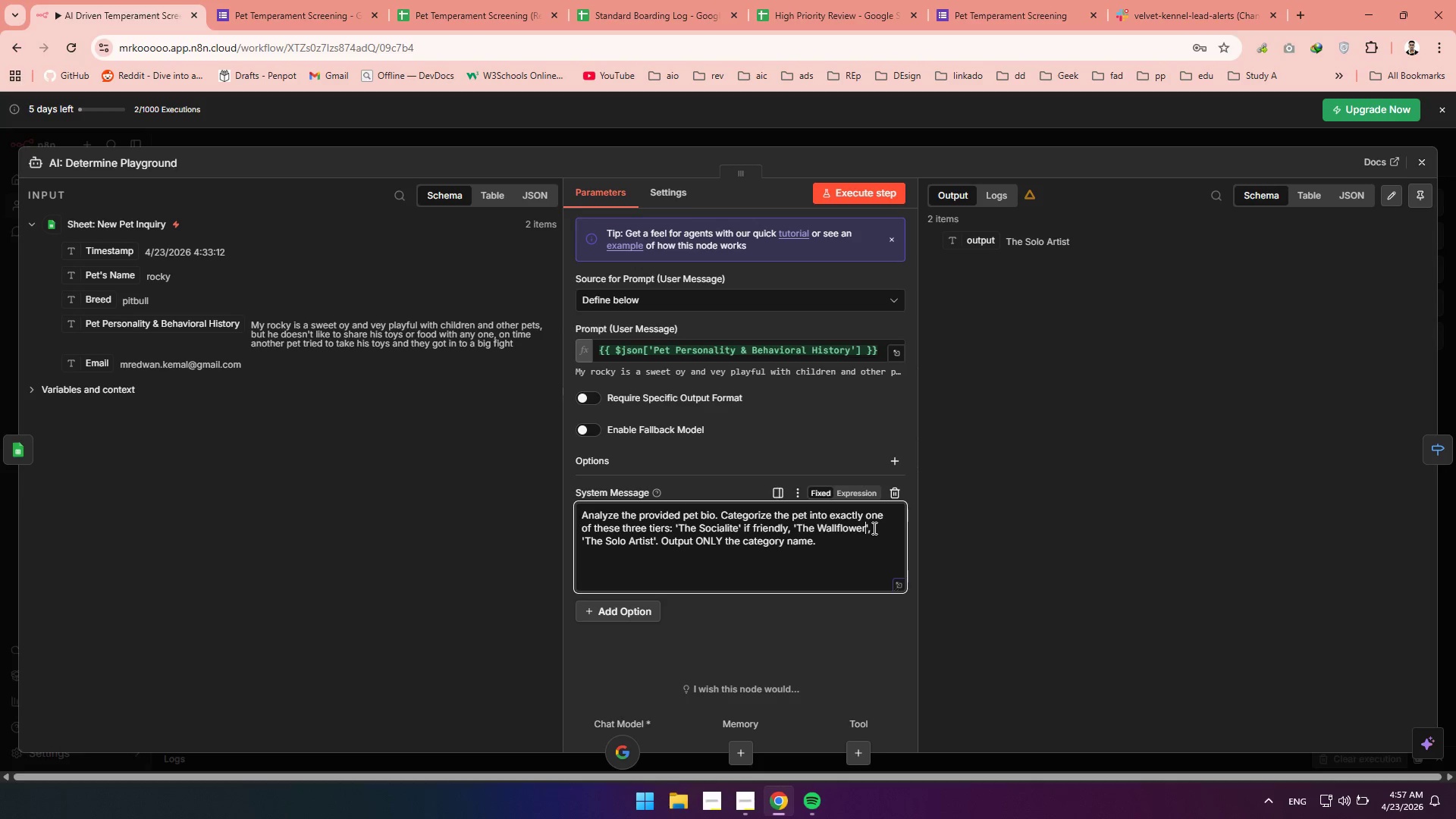 
left_click([871, 528])
 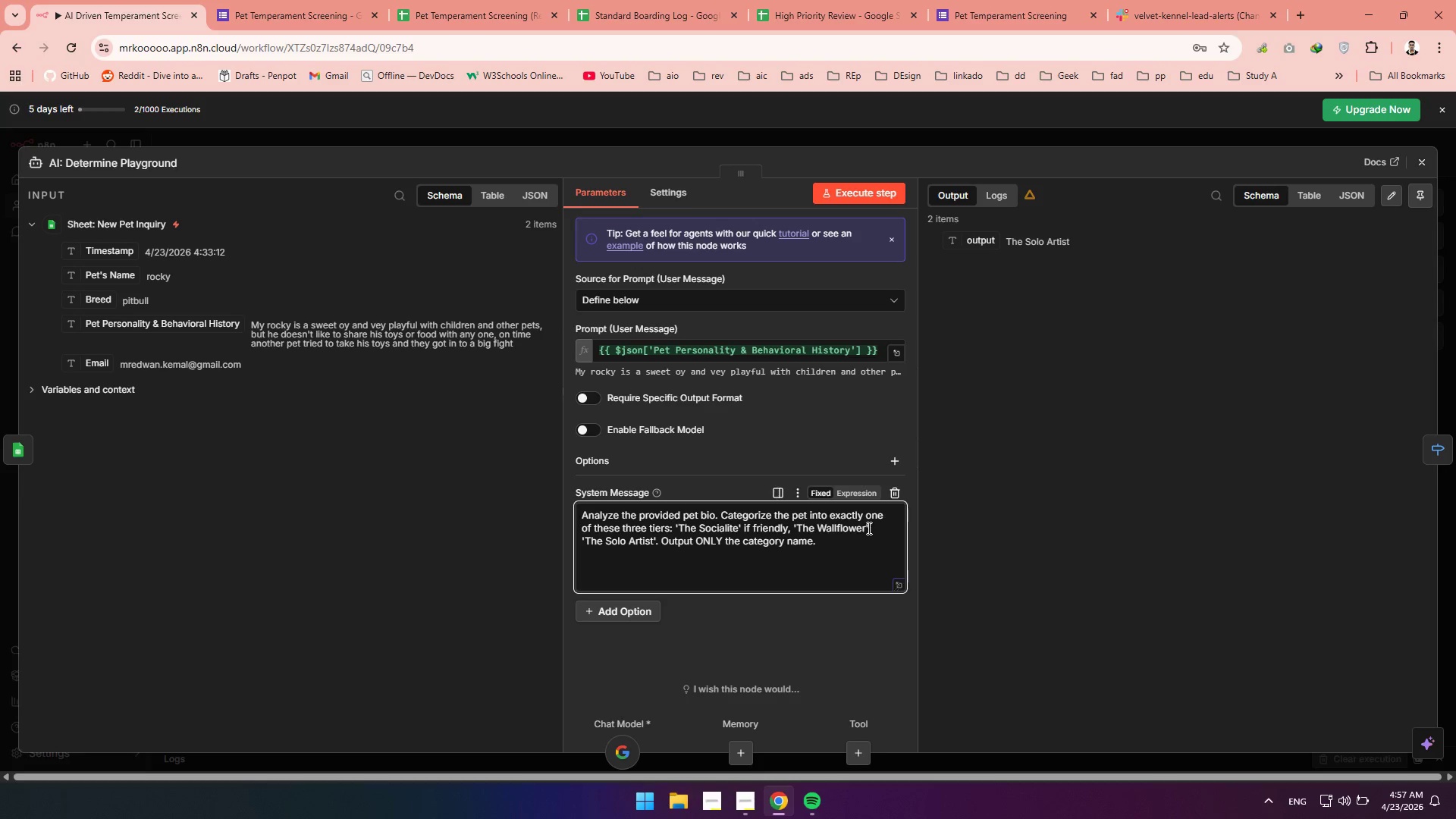 
left_click([868, 528])
 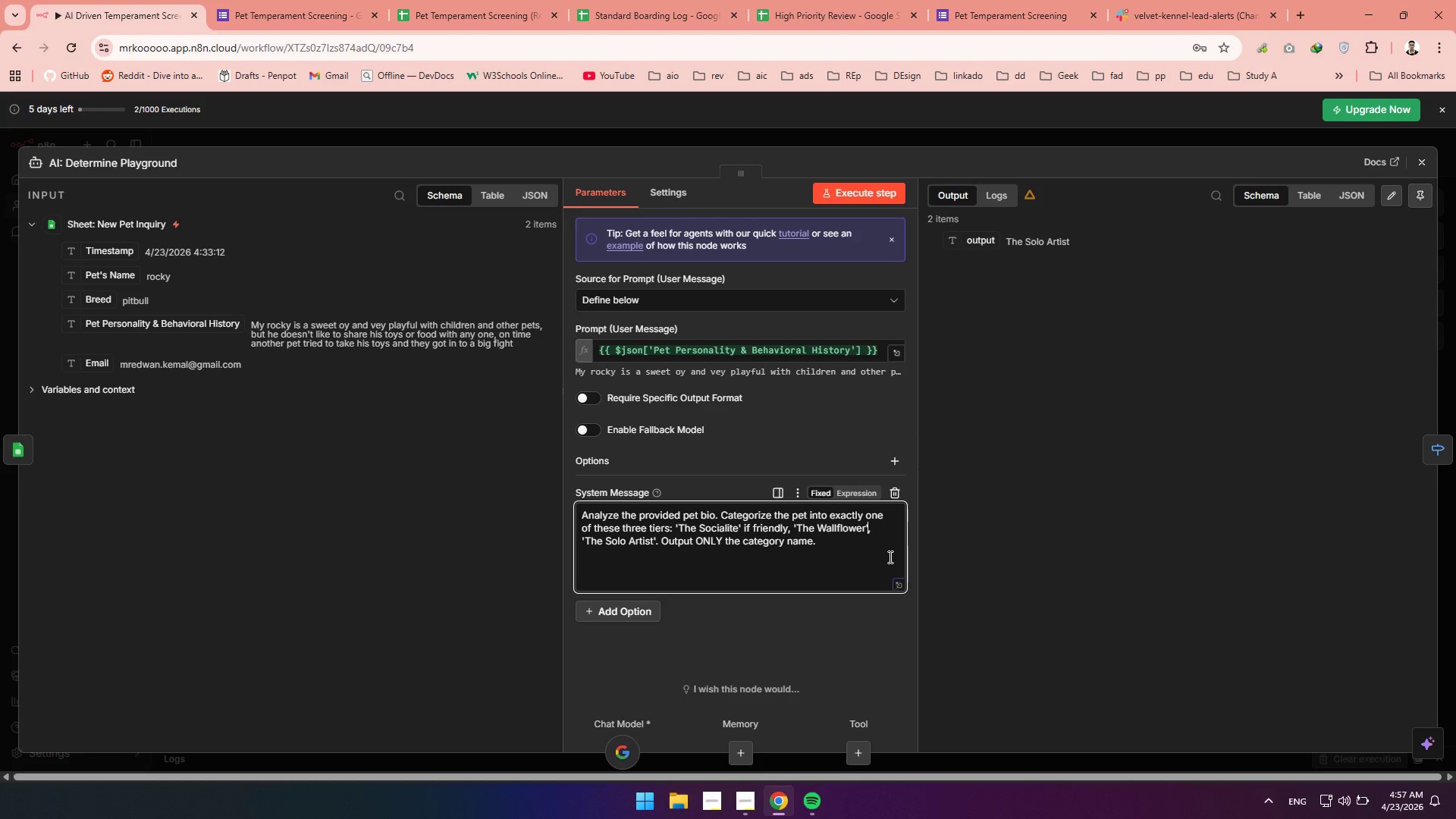 
key(Space)
 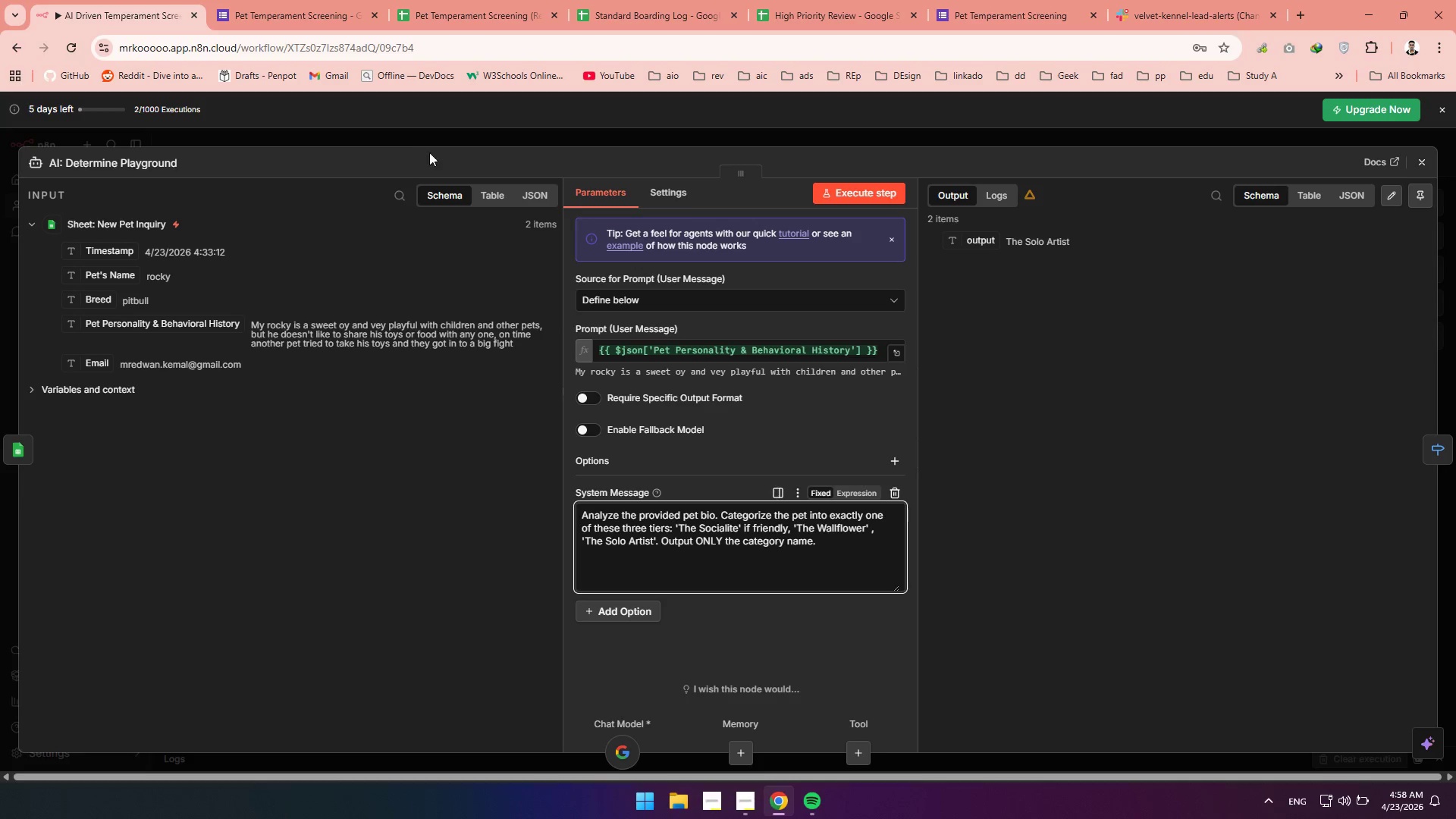 
wait(5.25)
 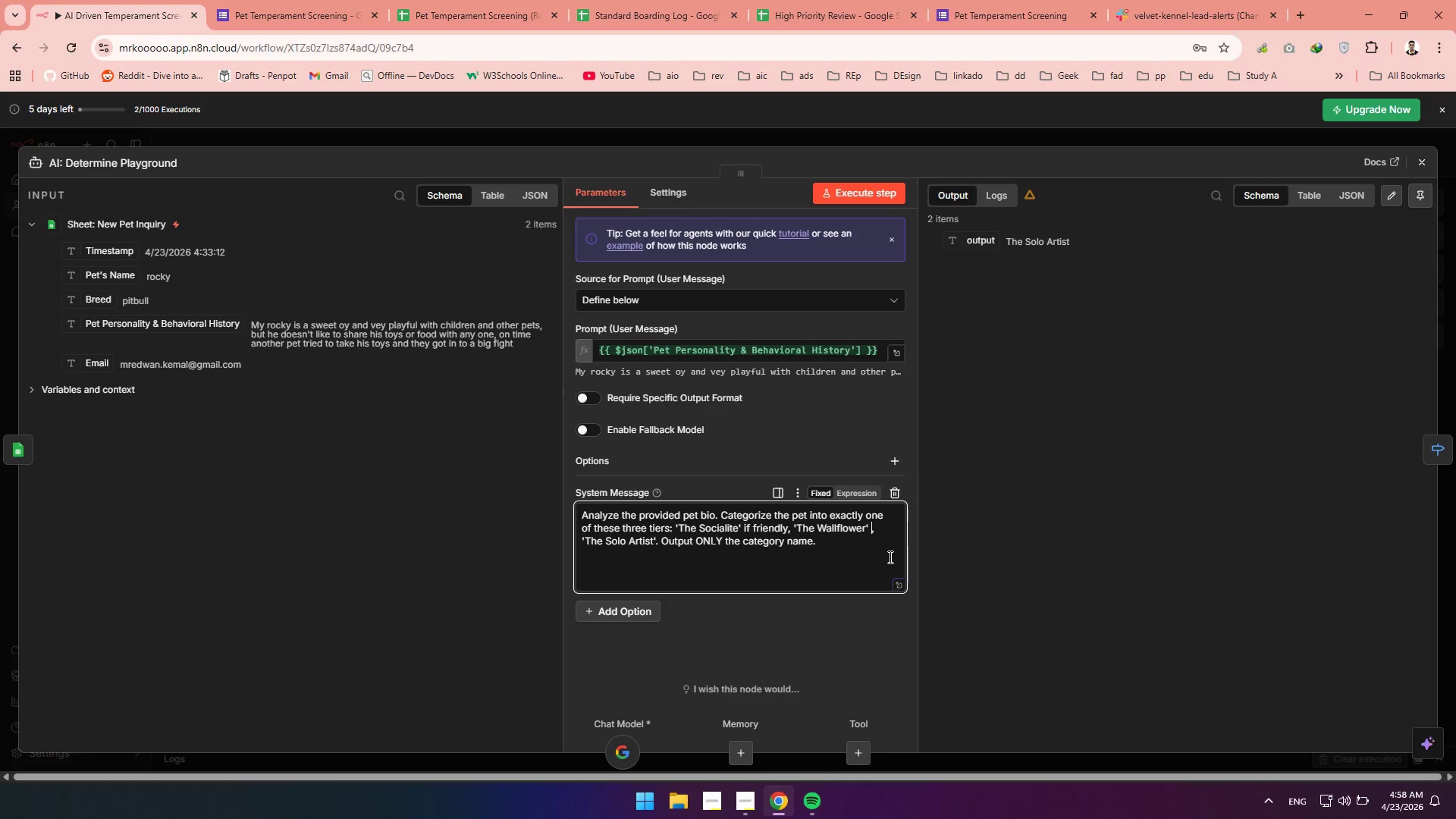 
mouse_move([1411, 168])
 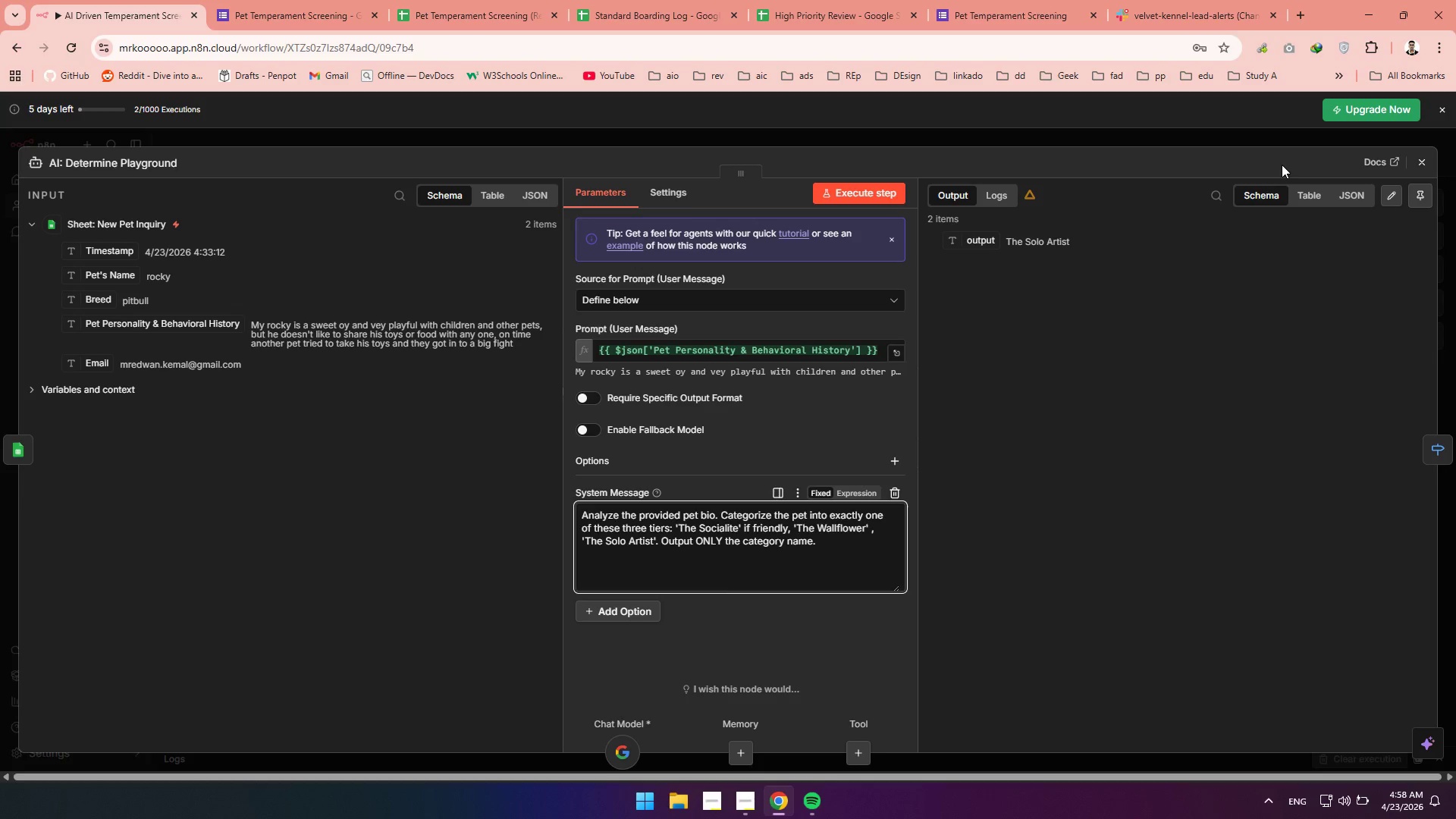 
left_click_drag(start_coordinate=[1282, 165], to_coordinate=[1277, 170])
 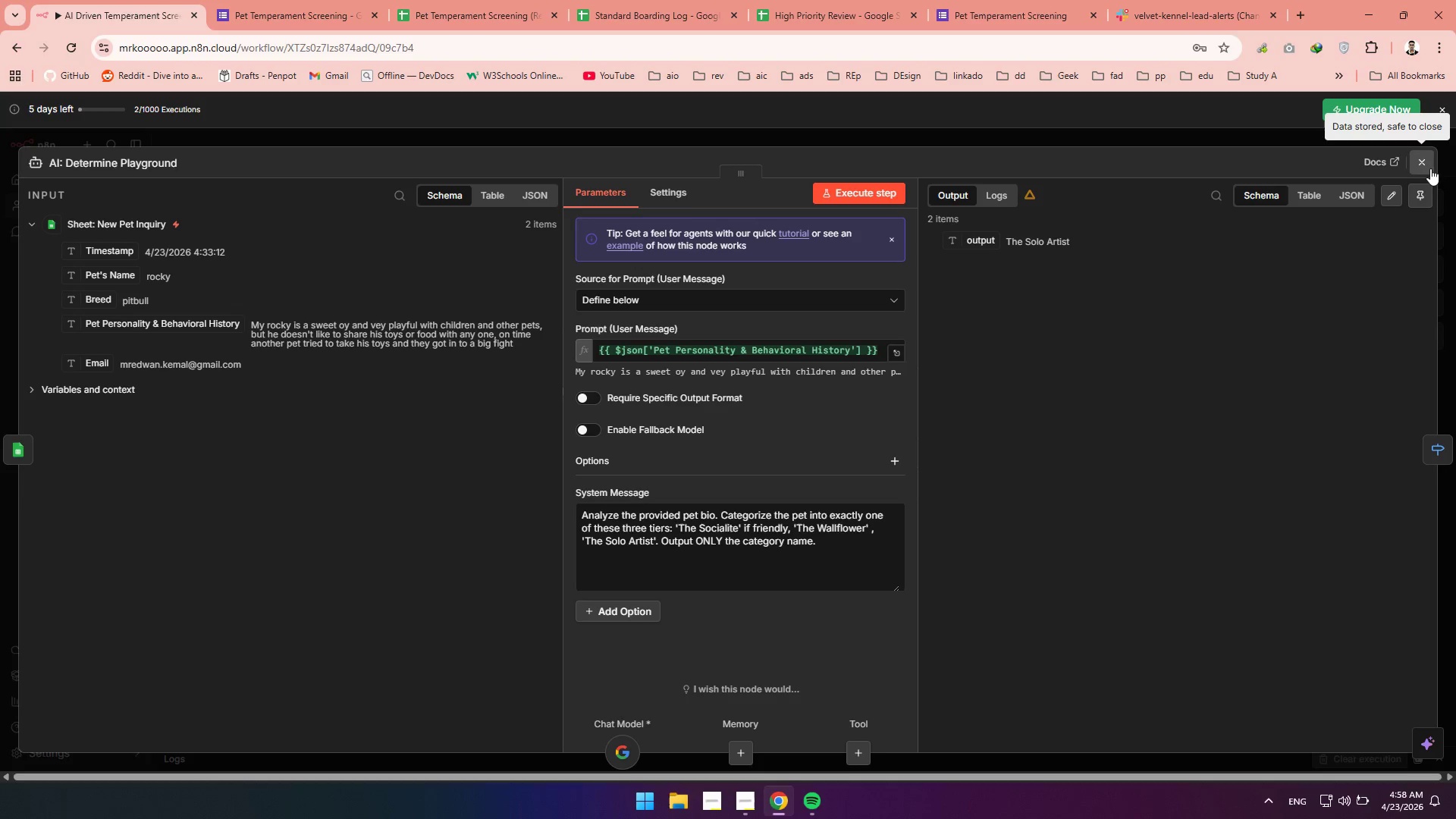 
left_click([1429, 168])
 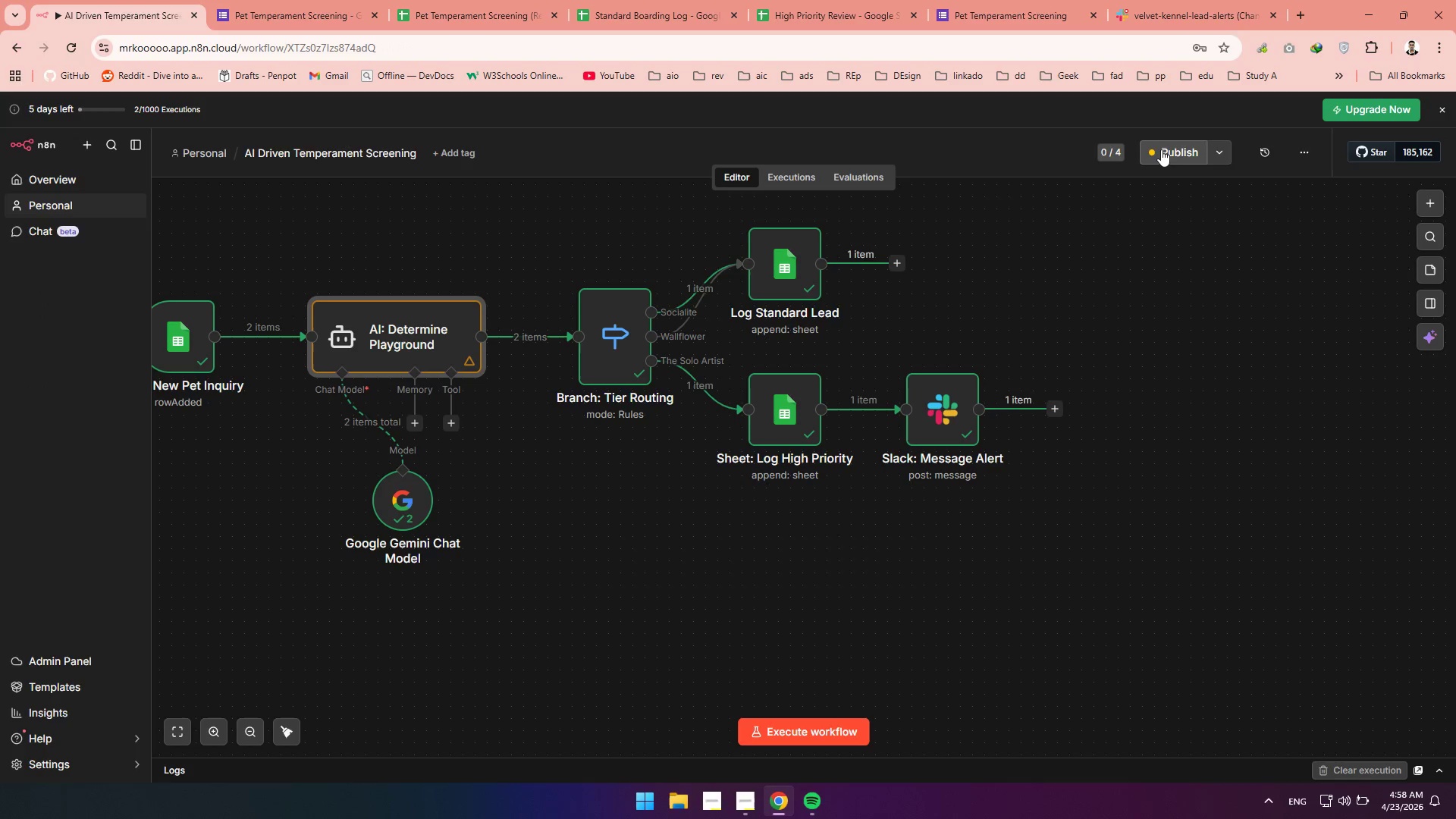 
left_click([1156, 149])
 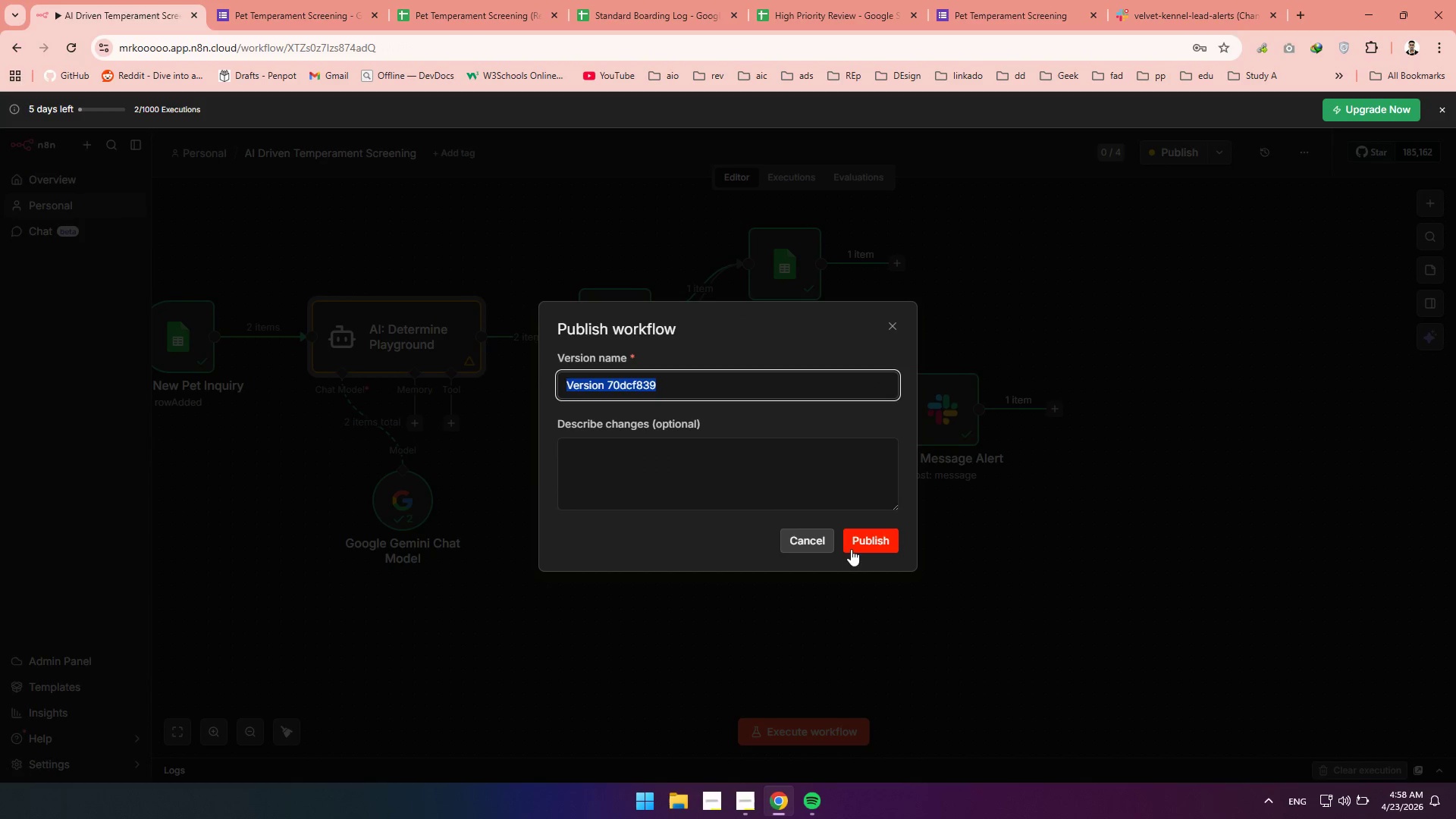 
left_click([878, 534])
 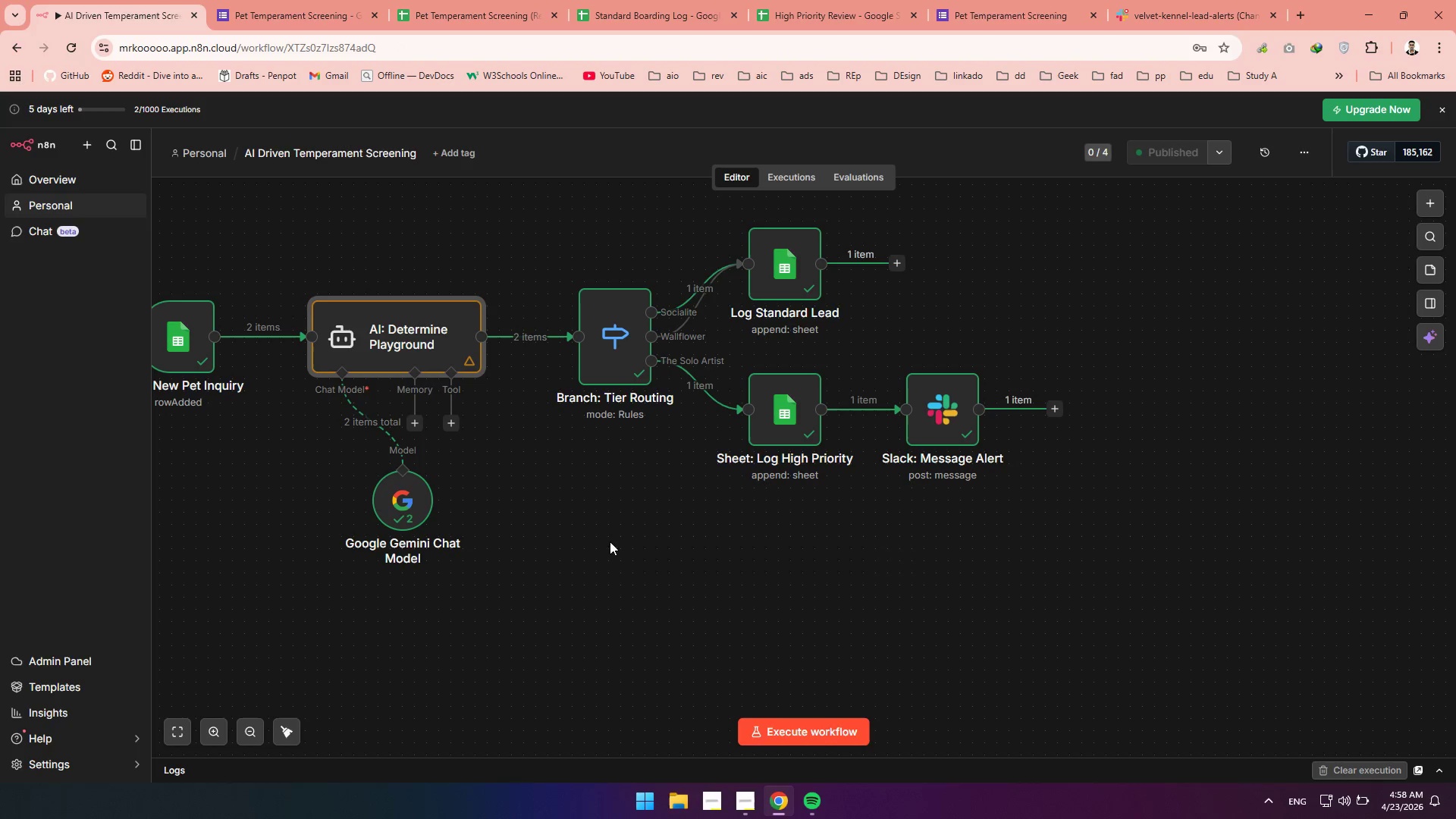 
hold_key(key=Space, duration=0.69)
 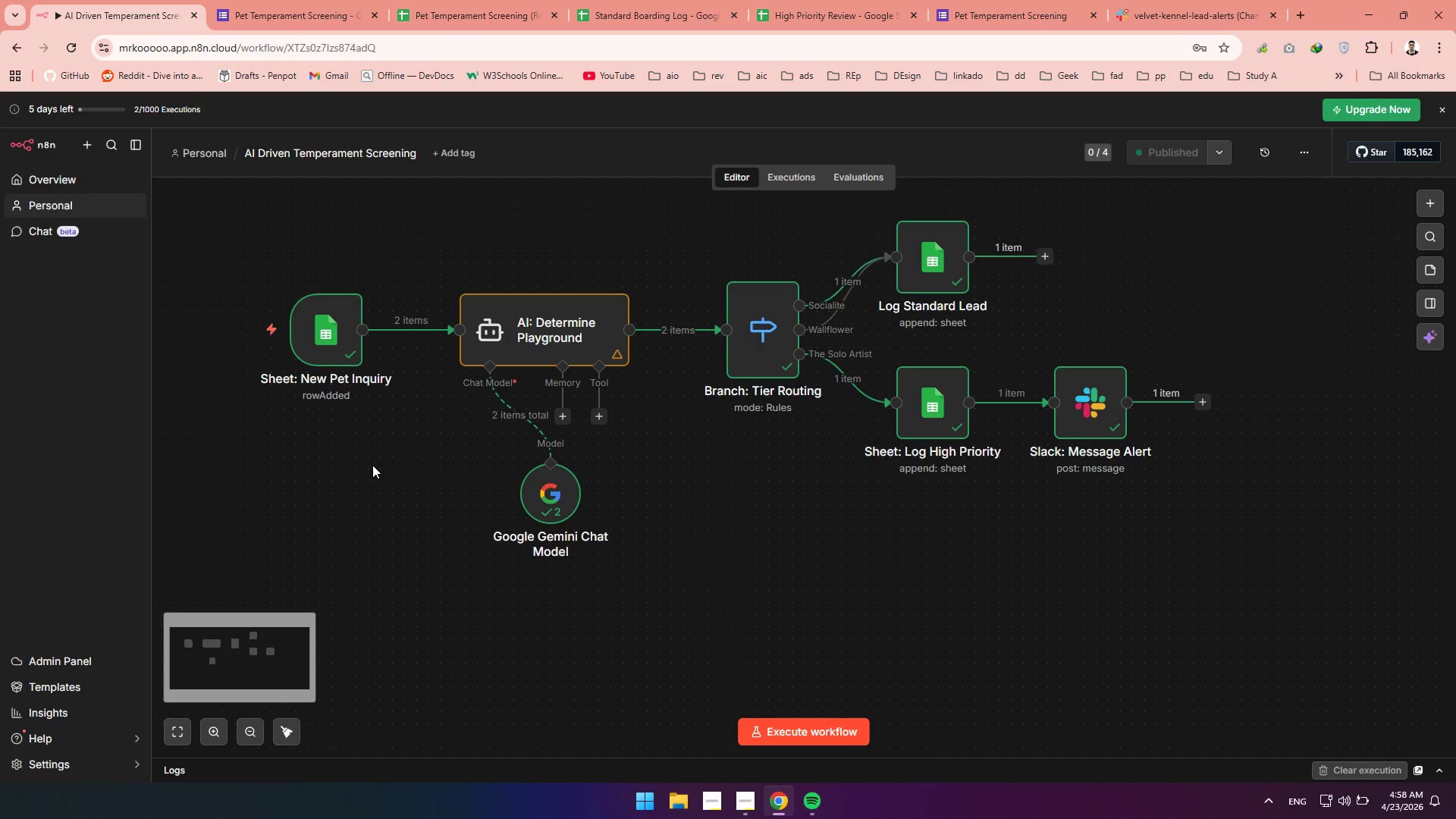 
left_click_drag(start_coordinate=[555, 541], to_coordinate=[703, 535])
 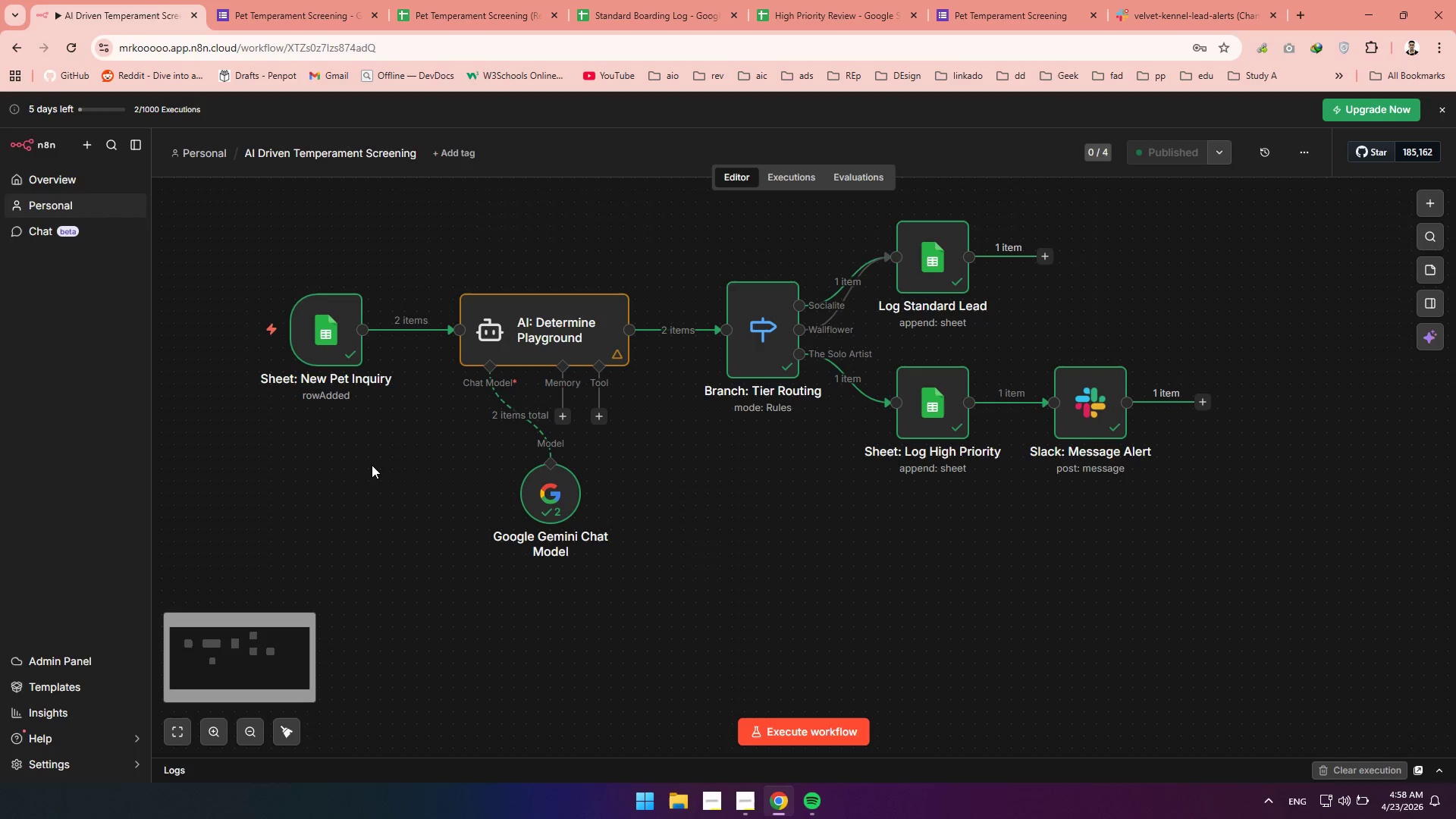 
left_click([372, 465])
 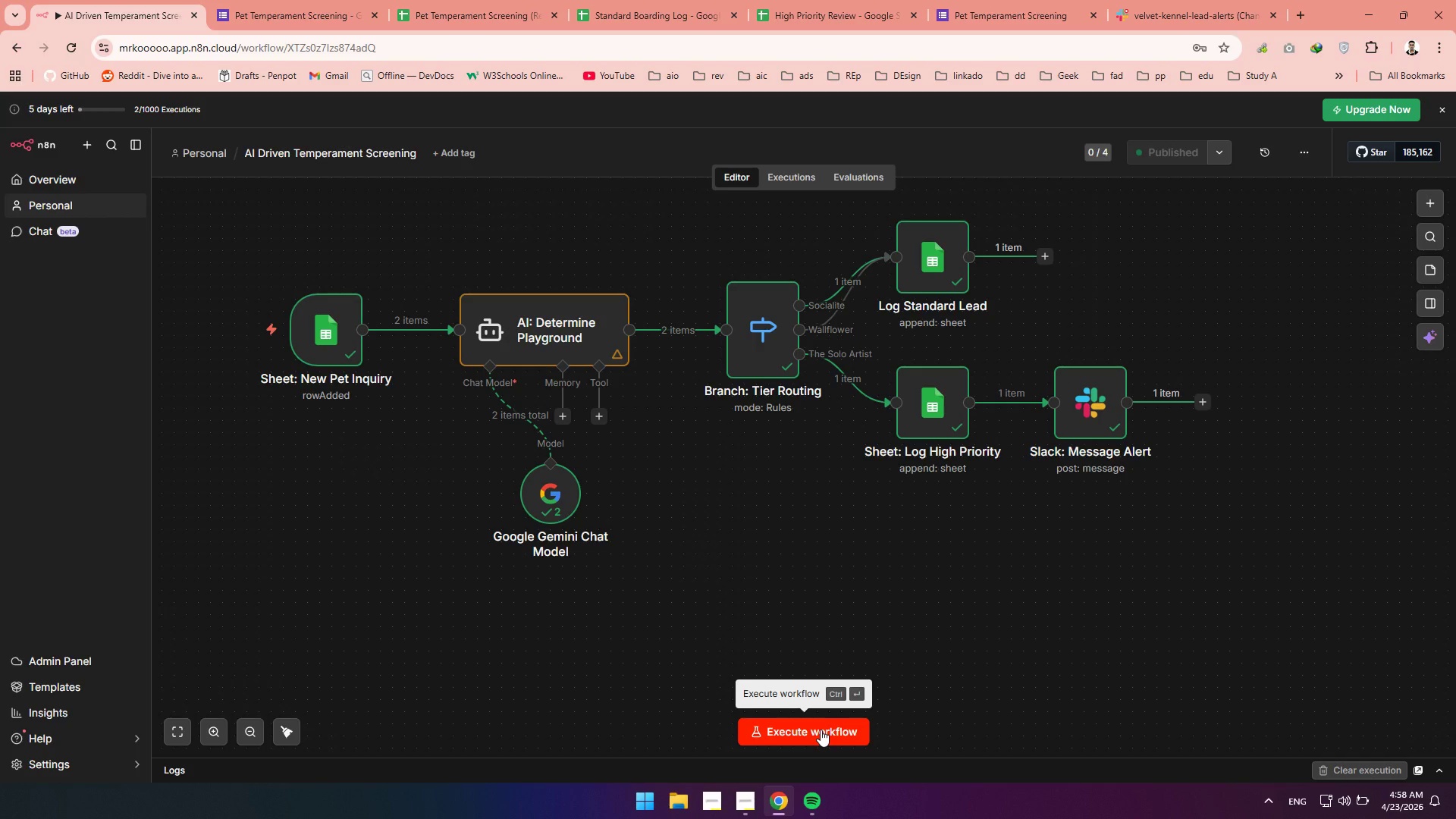 
left_click([820, 730])
 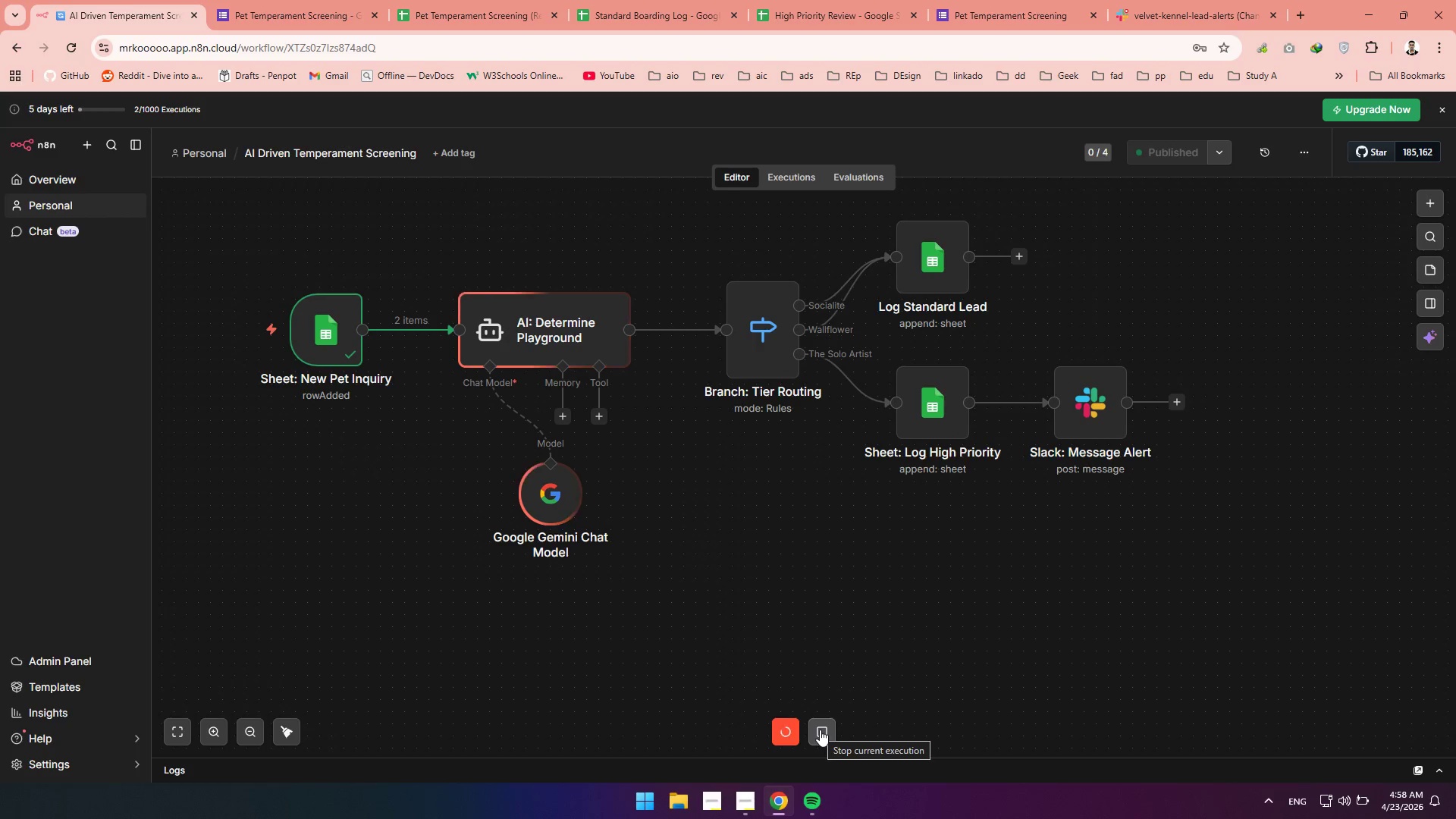 
wait(8.02)
 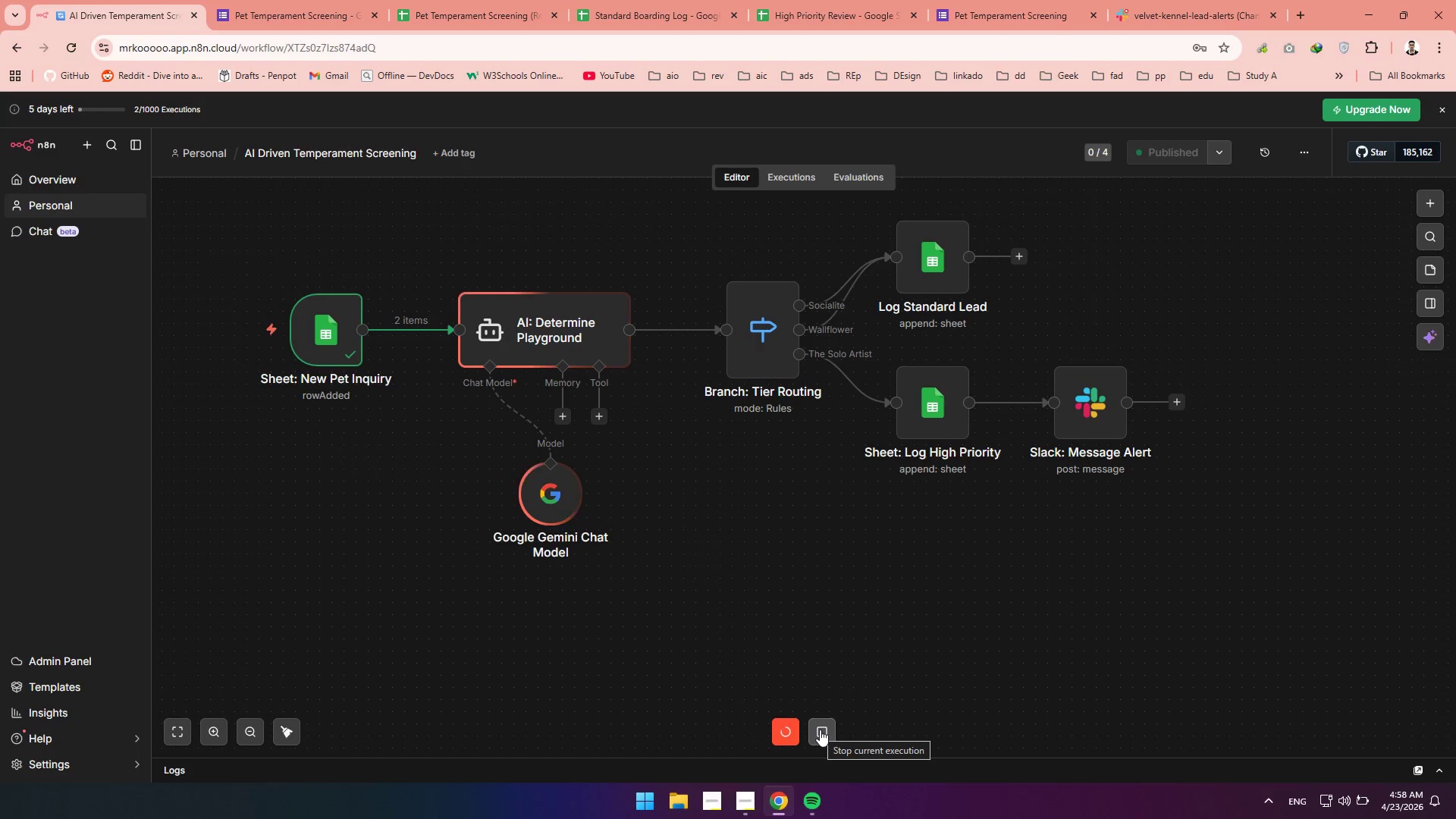 
left_click([818, 736])
 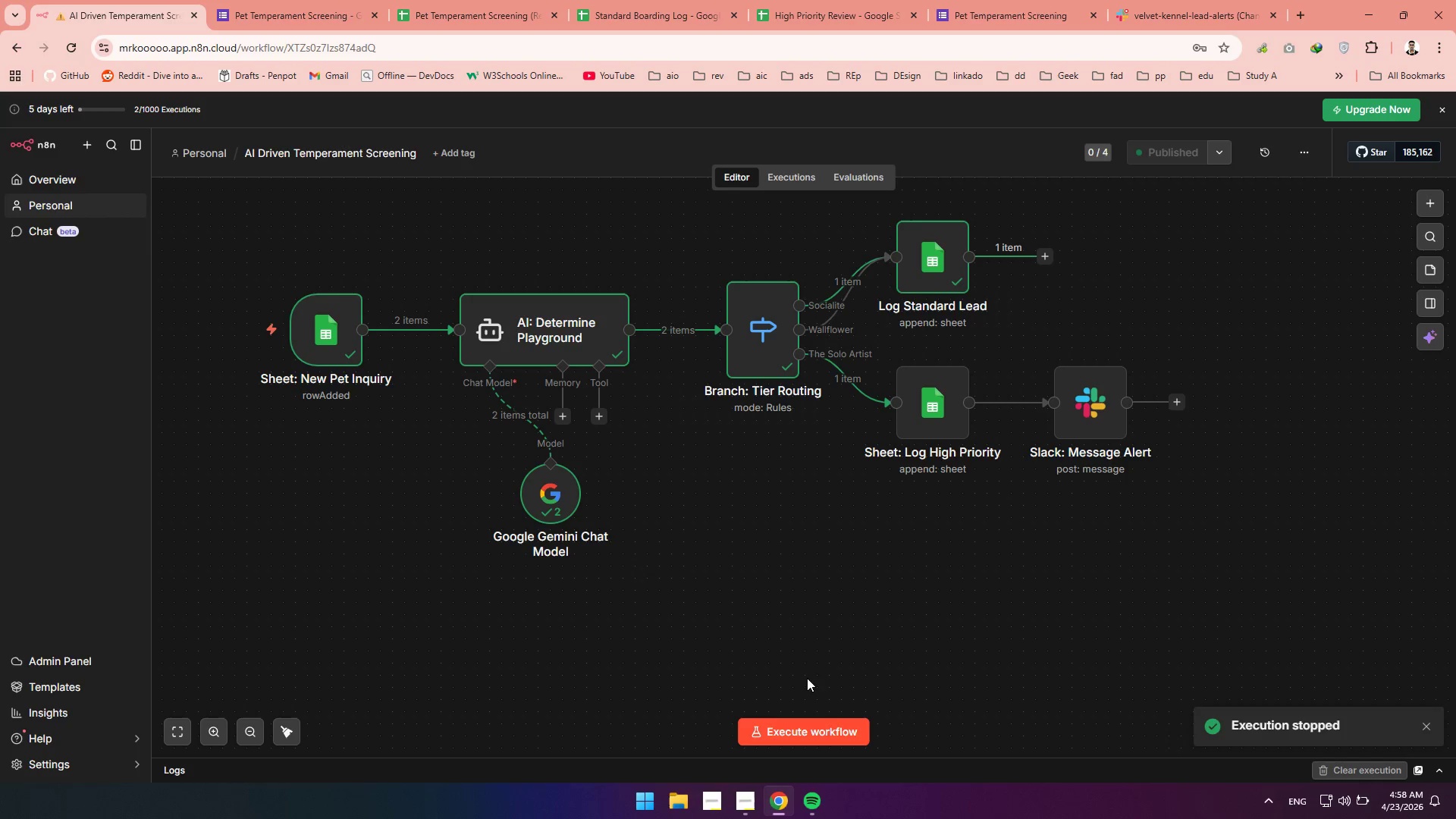 
double_click([742, 325])
 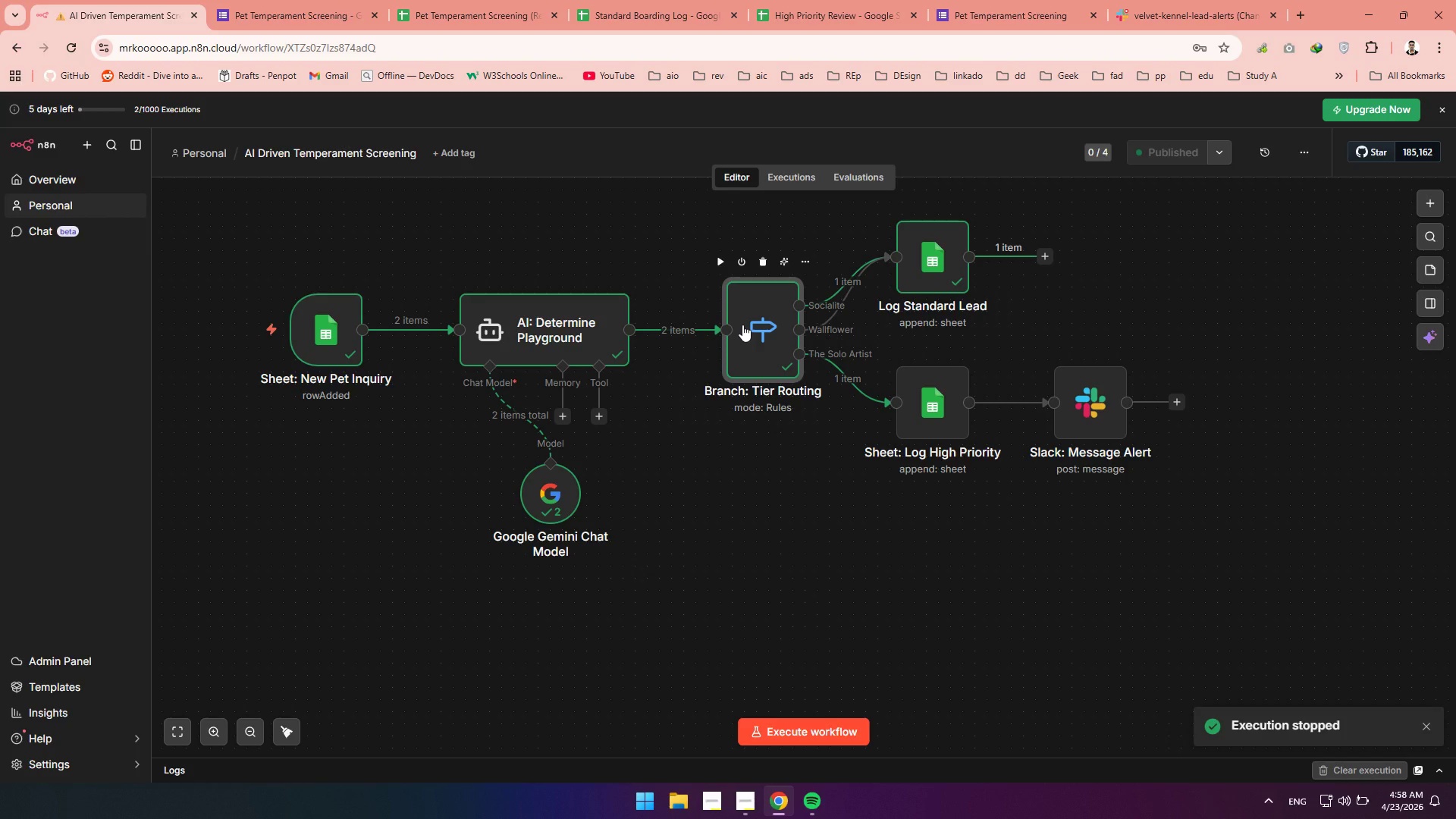 
triple_click([742, 325])
 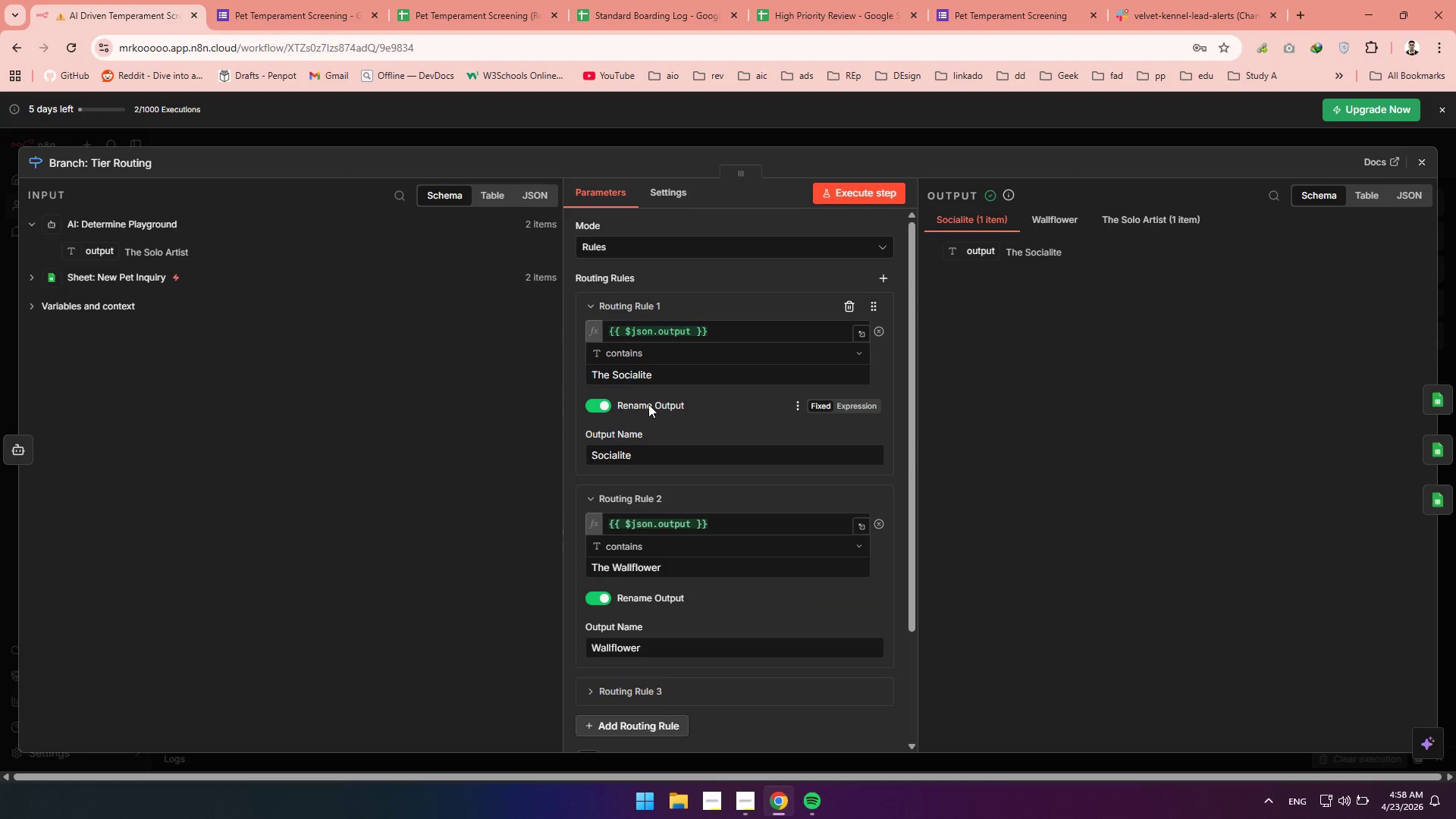 
wait(6.83)
 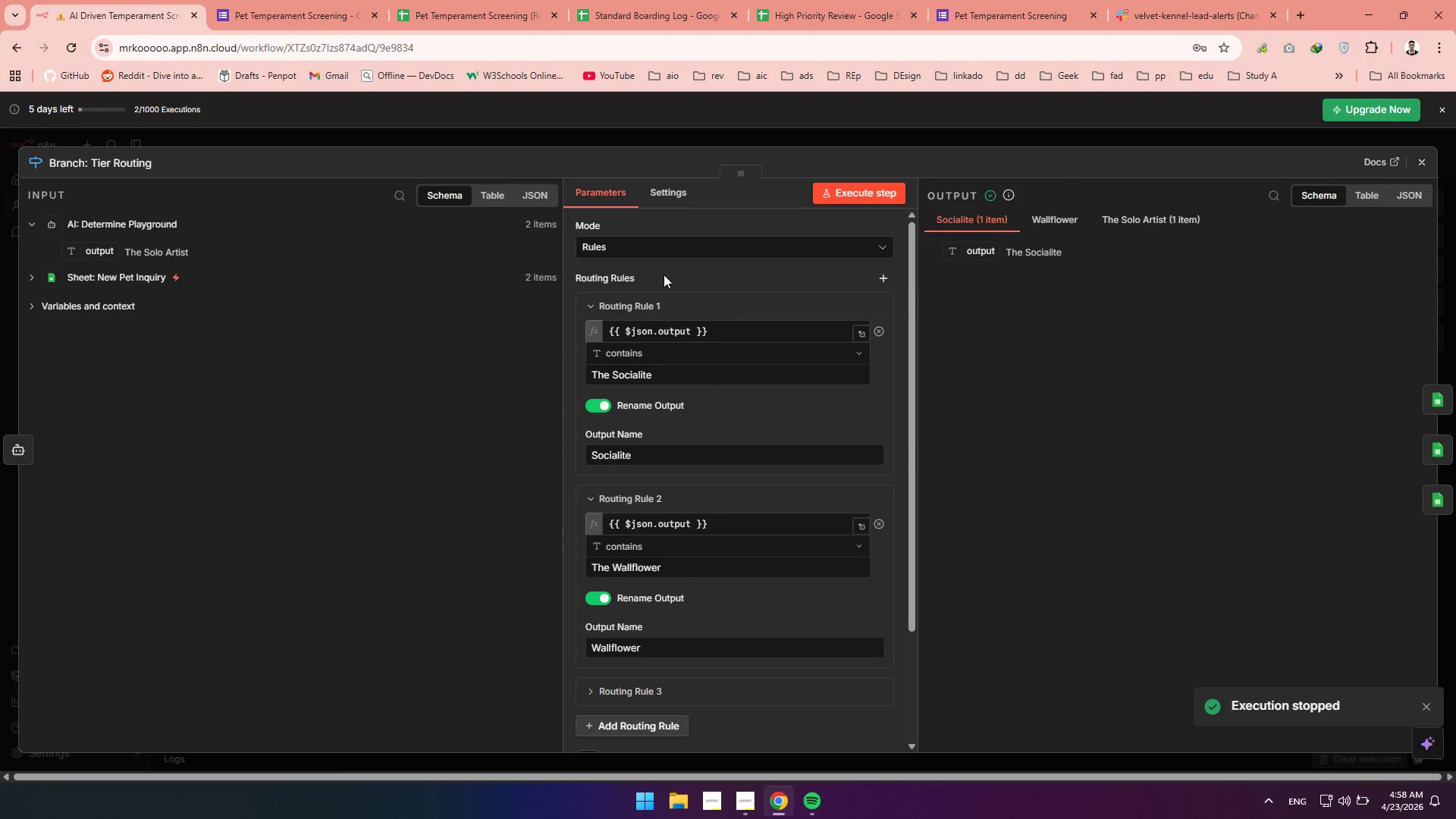 
left_click([610, 373])
 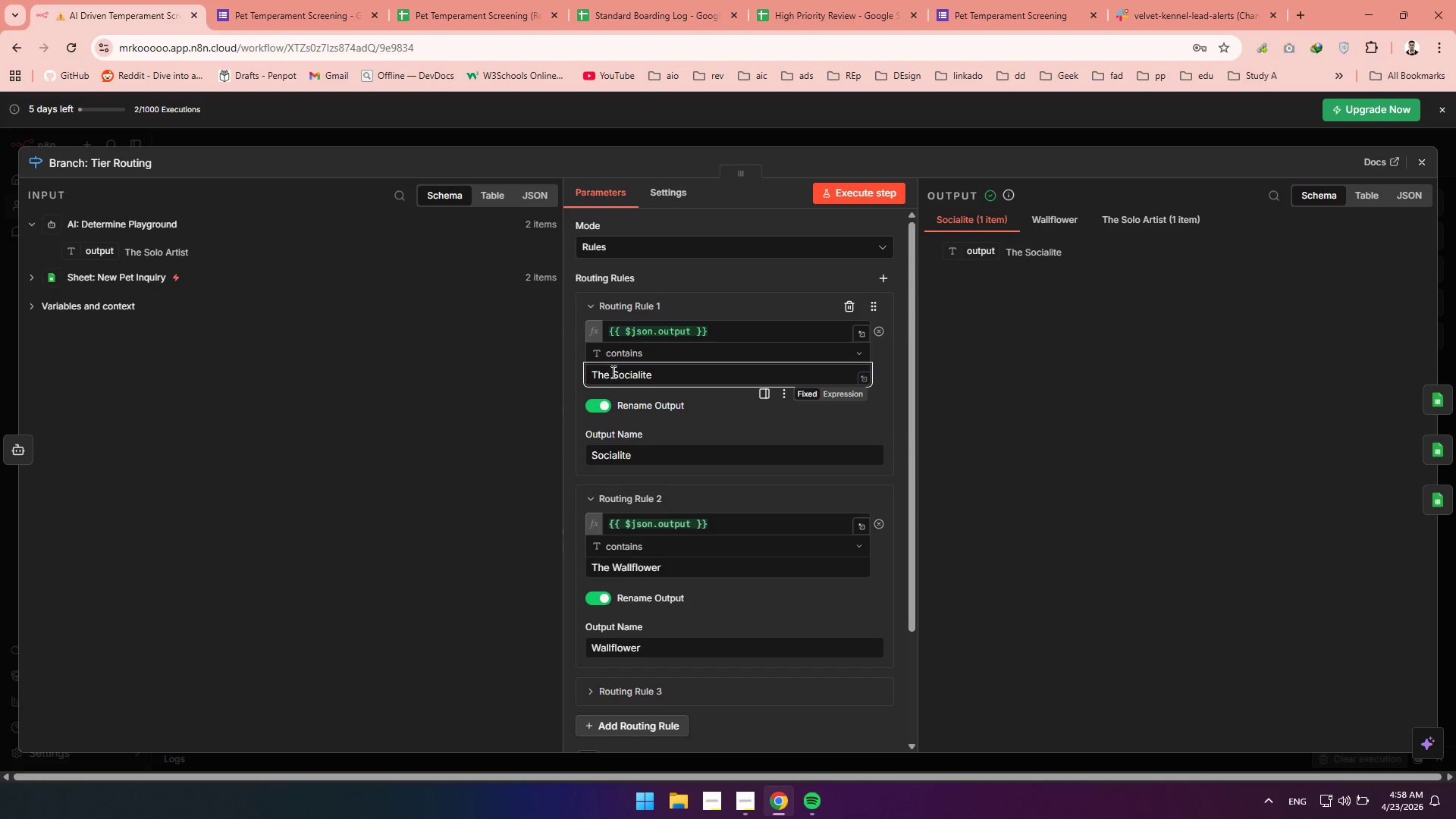 
left_click([613, 372])
 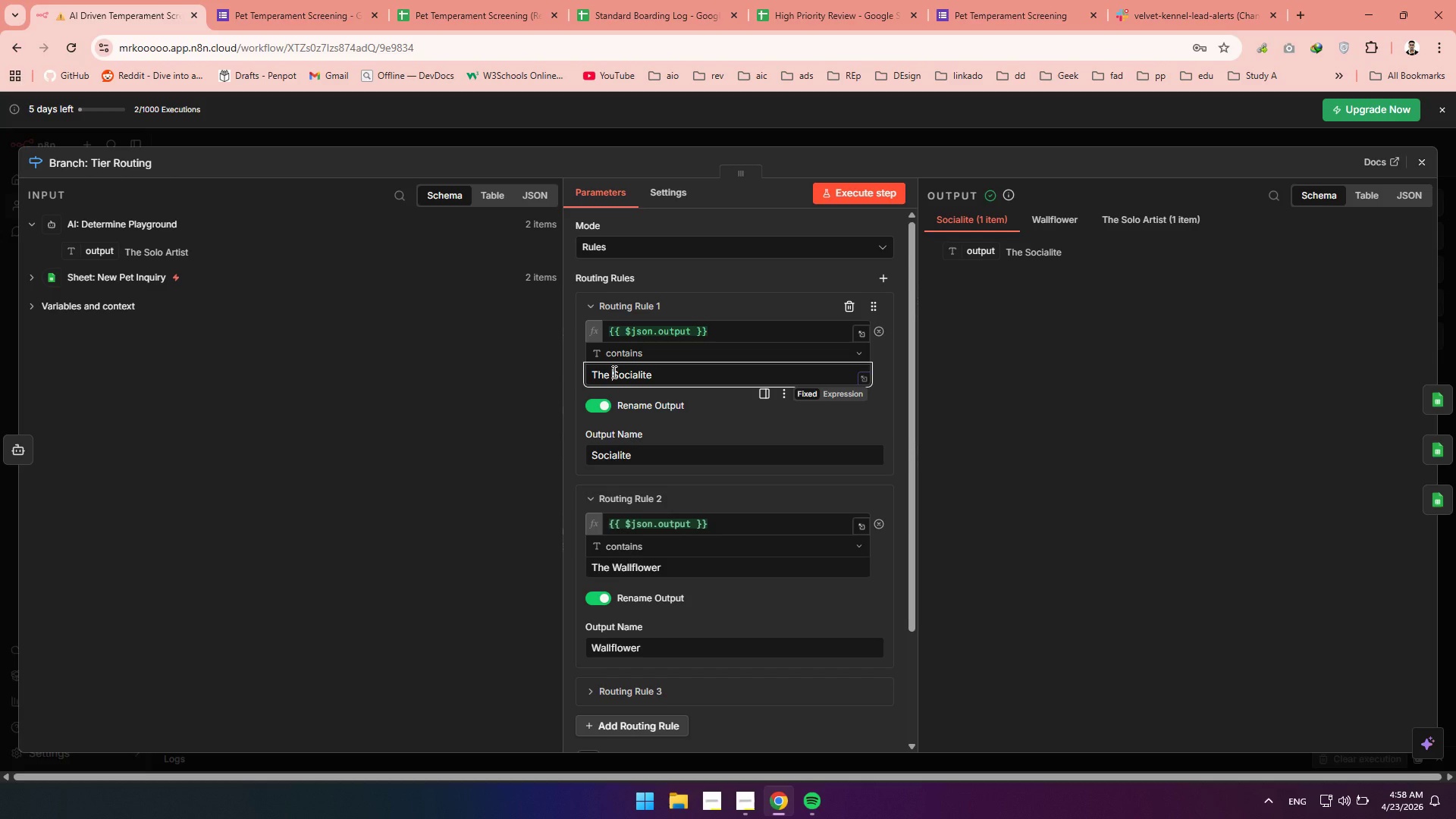 
key(Backspace)
 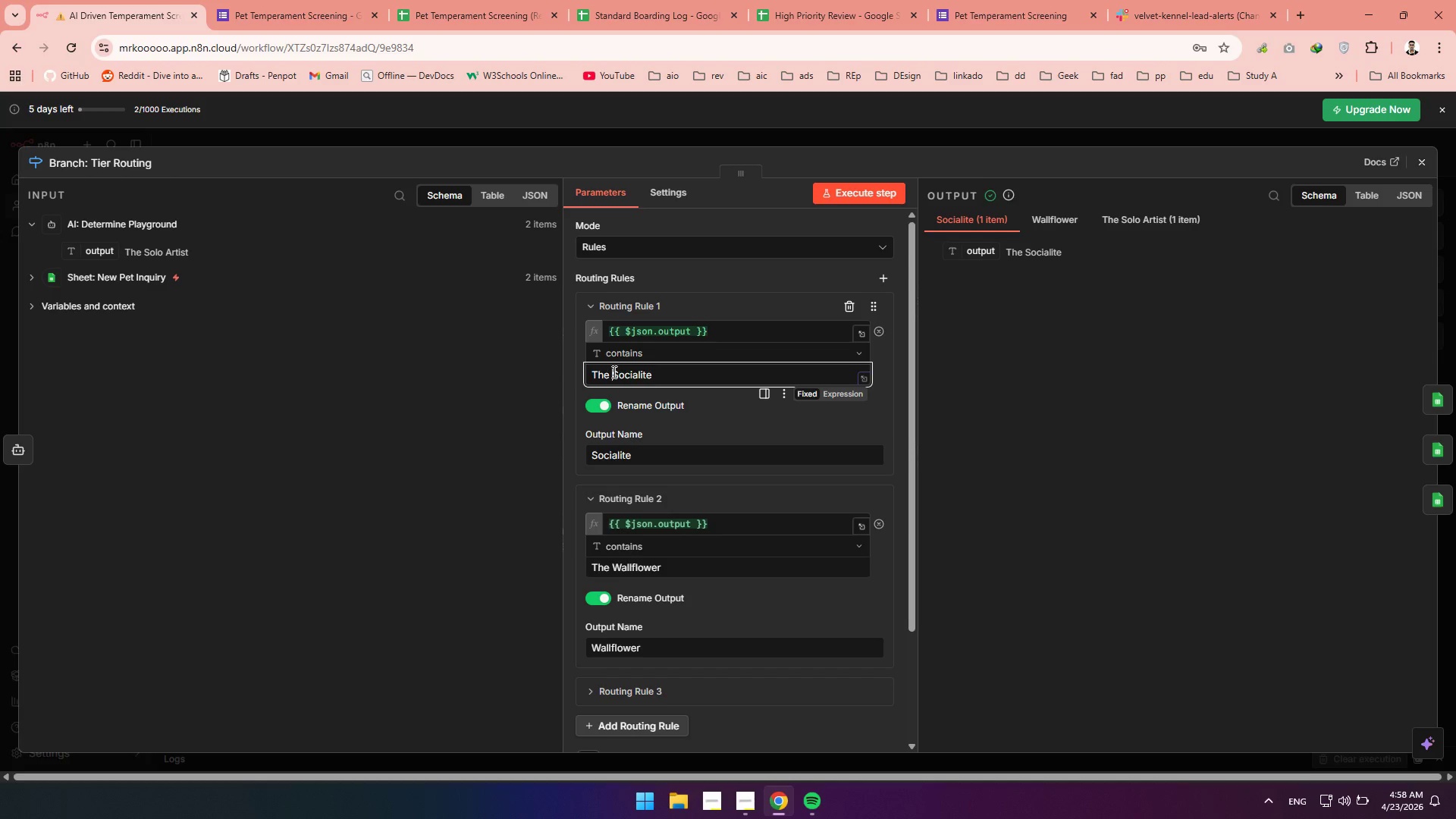 
key(Backspace)
 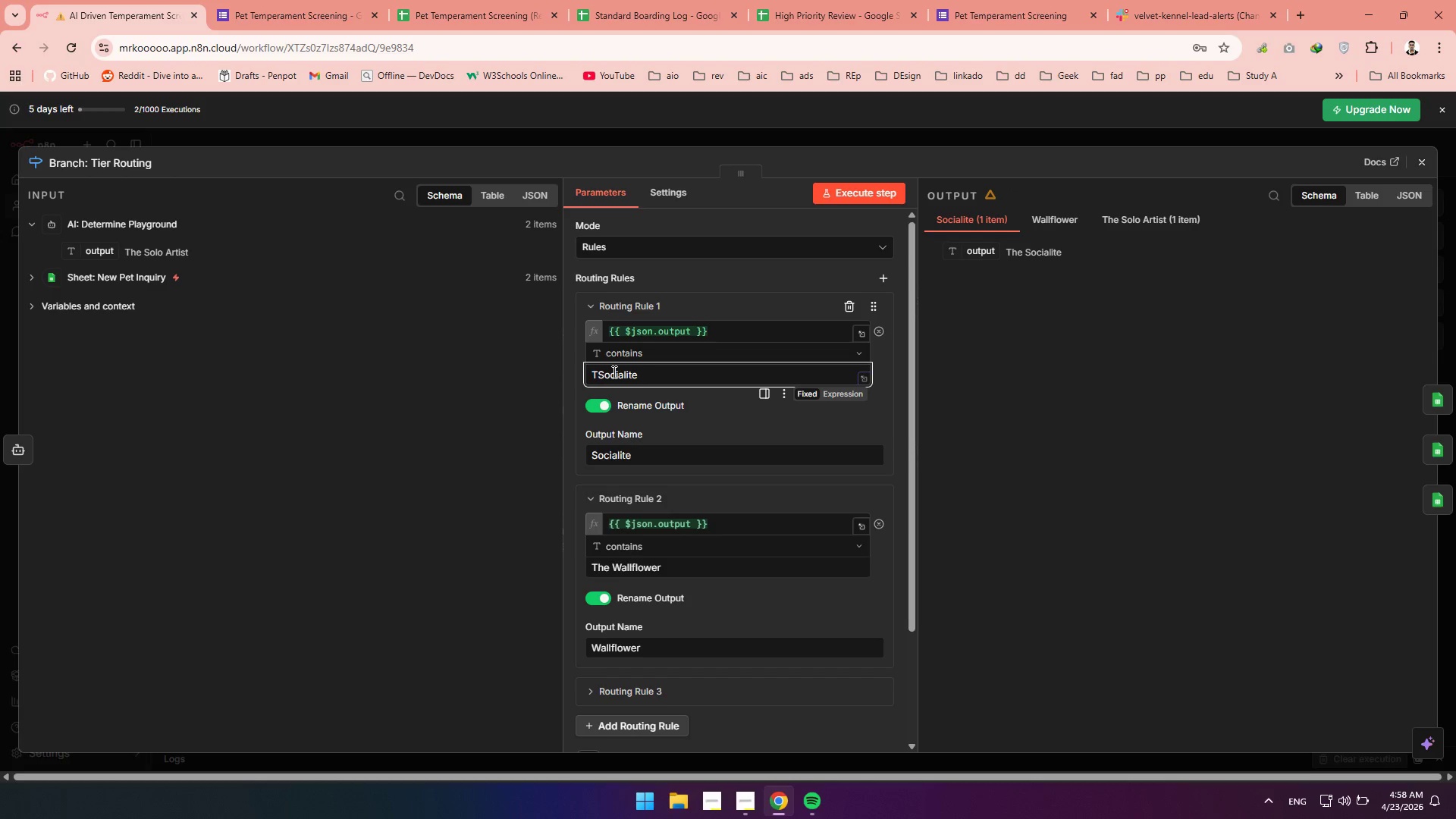 
key(Backspace)
 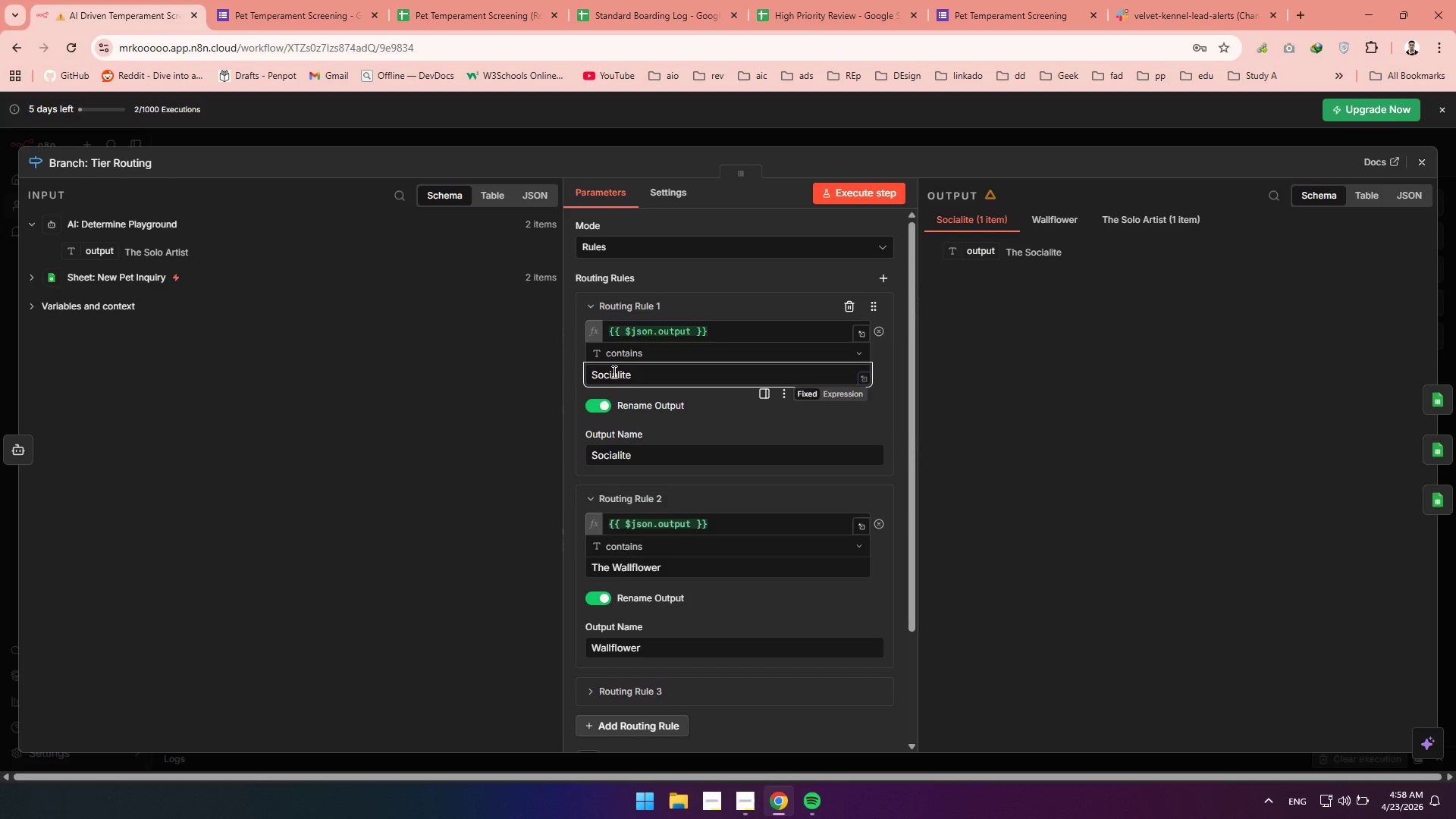 
key(Backspace)
 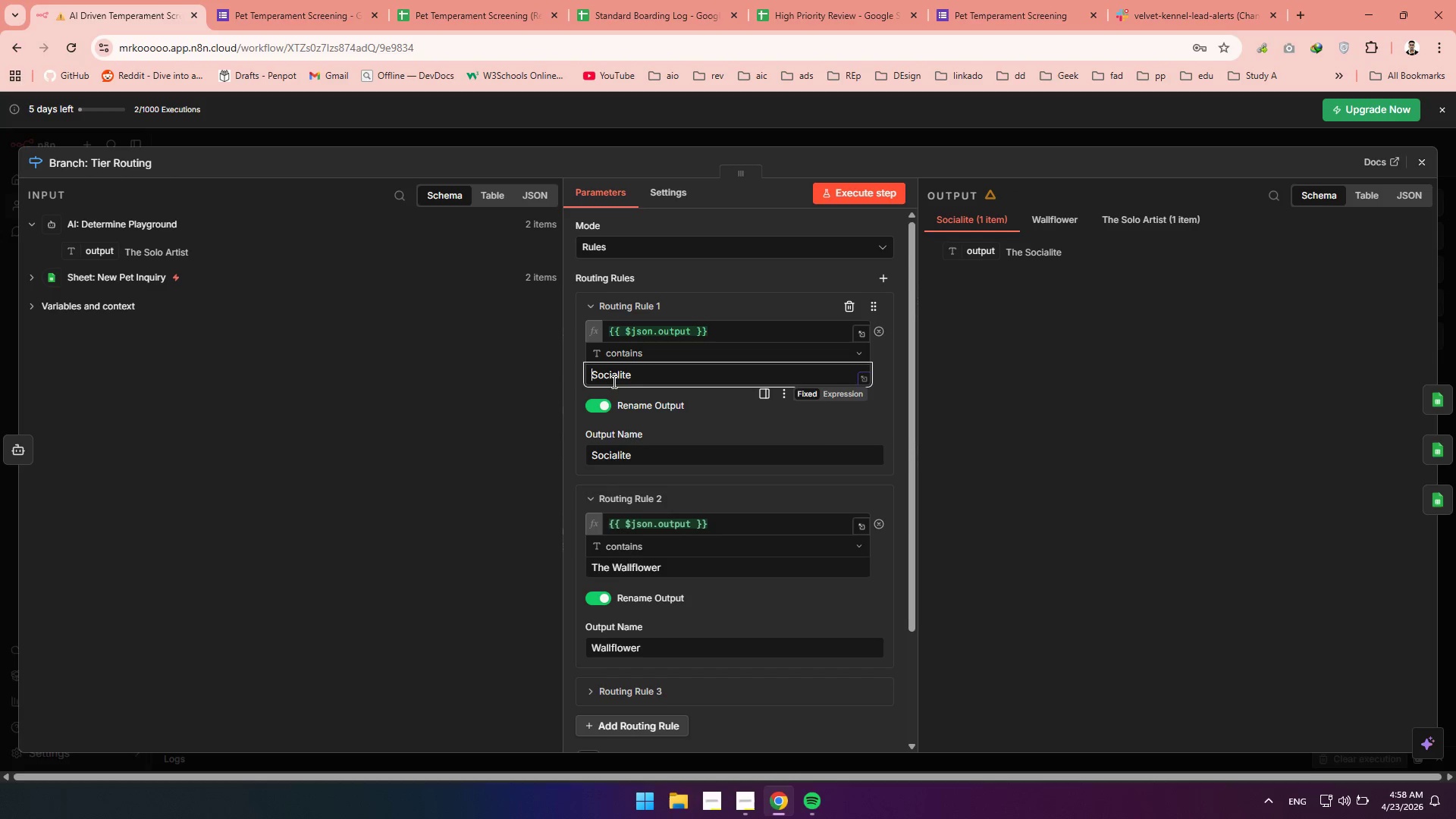 
key(Backspace)
 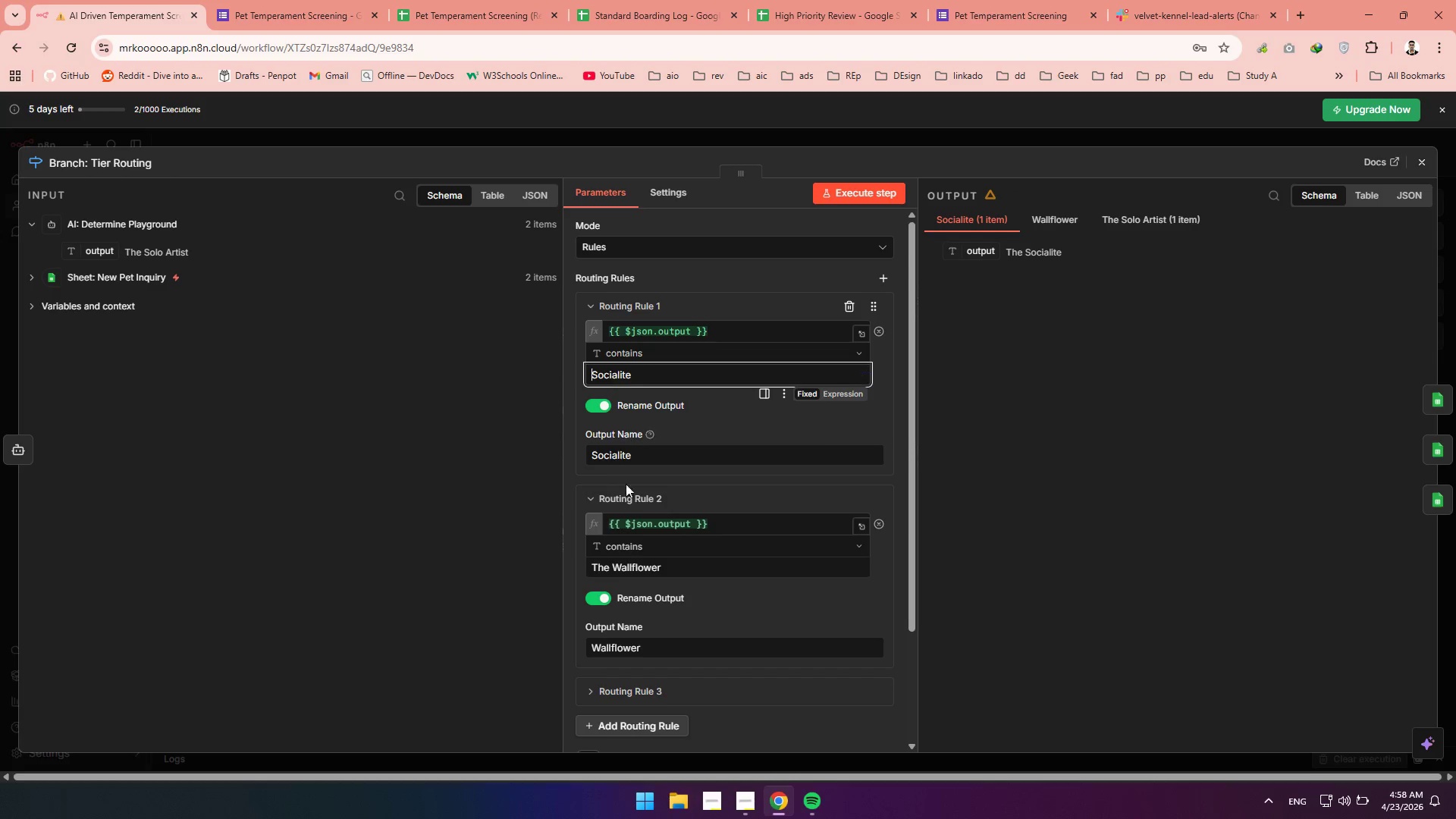 
key(Backspace)
 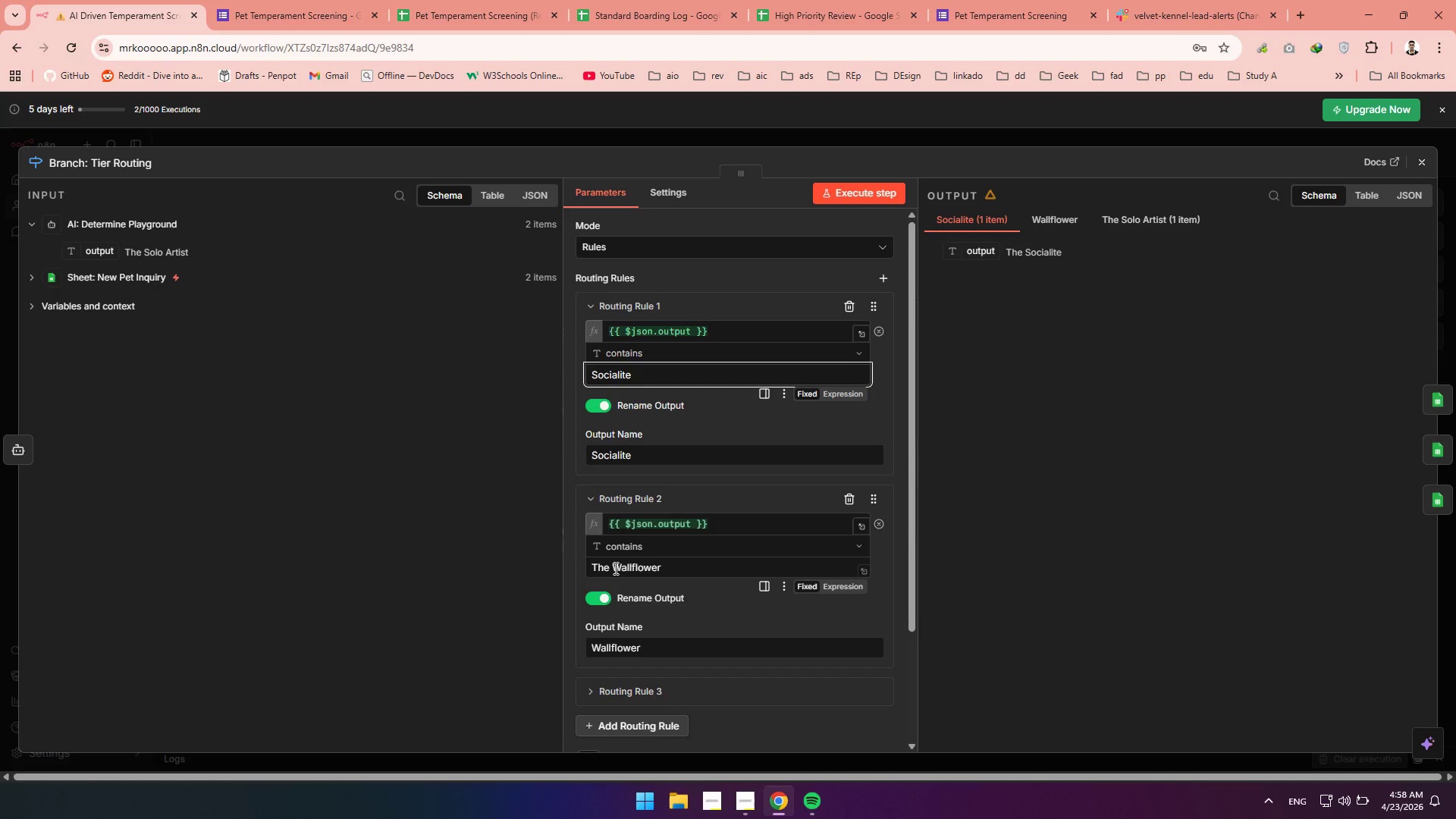 
left_click([613, 568])
 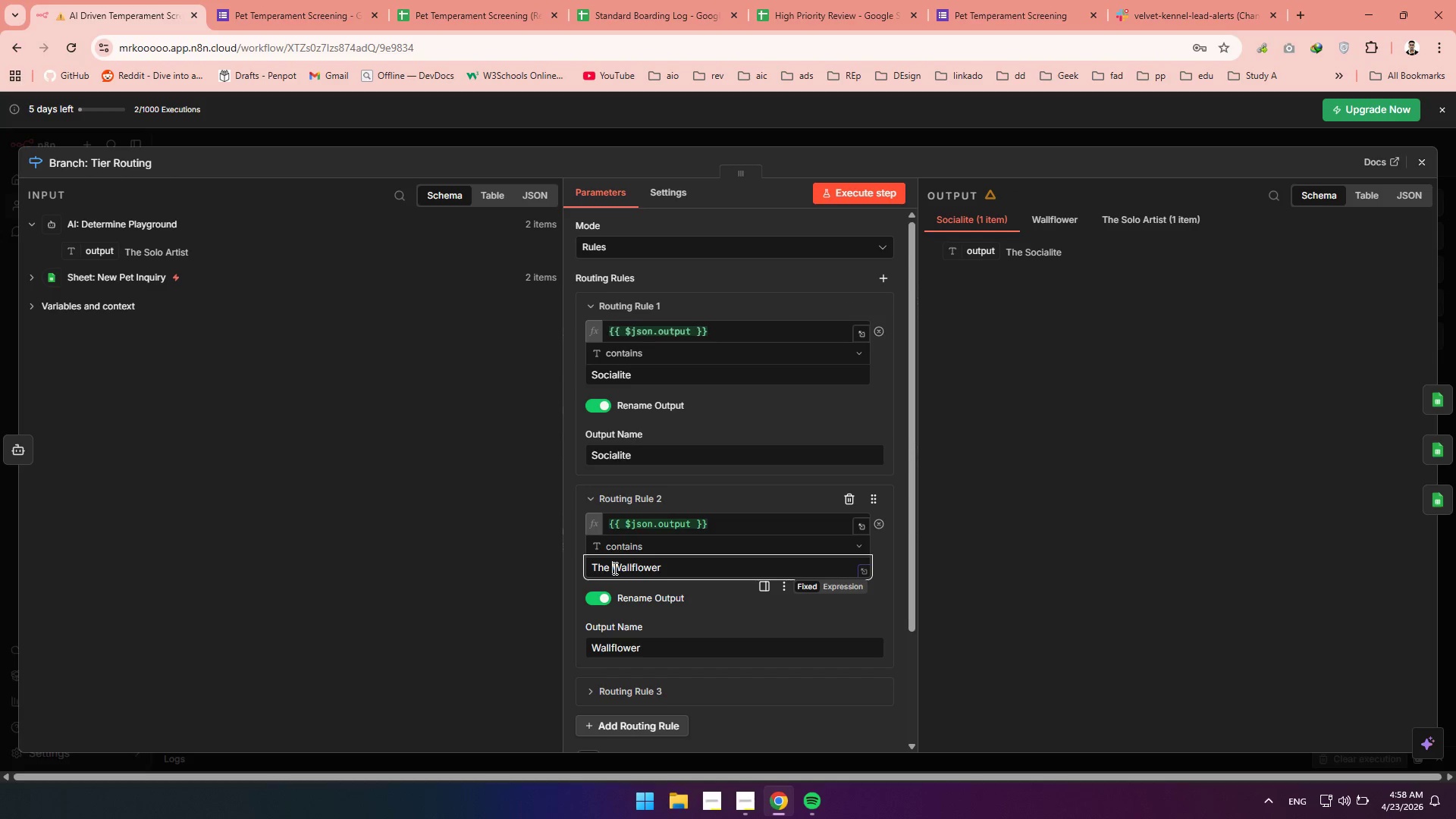 
key(Backspace)
 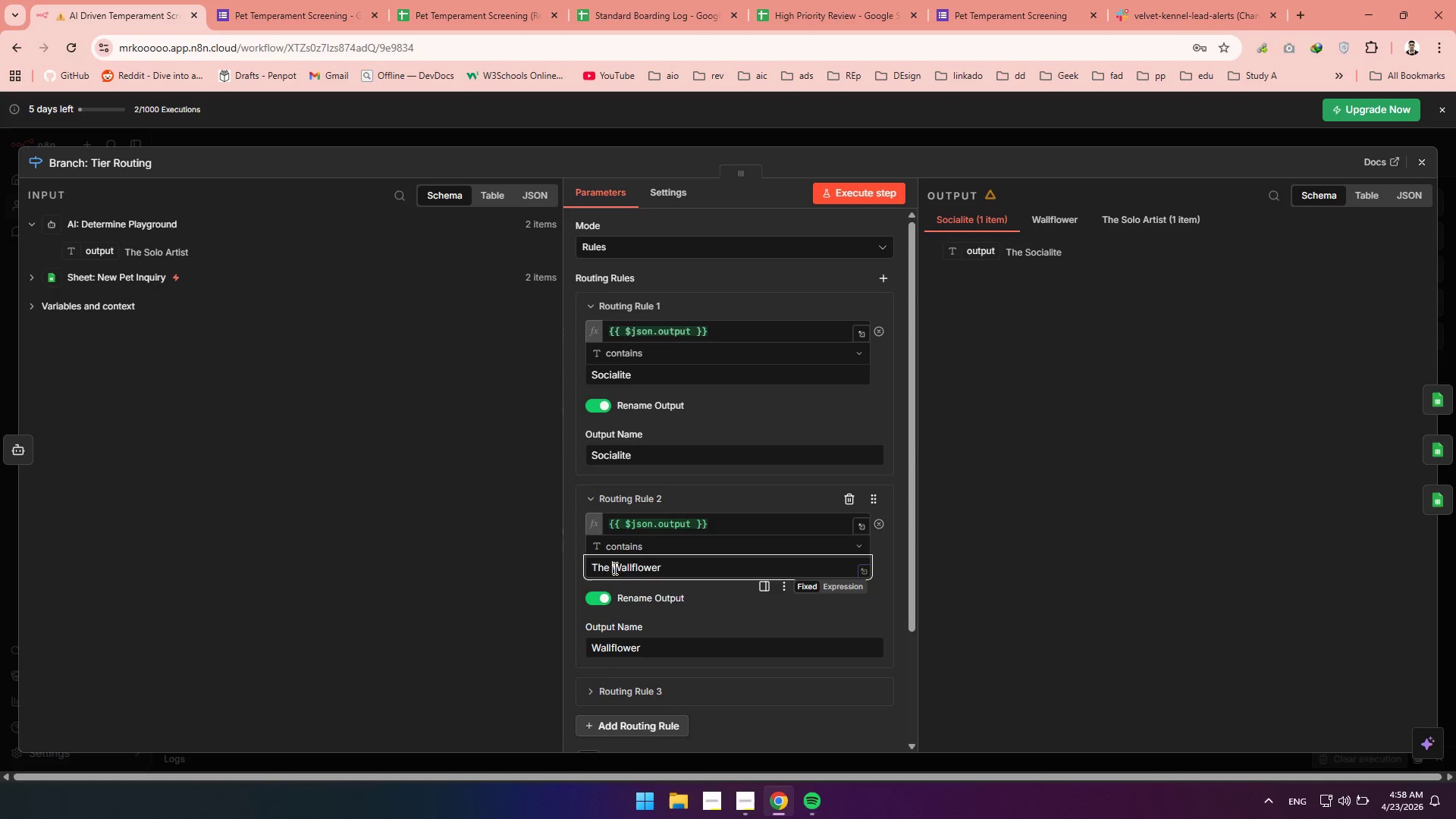 
key(Backspace)
 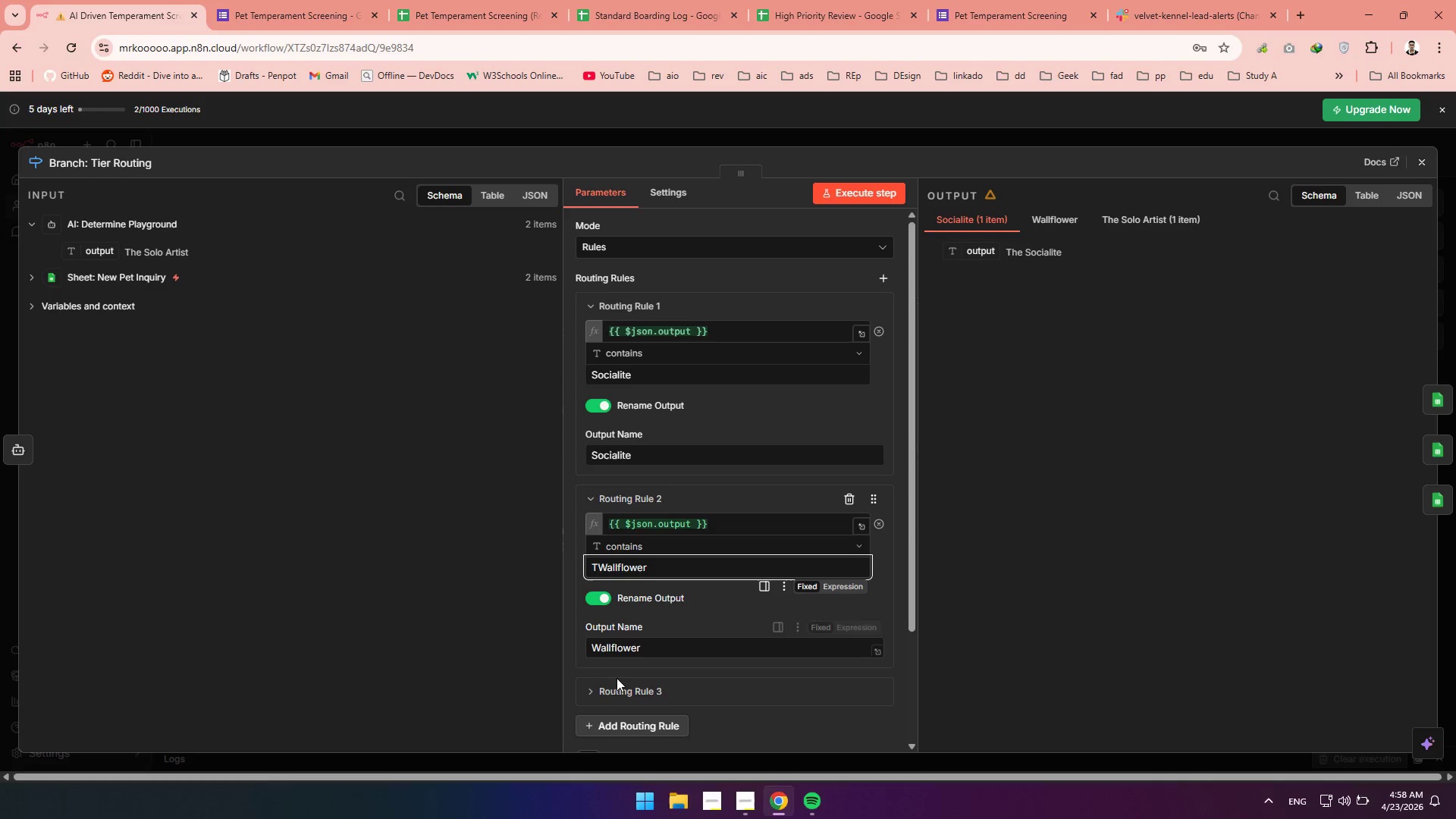 
key(Backspace)
 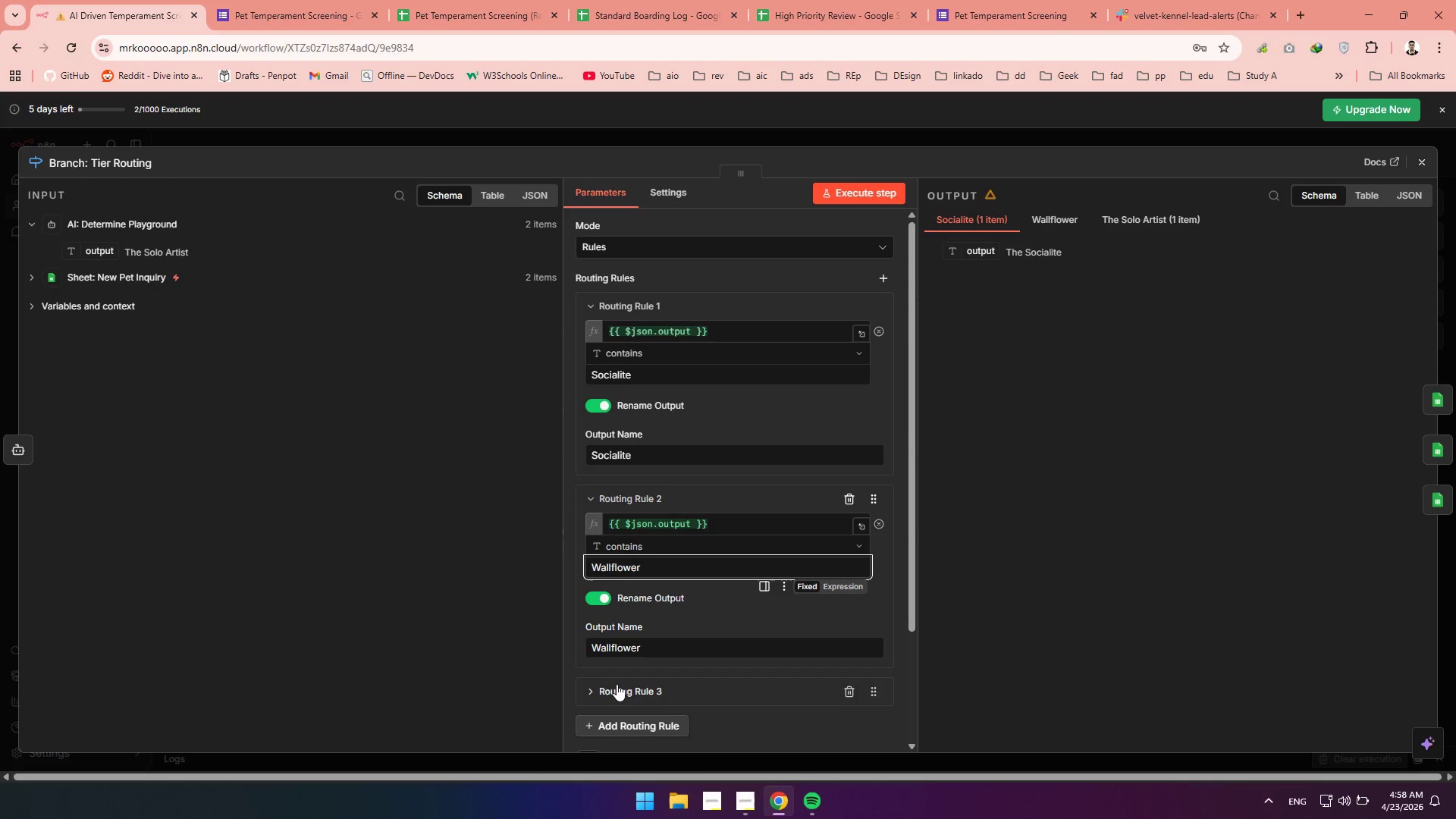 
key(Backspace)
 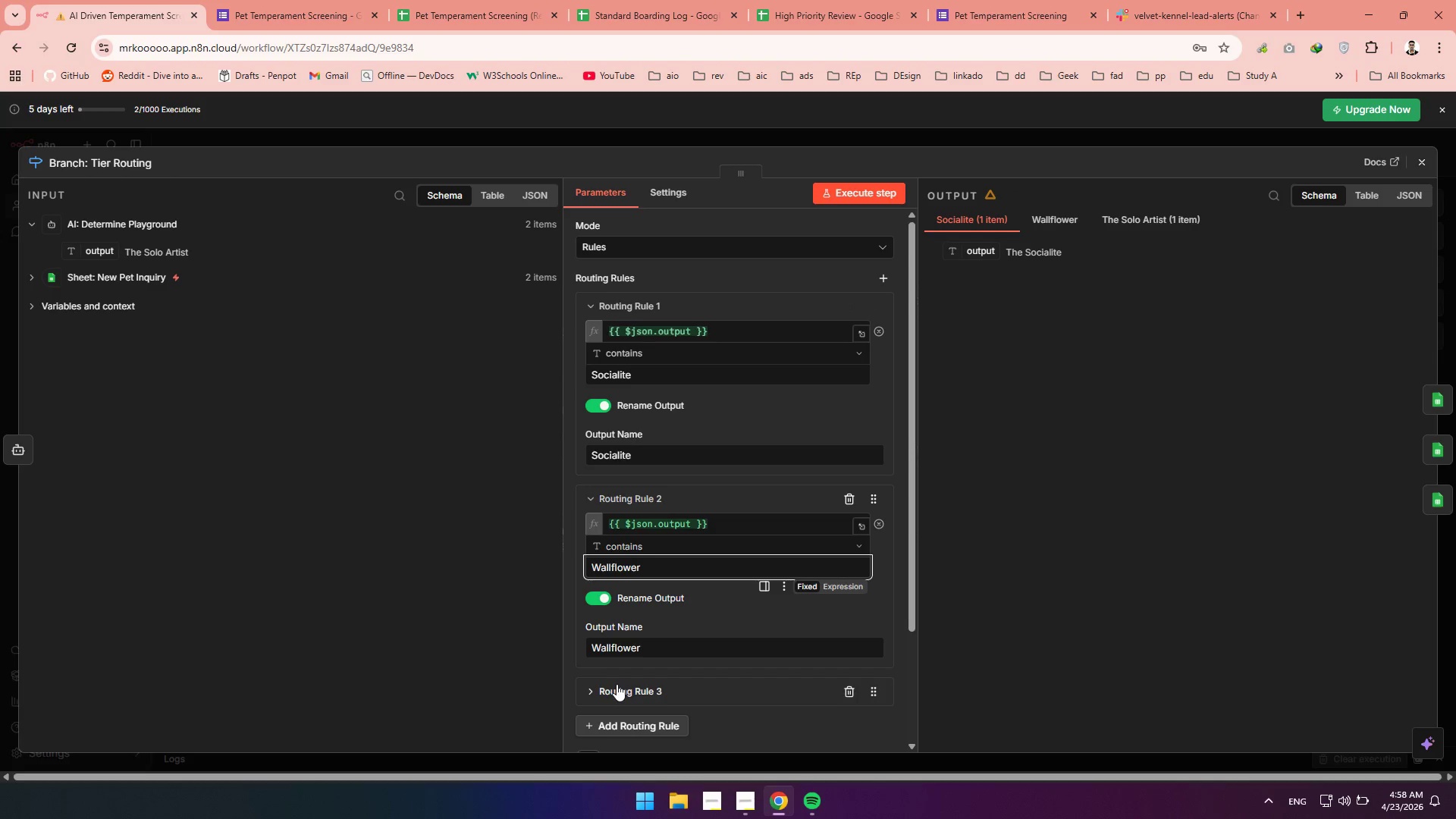 
key(Backspace)
 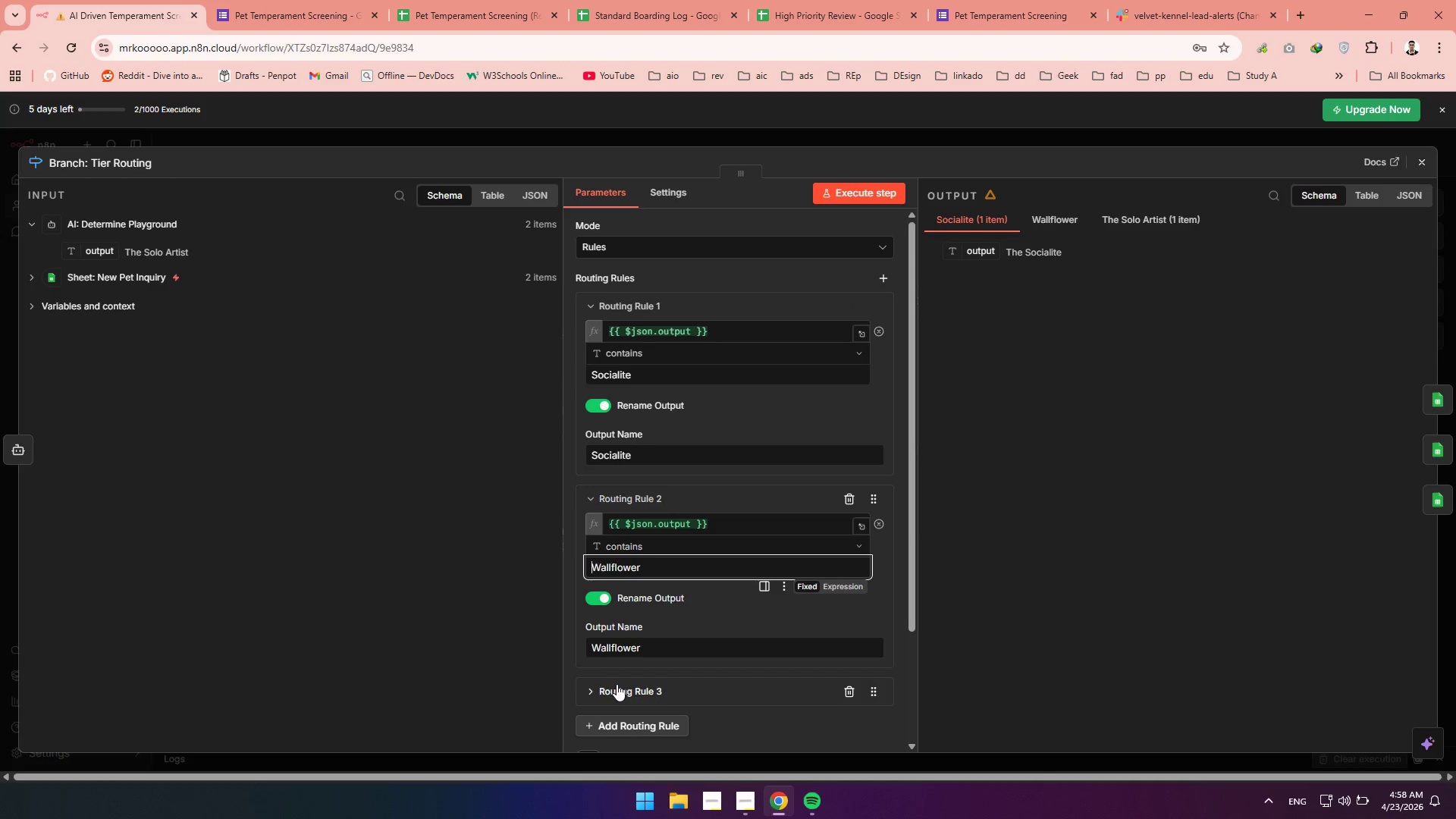 
key(Backspace)
 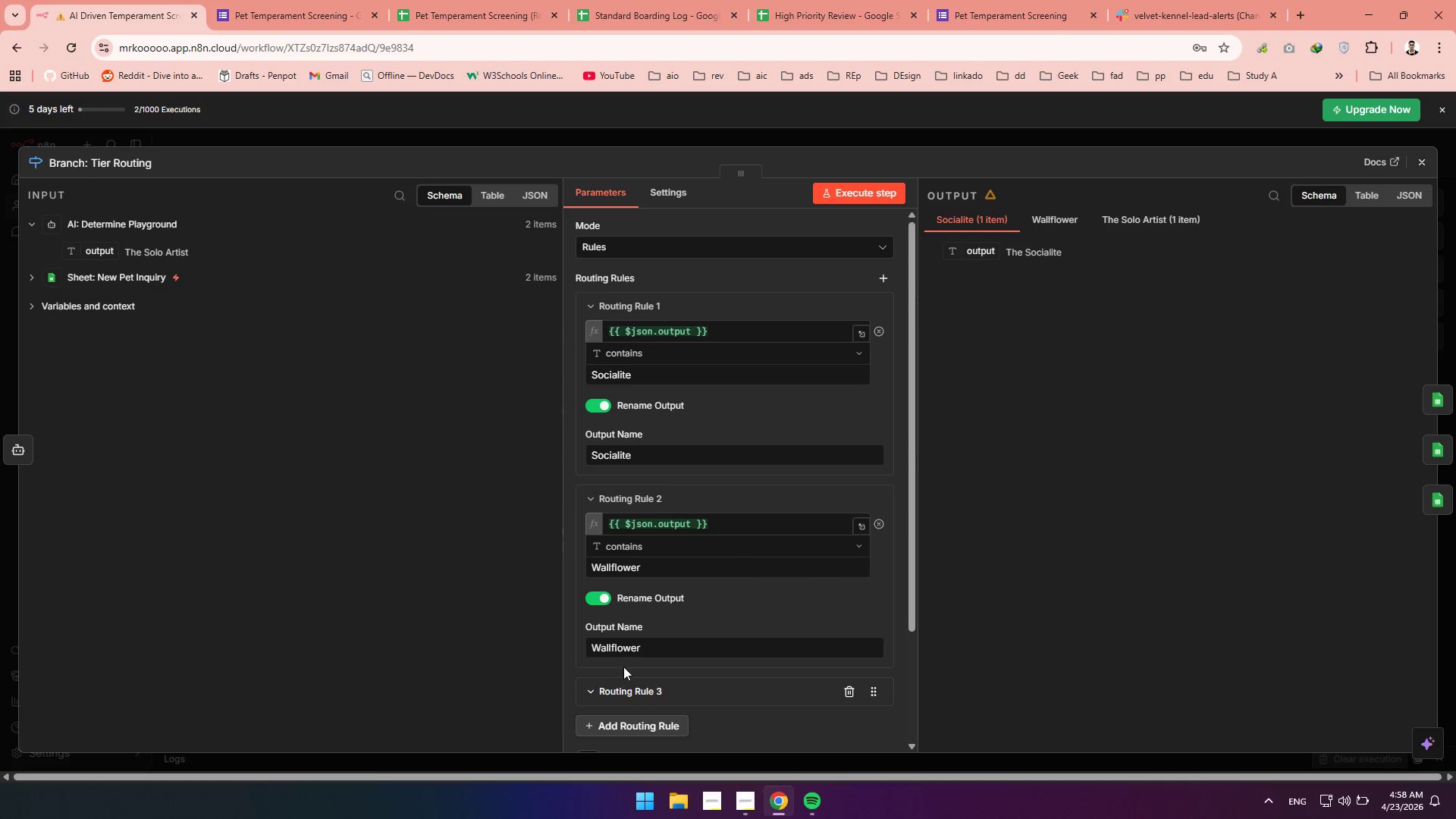 
scroll: coordinate [624, 665], scroll_direction: down, amount: 2.0
 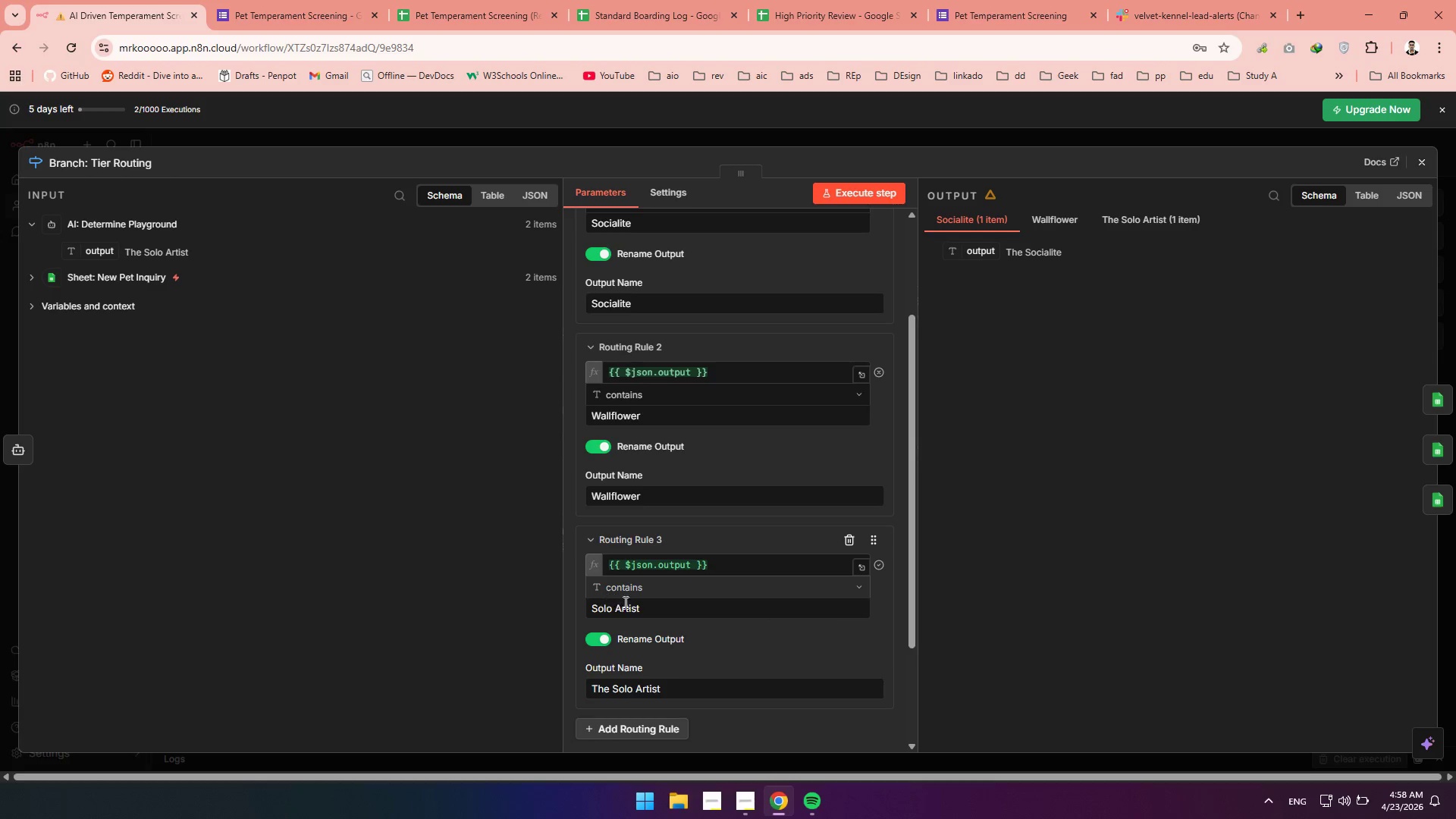 
wait(10.82)
 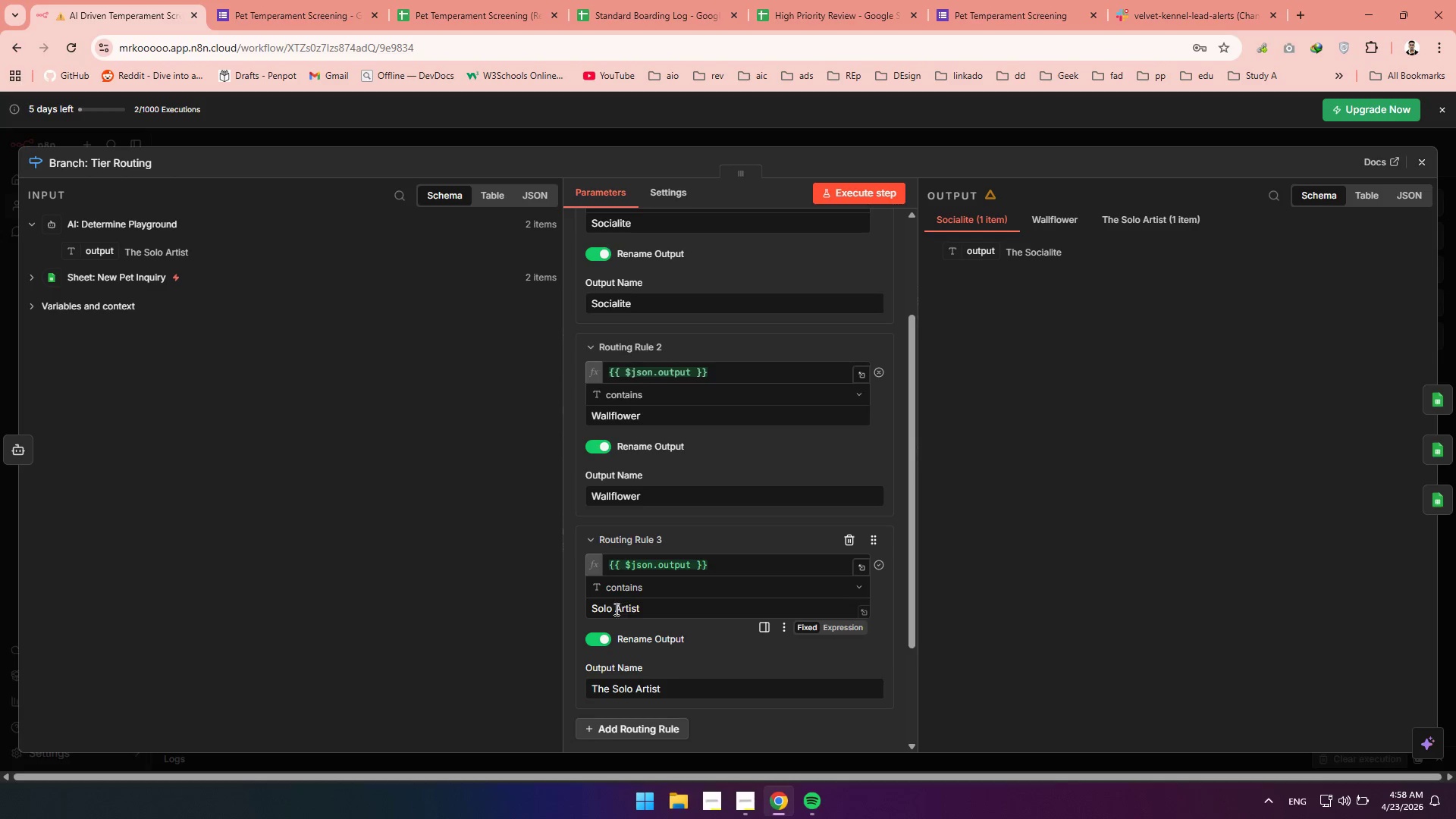 
key(Control+Z)
 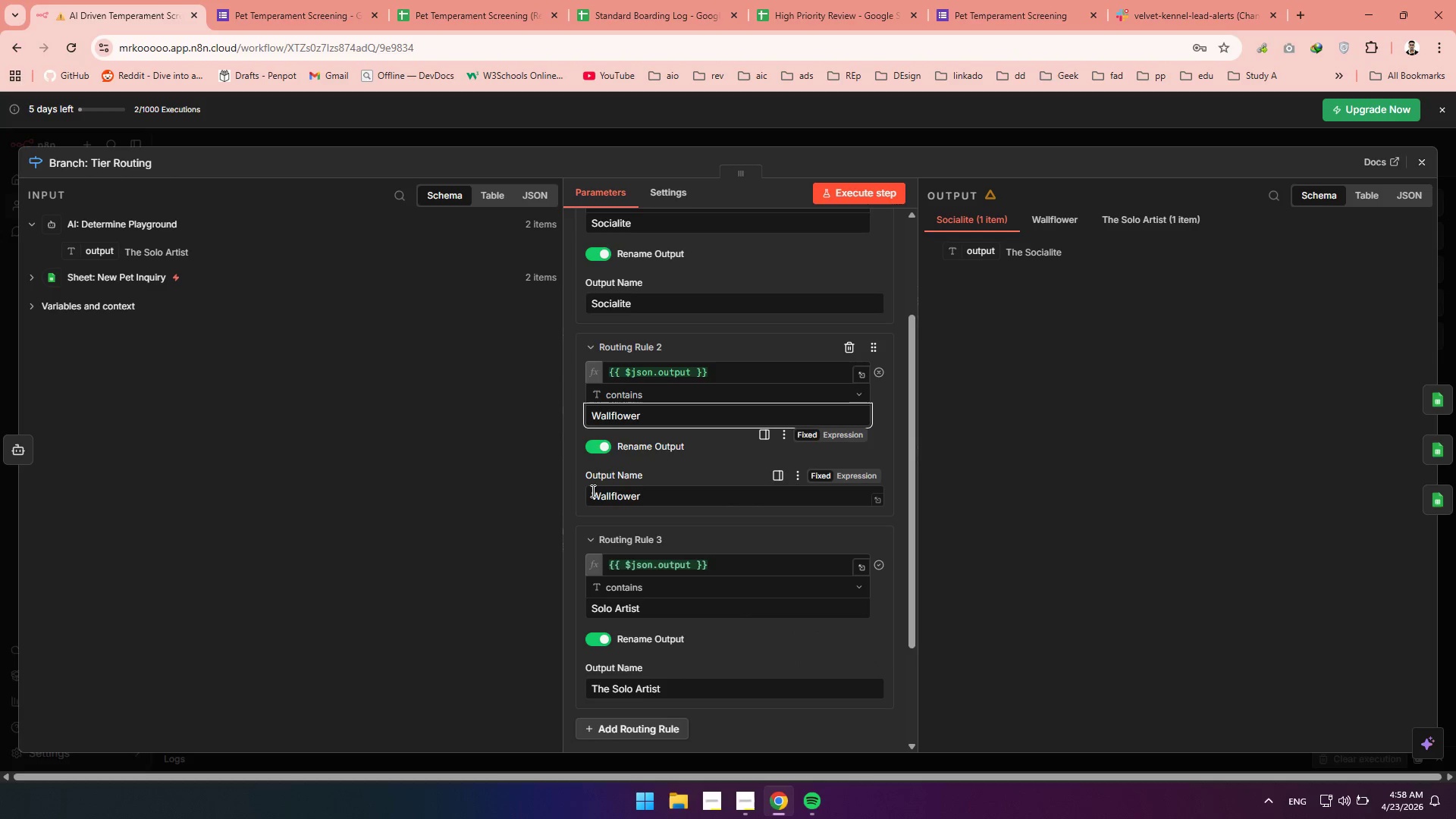 
key(Control+Z)
 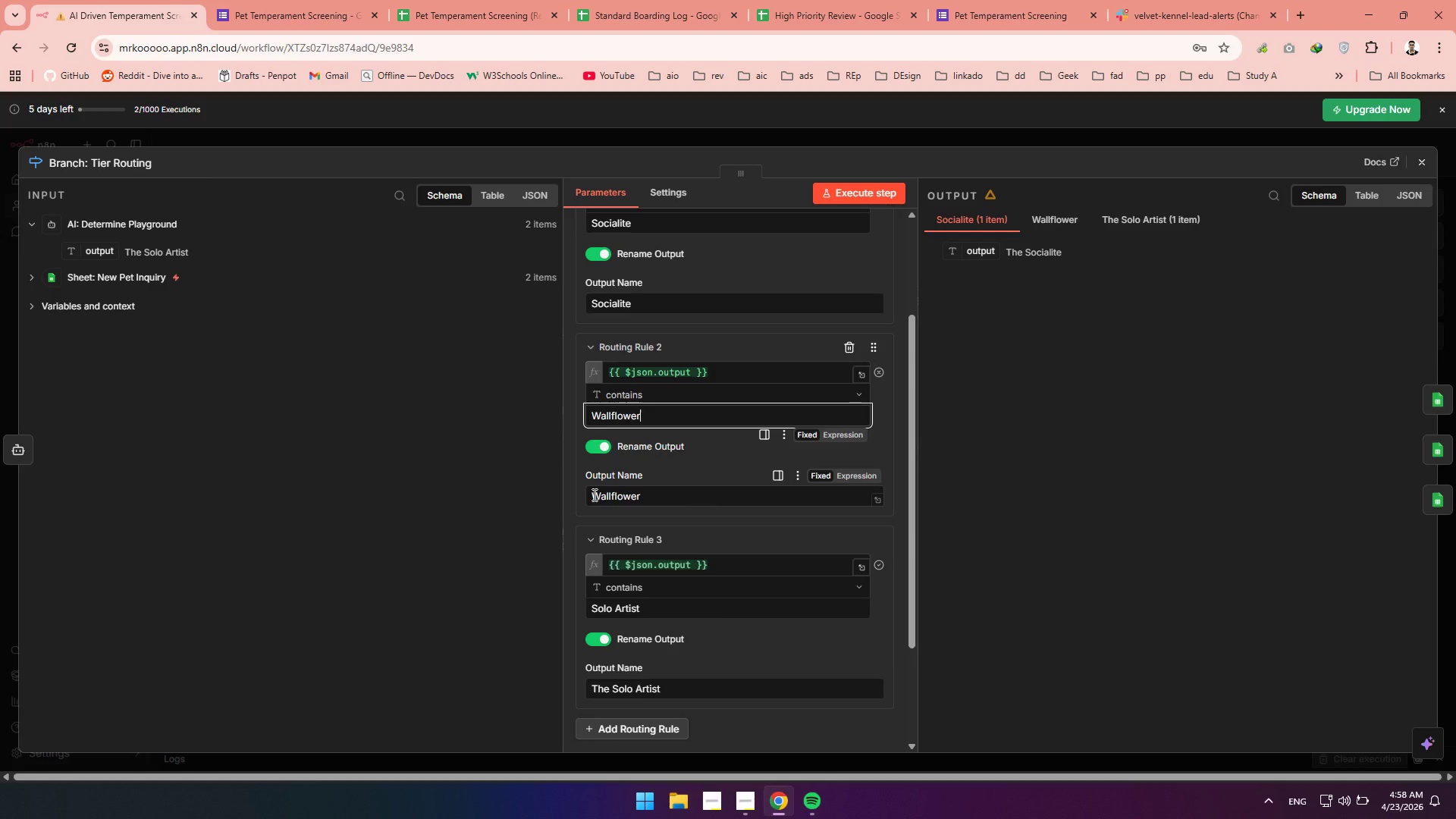 
key(Control+Z)
 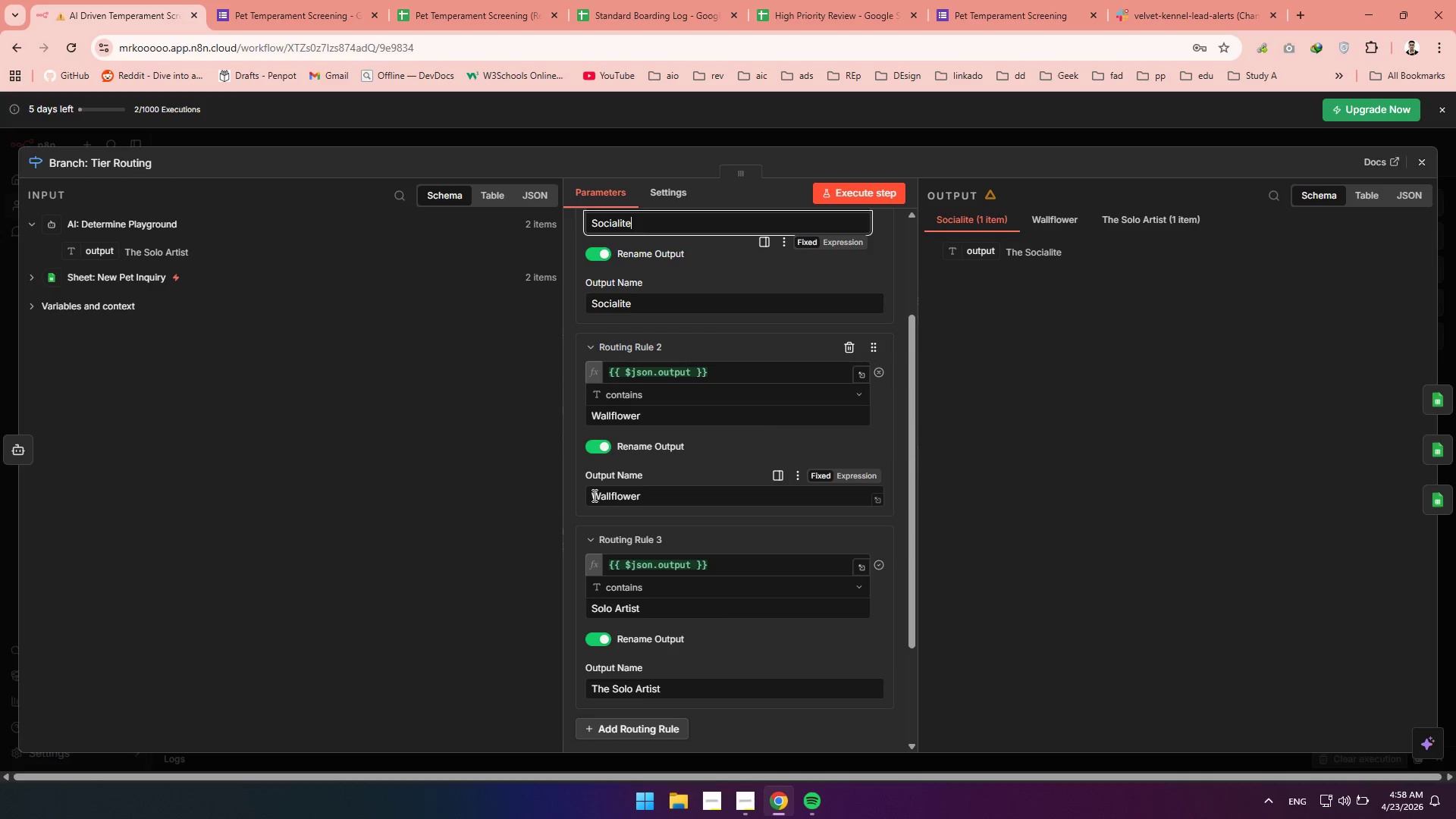 
key(Control+Z)
 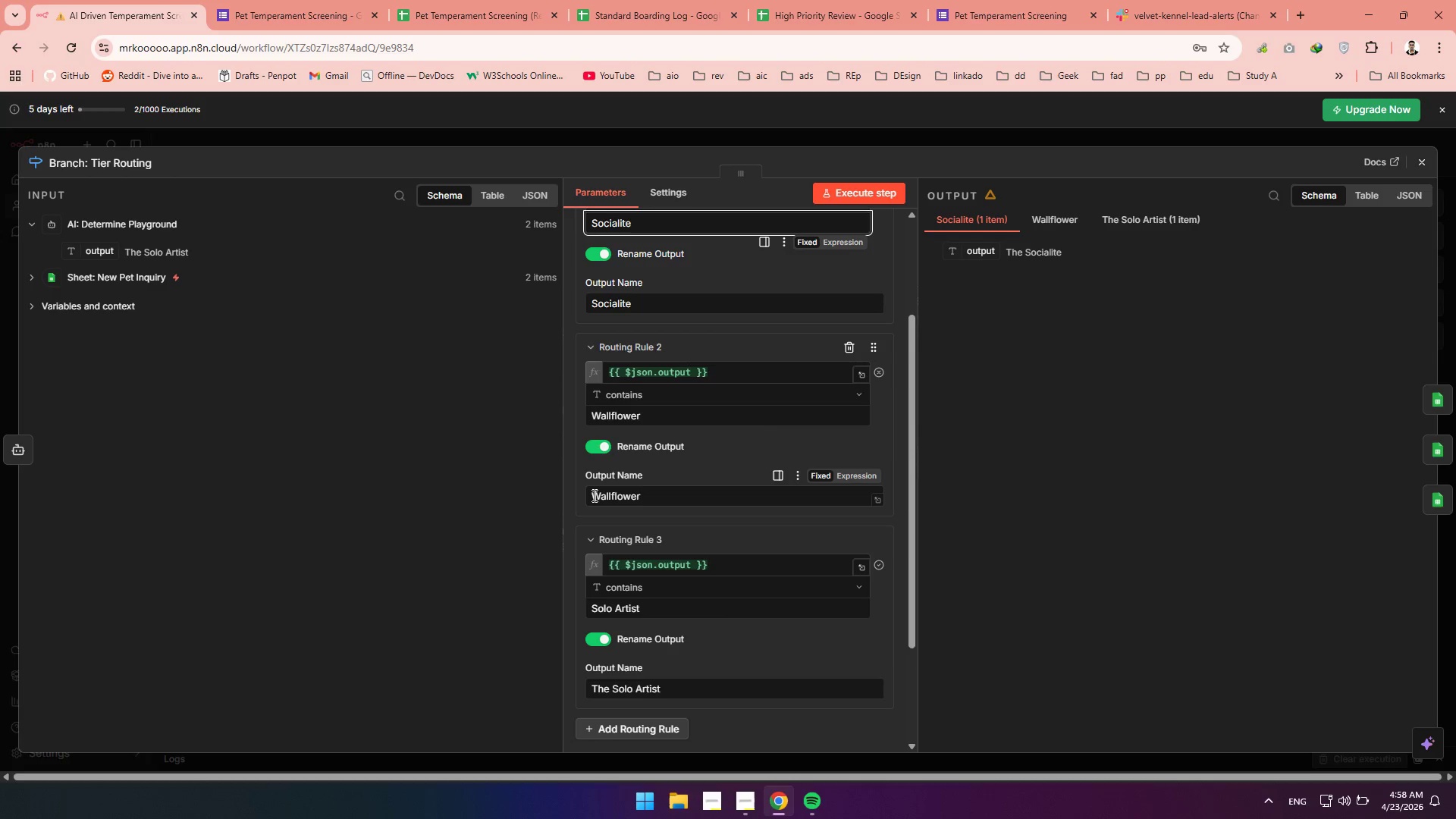 
key(Control+Z)
 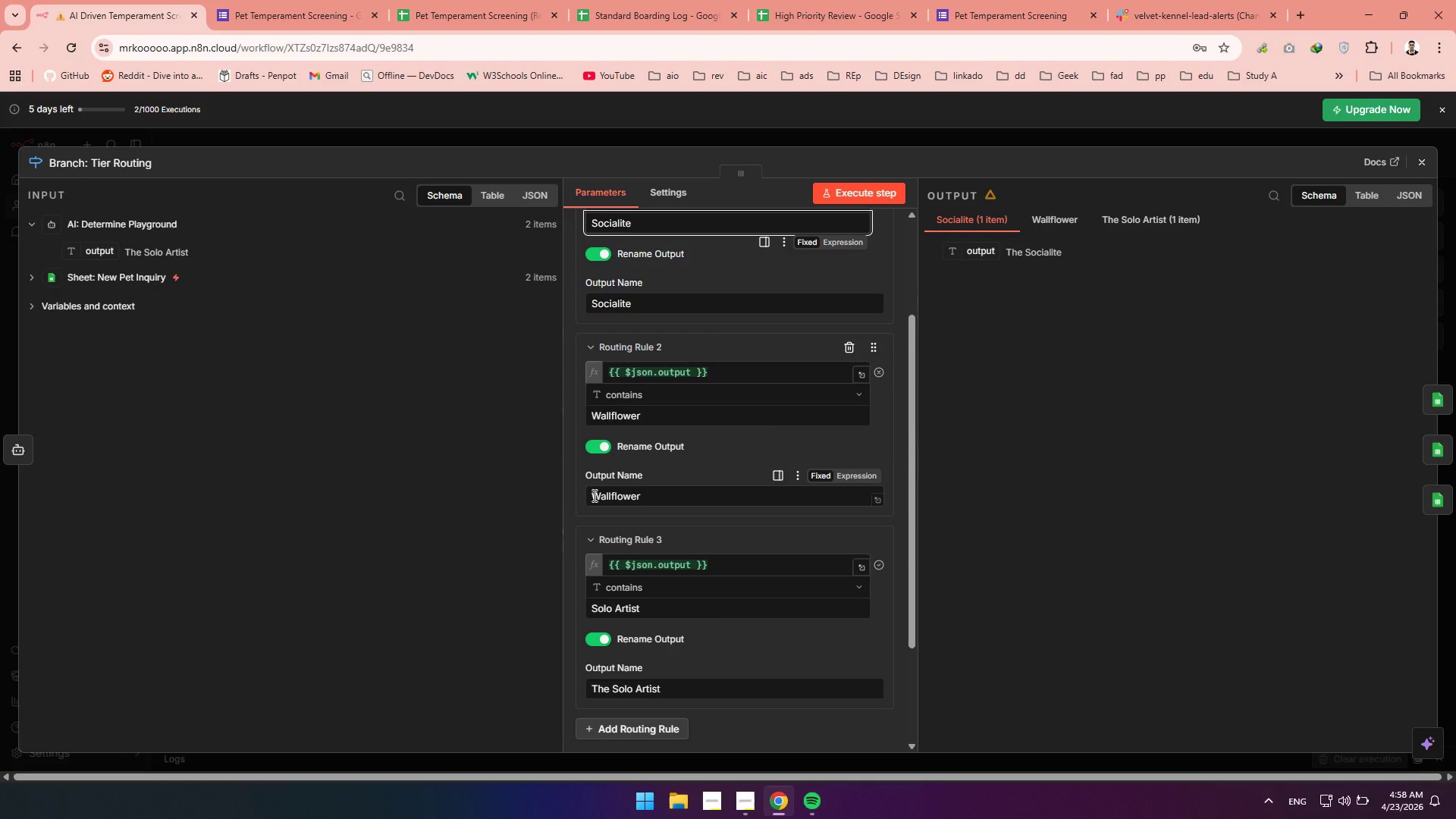 
key(Control+Z)
 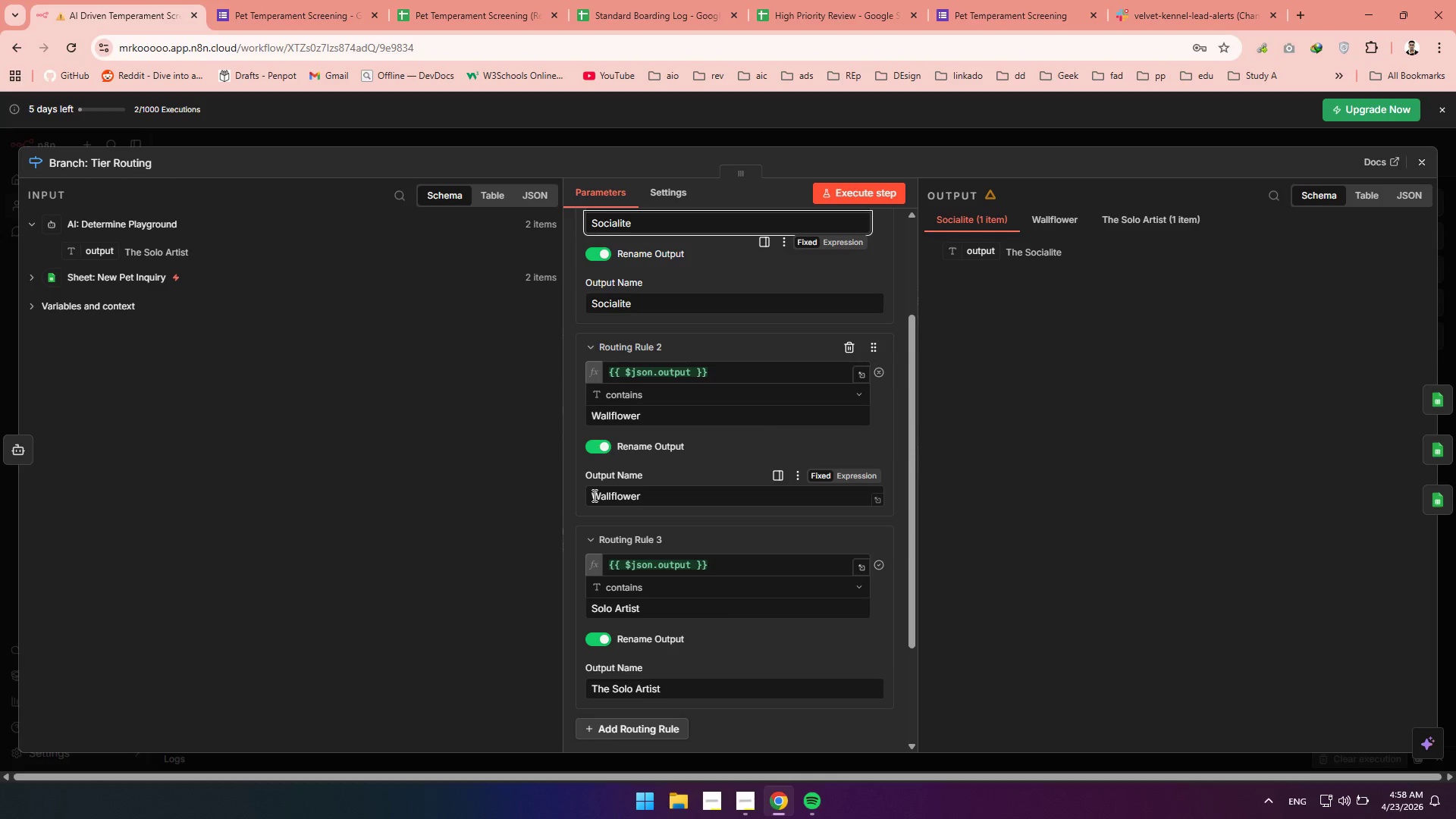 
key(Control+Z)
 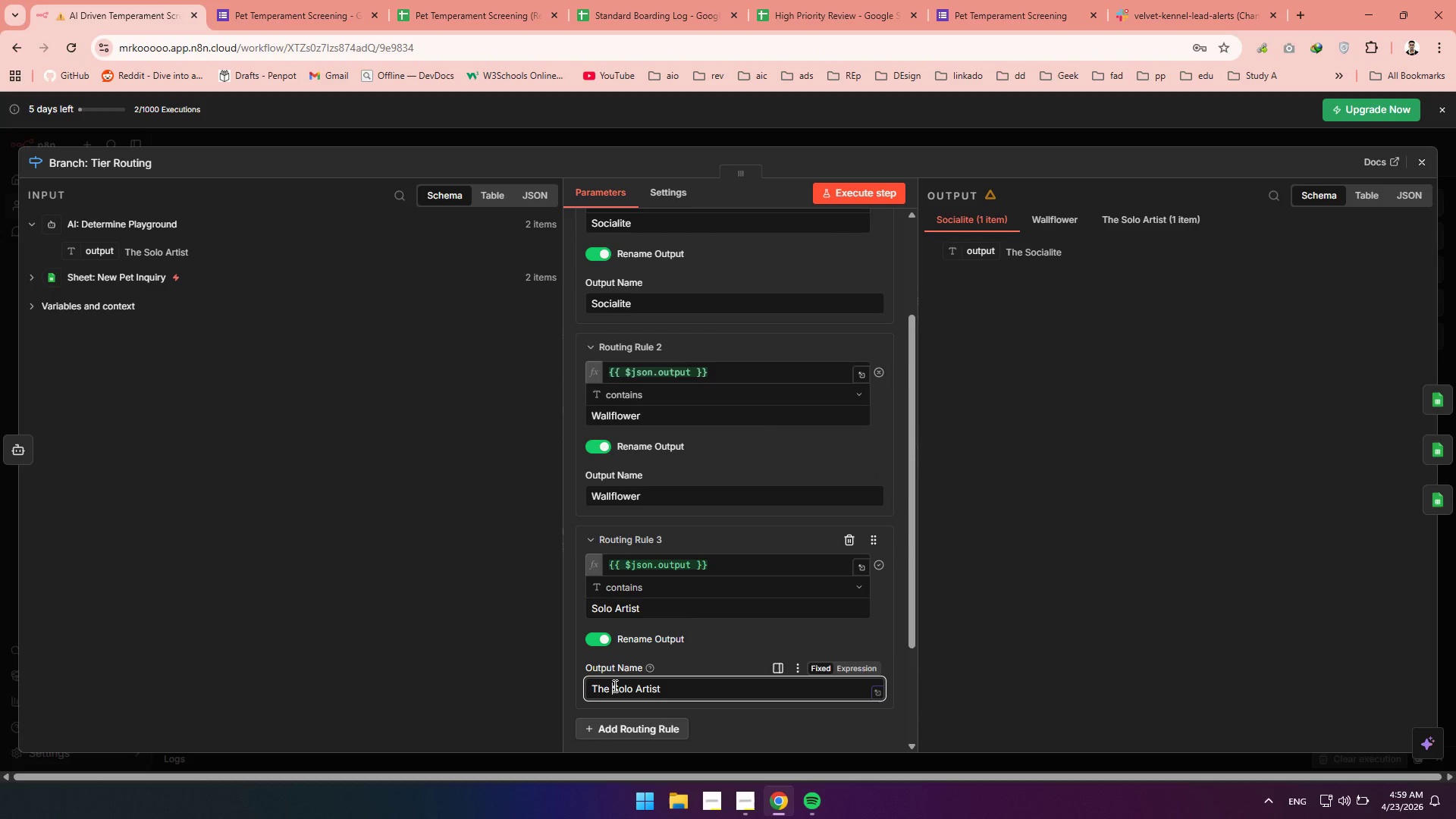 
hold_key(key=Backspace, duration=1.41)
 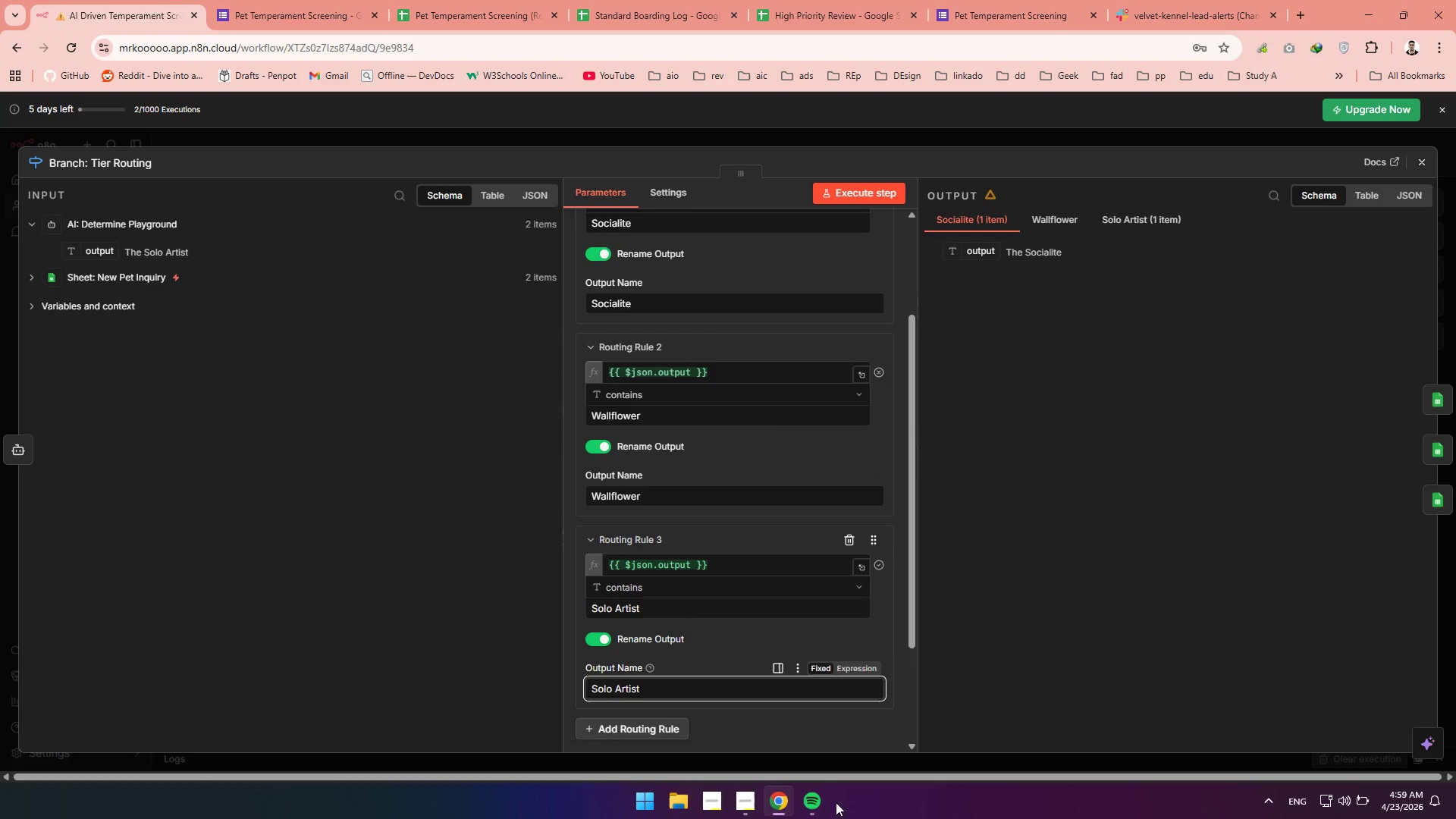 
left_click([823, 801])
 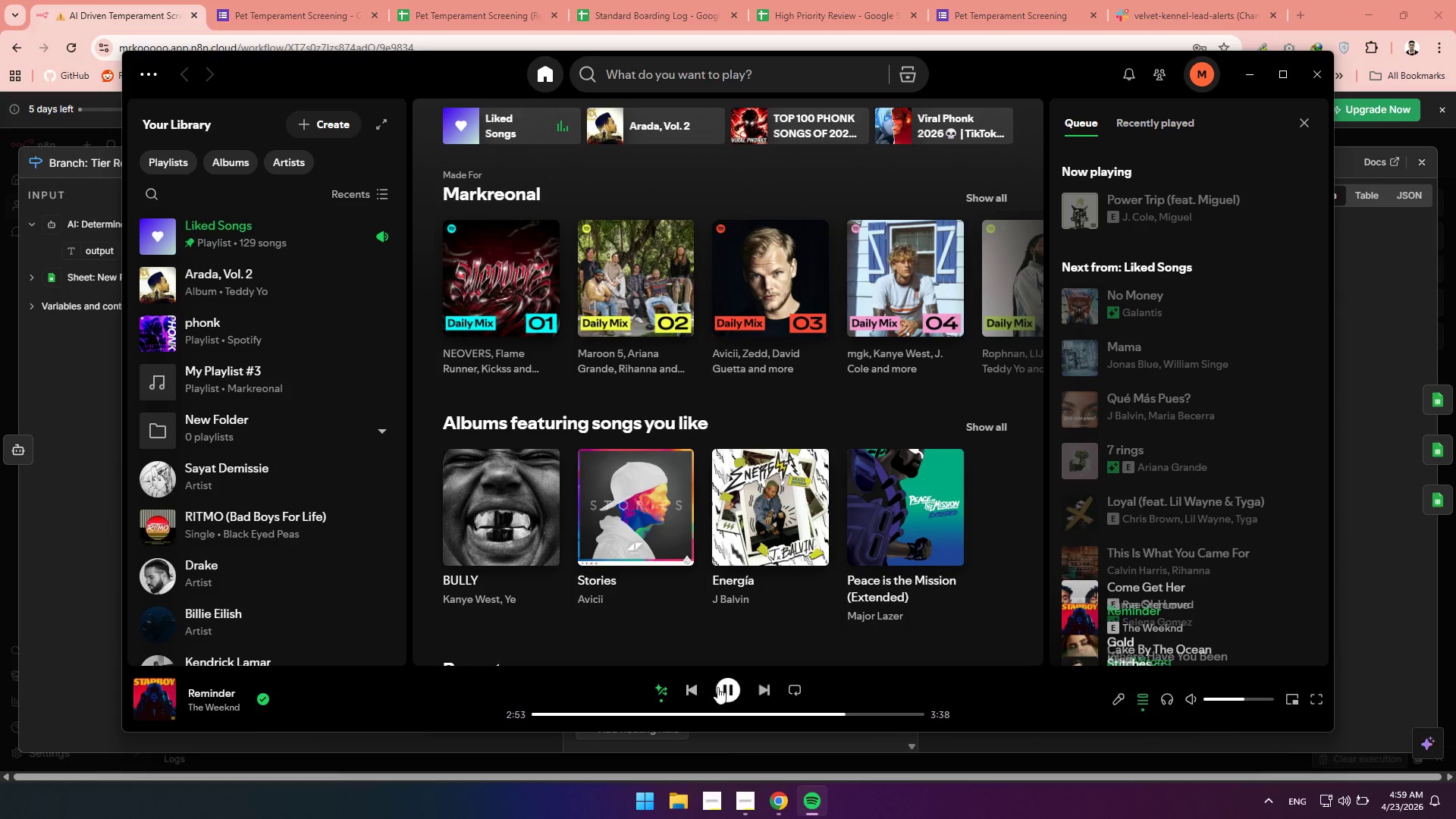 
left_click([718, 687])
 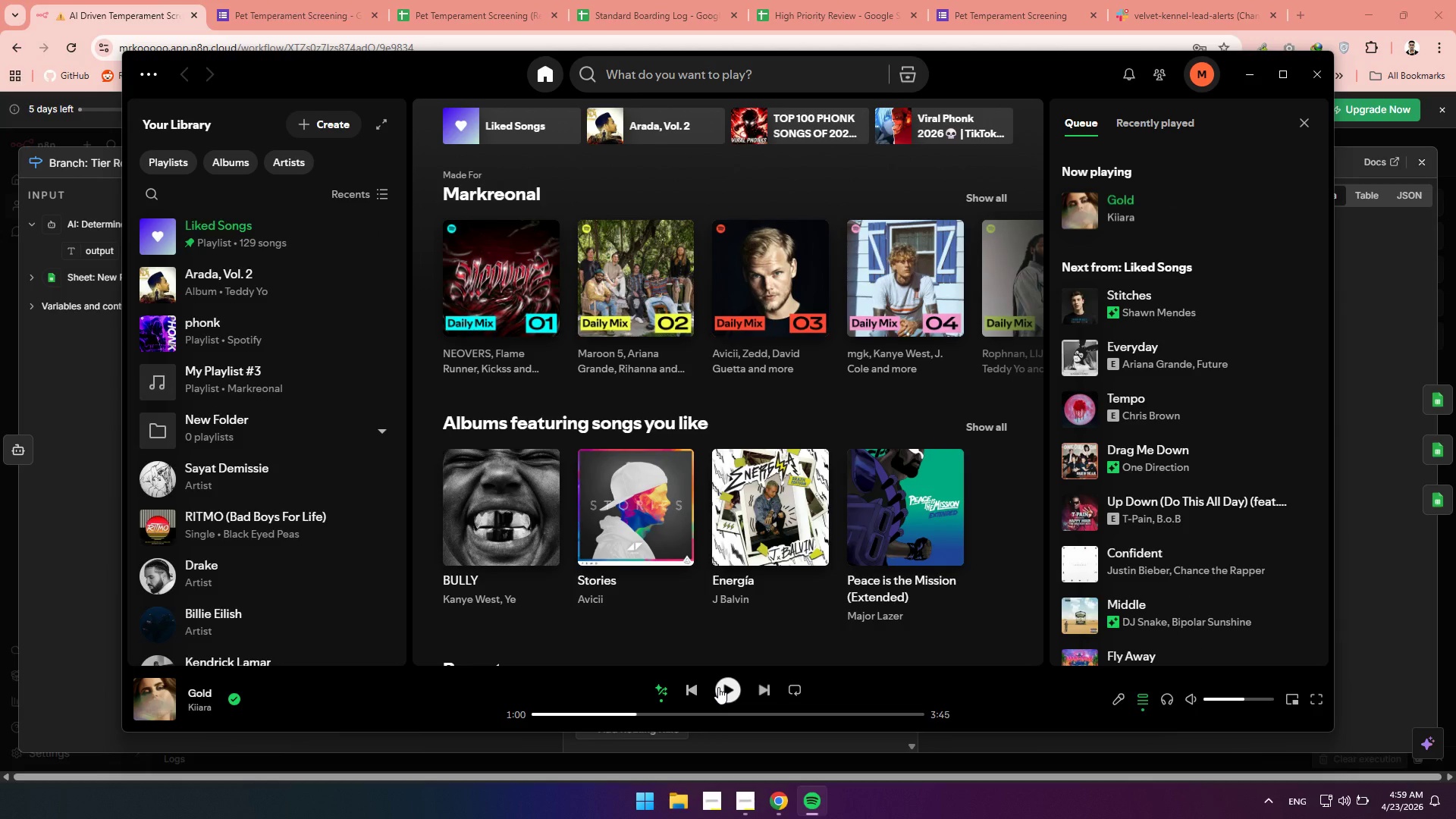 
wait(19.62)
 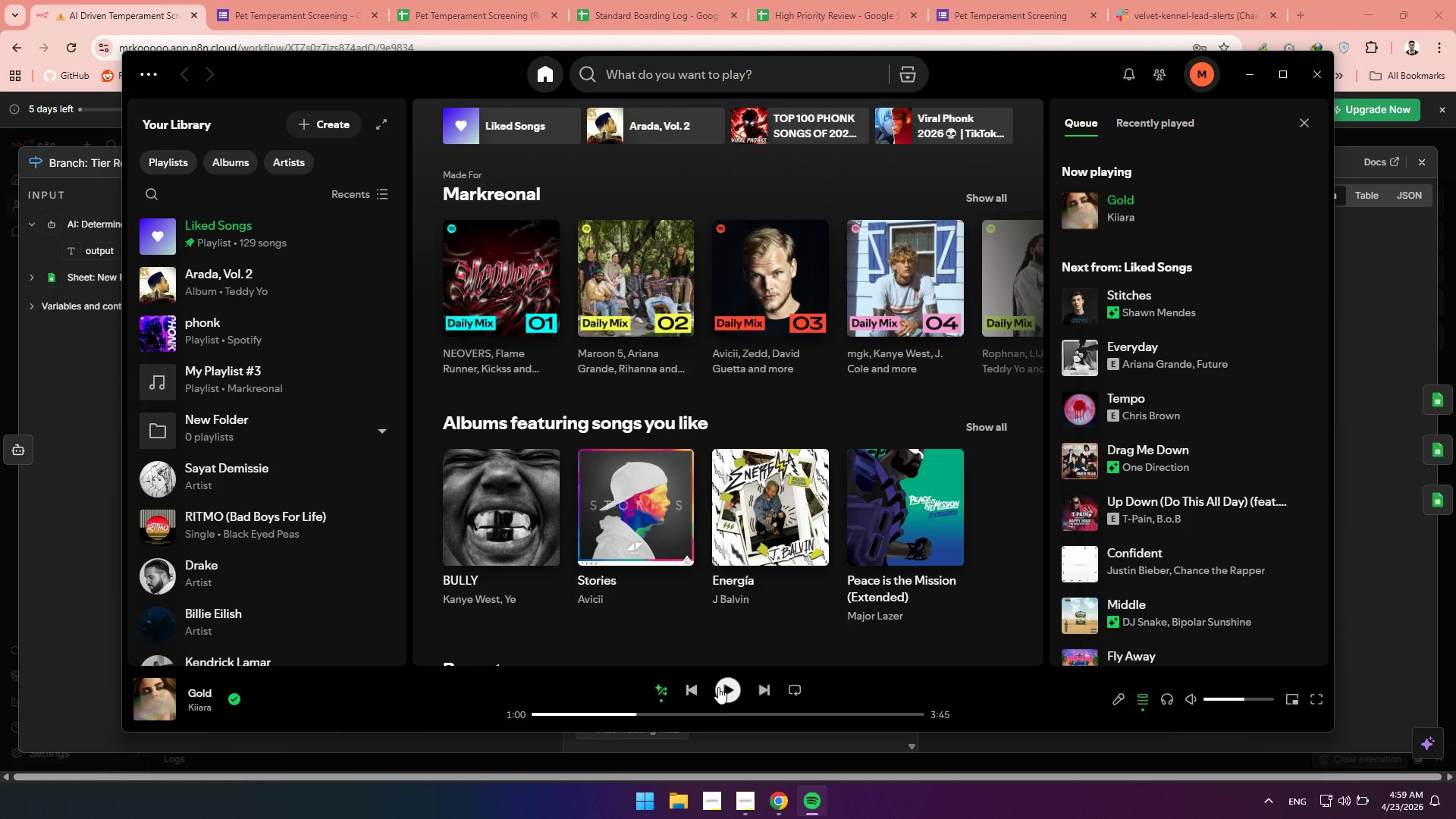 
left_click([47, 401])
 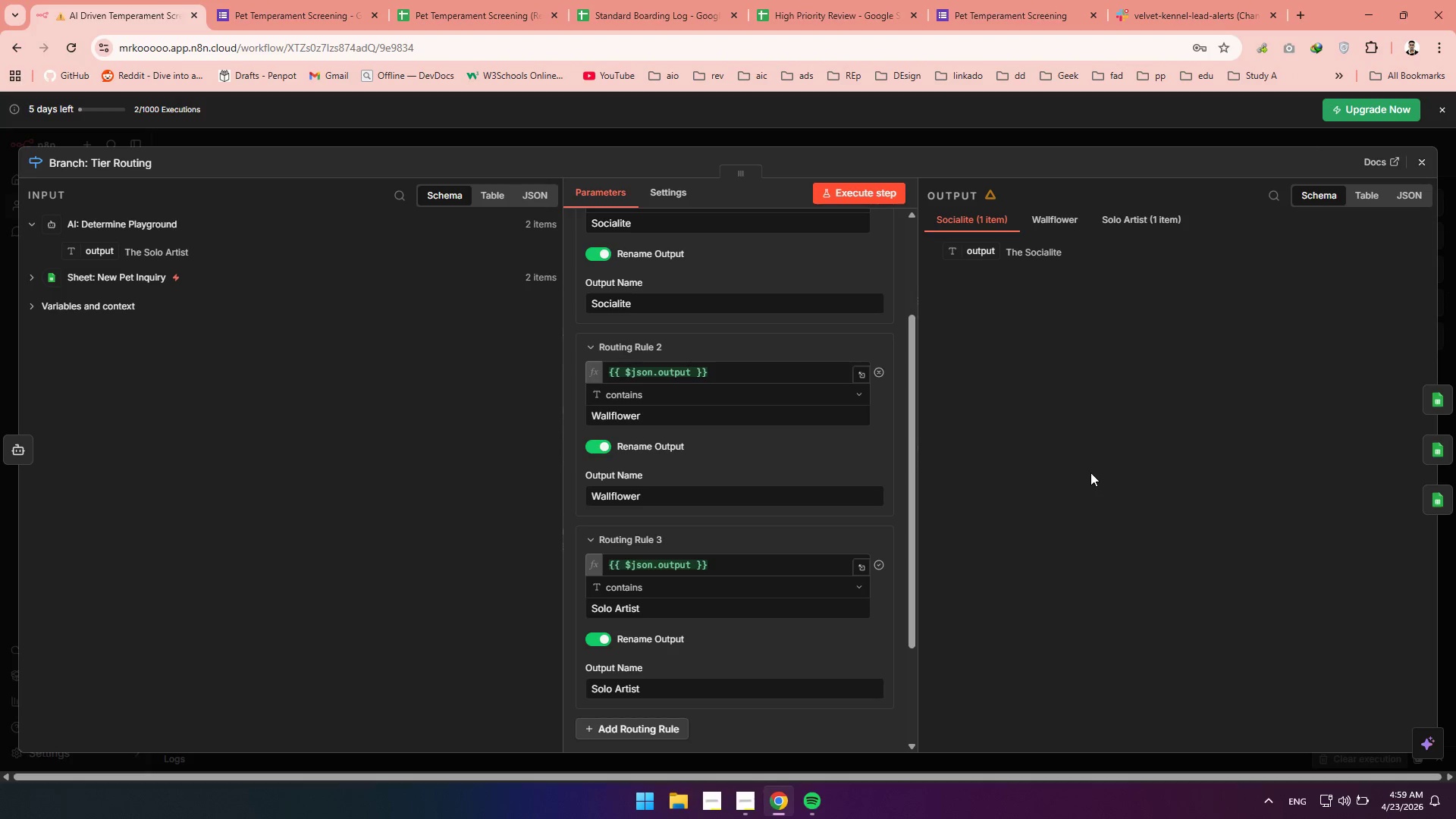 
left_click([1088, 472])
 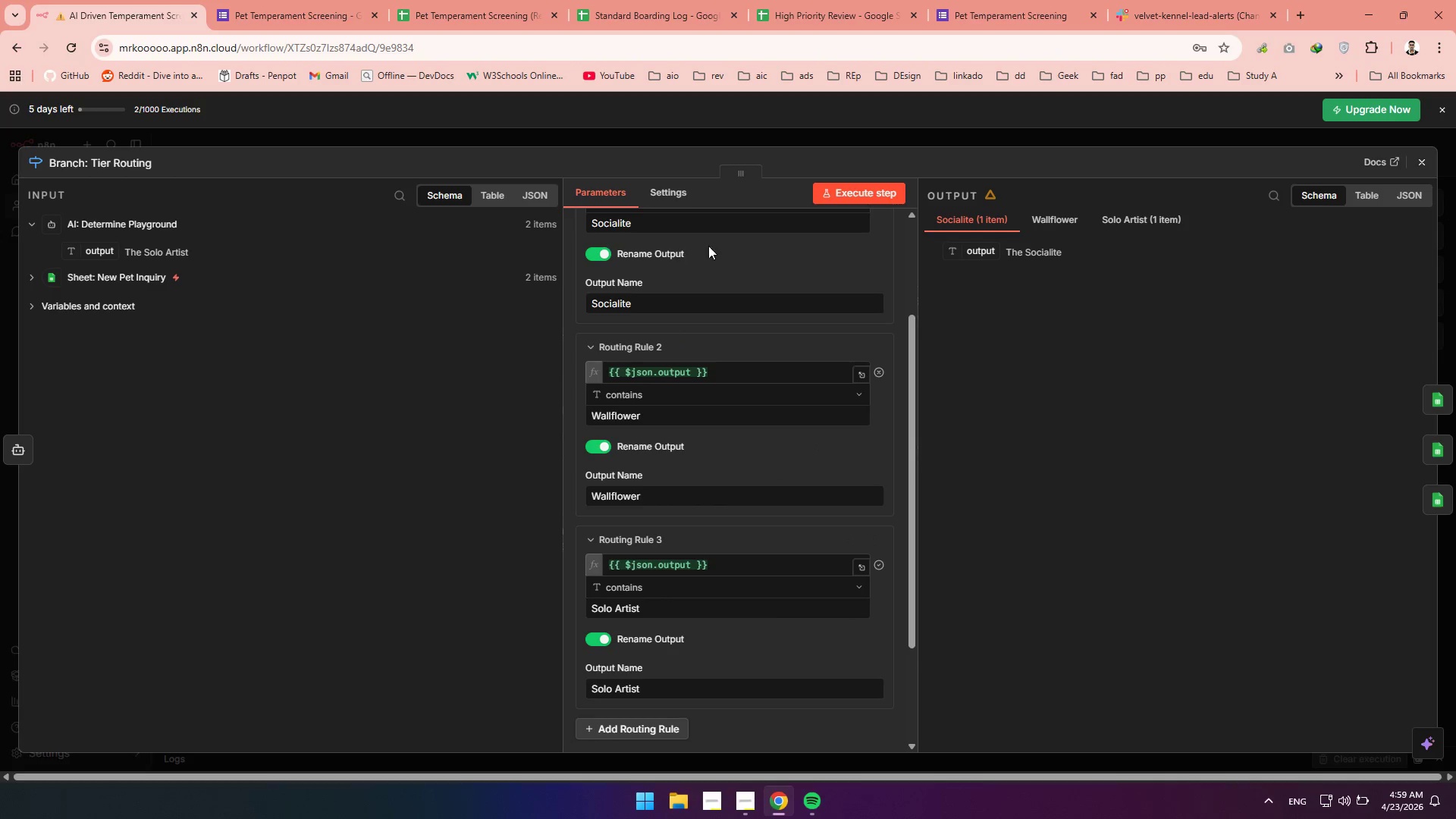 
left_click([845, 200])
 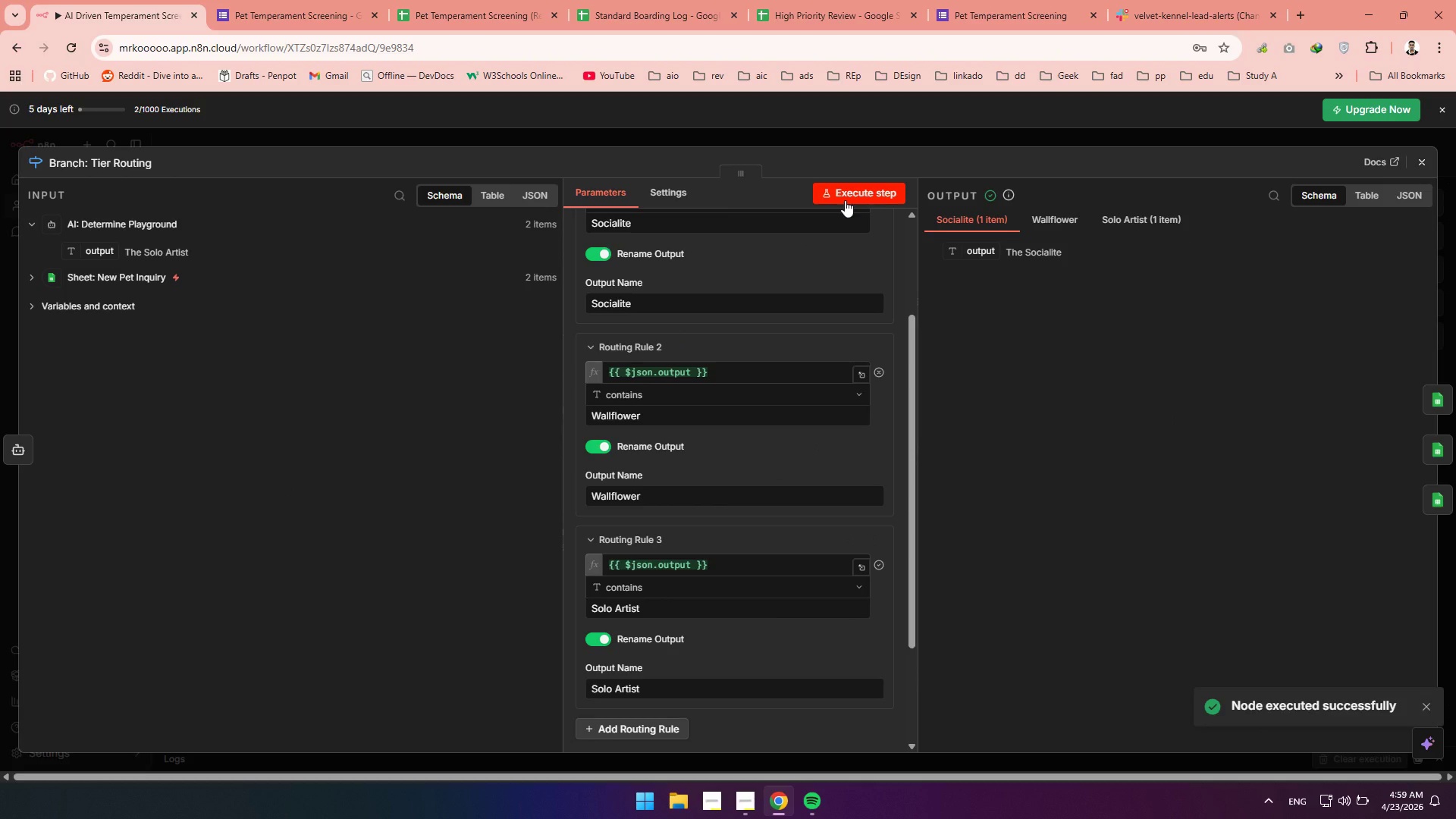 
wait(9.53)
 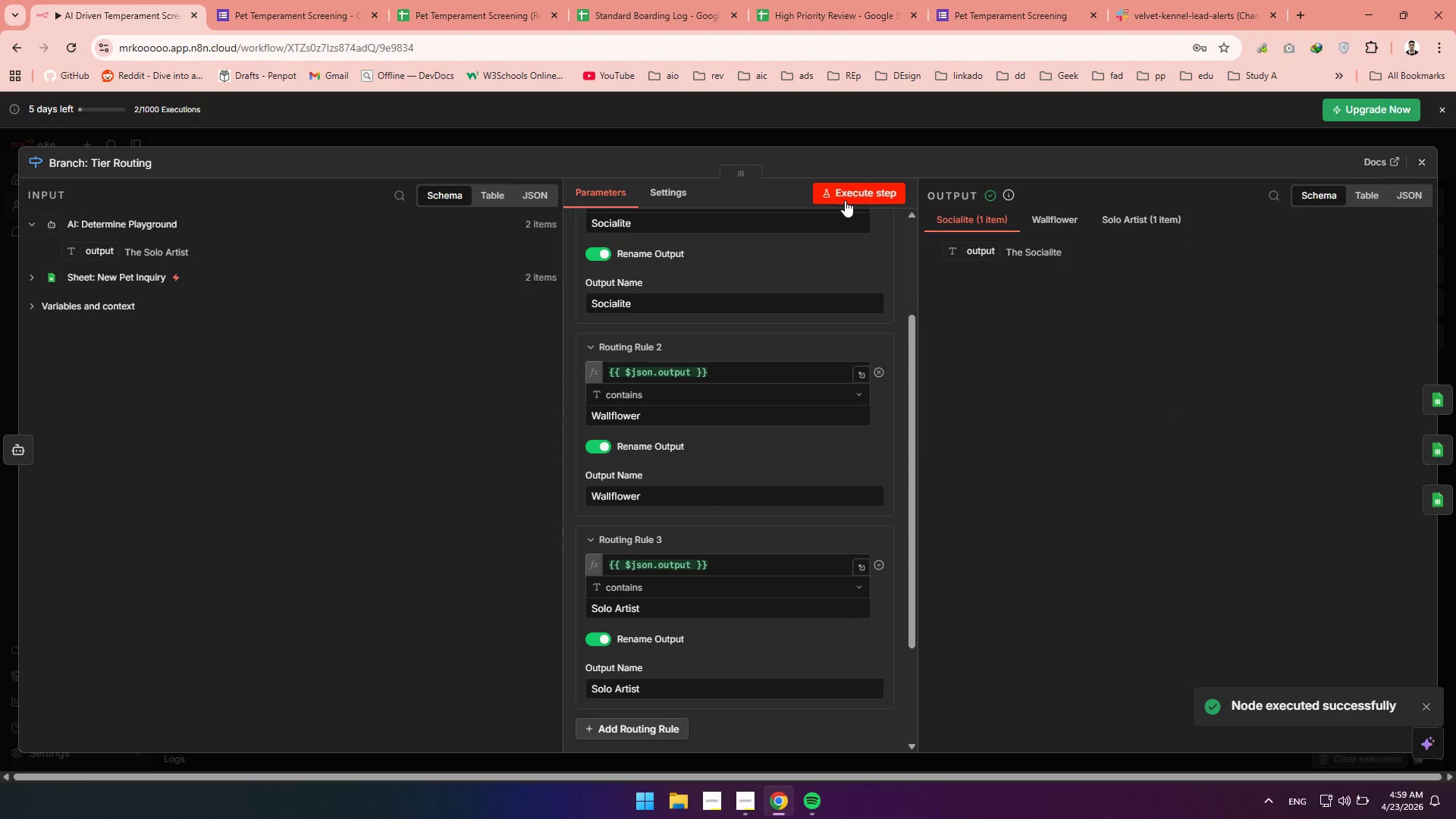 
scroll: coordinate [689, 286], scroll_direction: up, amount: 1.0
 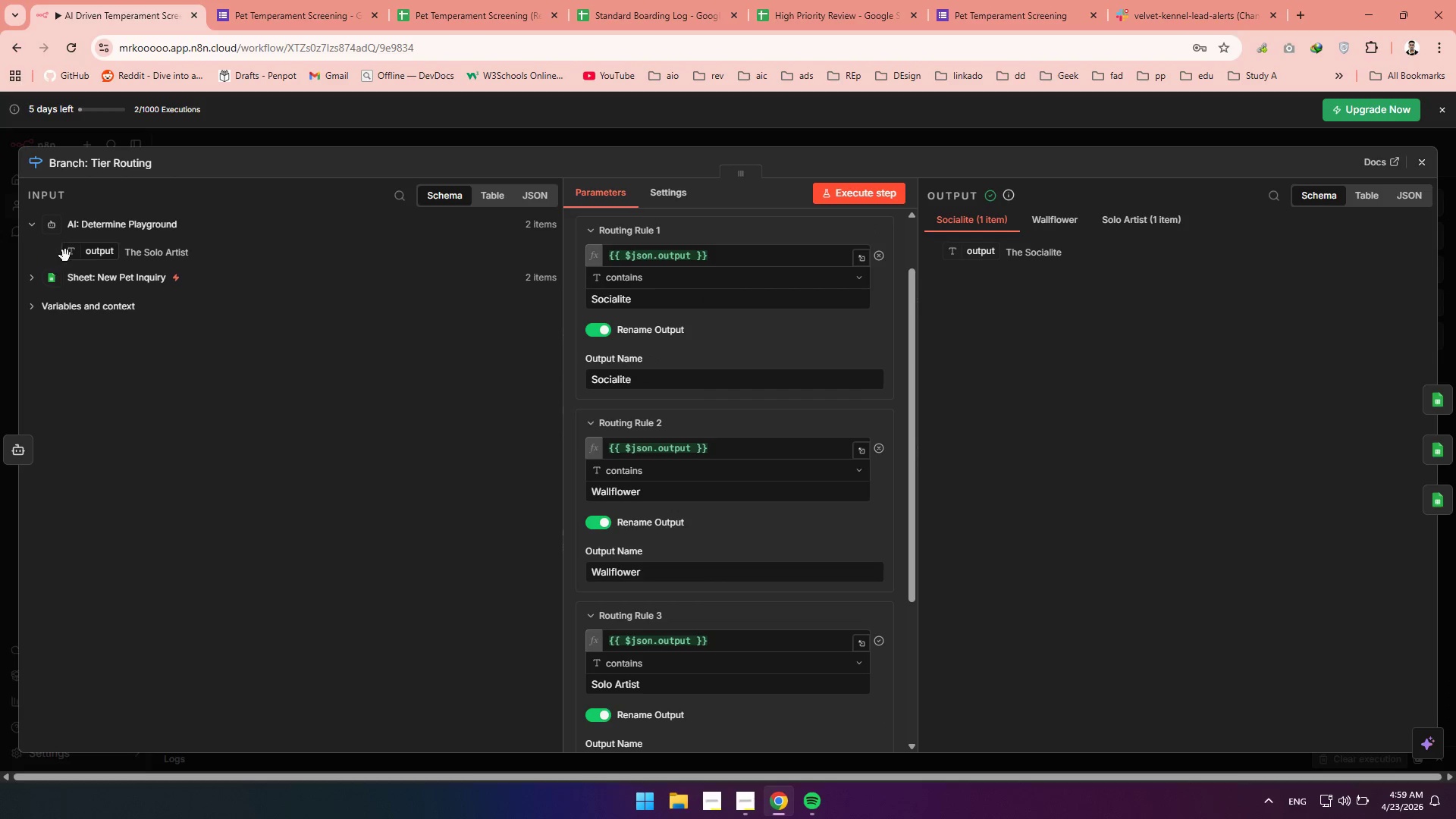 
wait(6.62)
 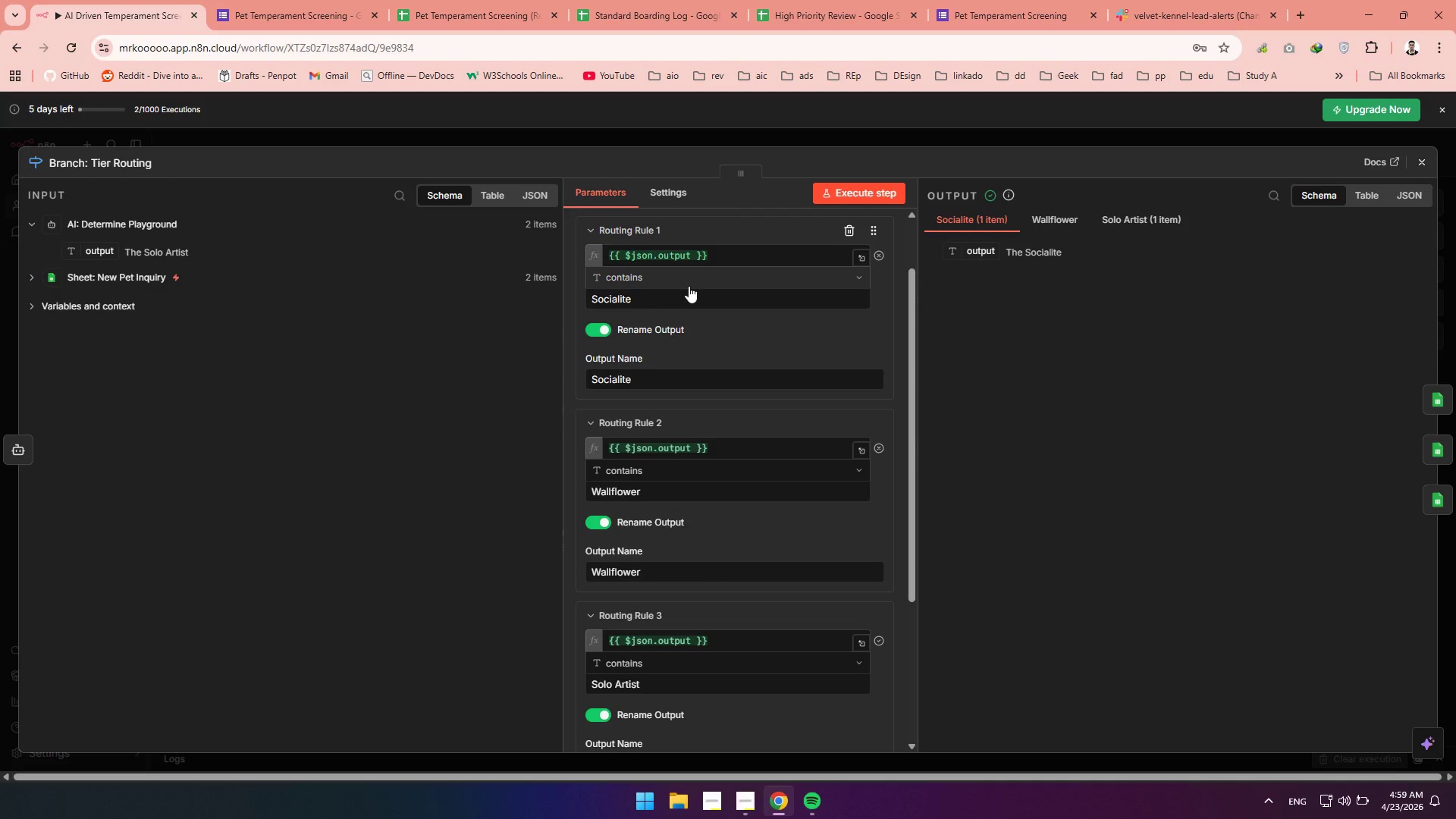 
mouse_move([87, 67])
 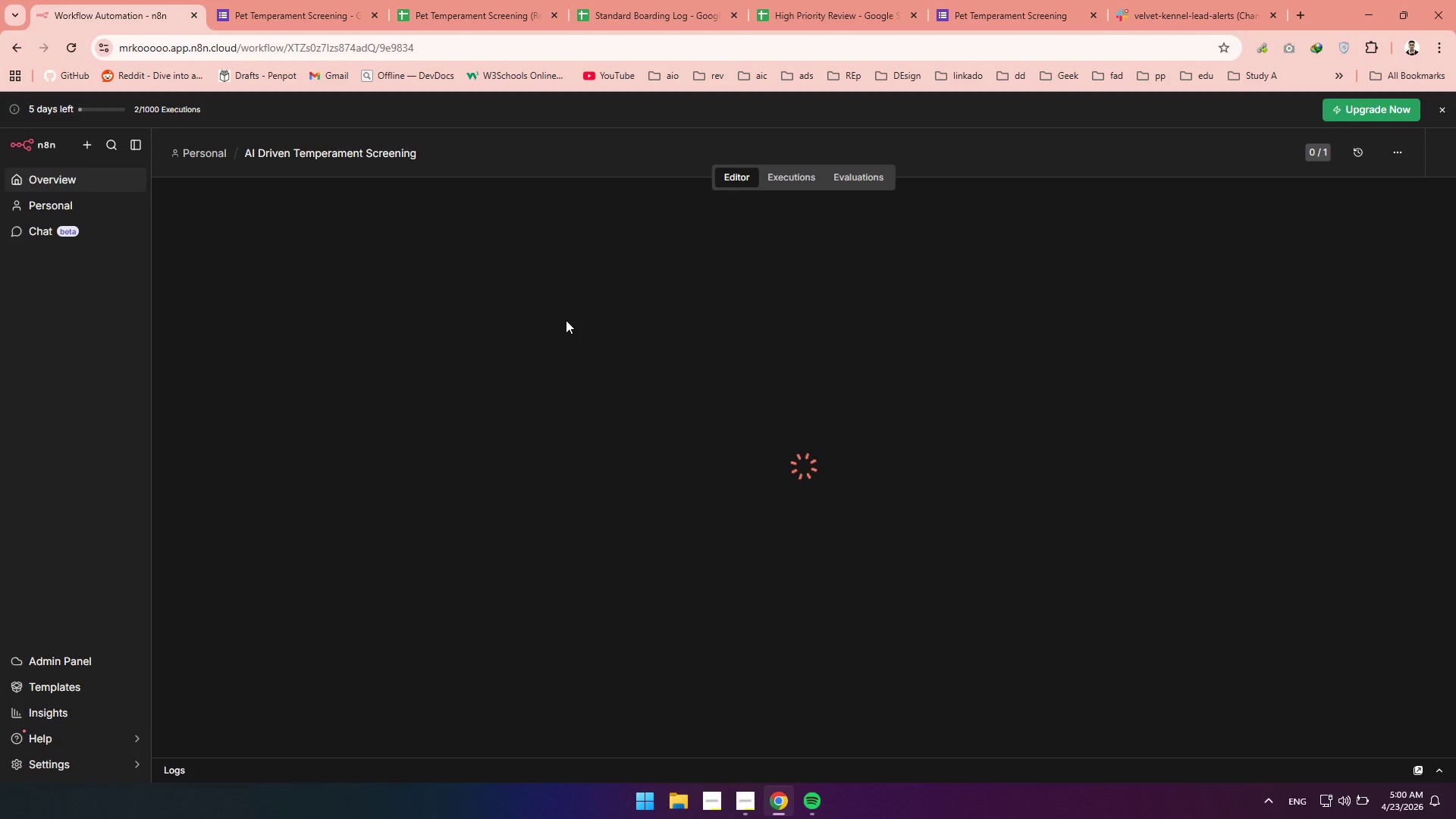 
wait(19.06)
 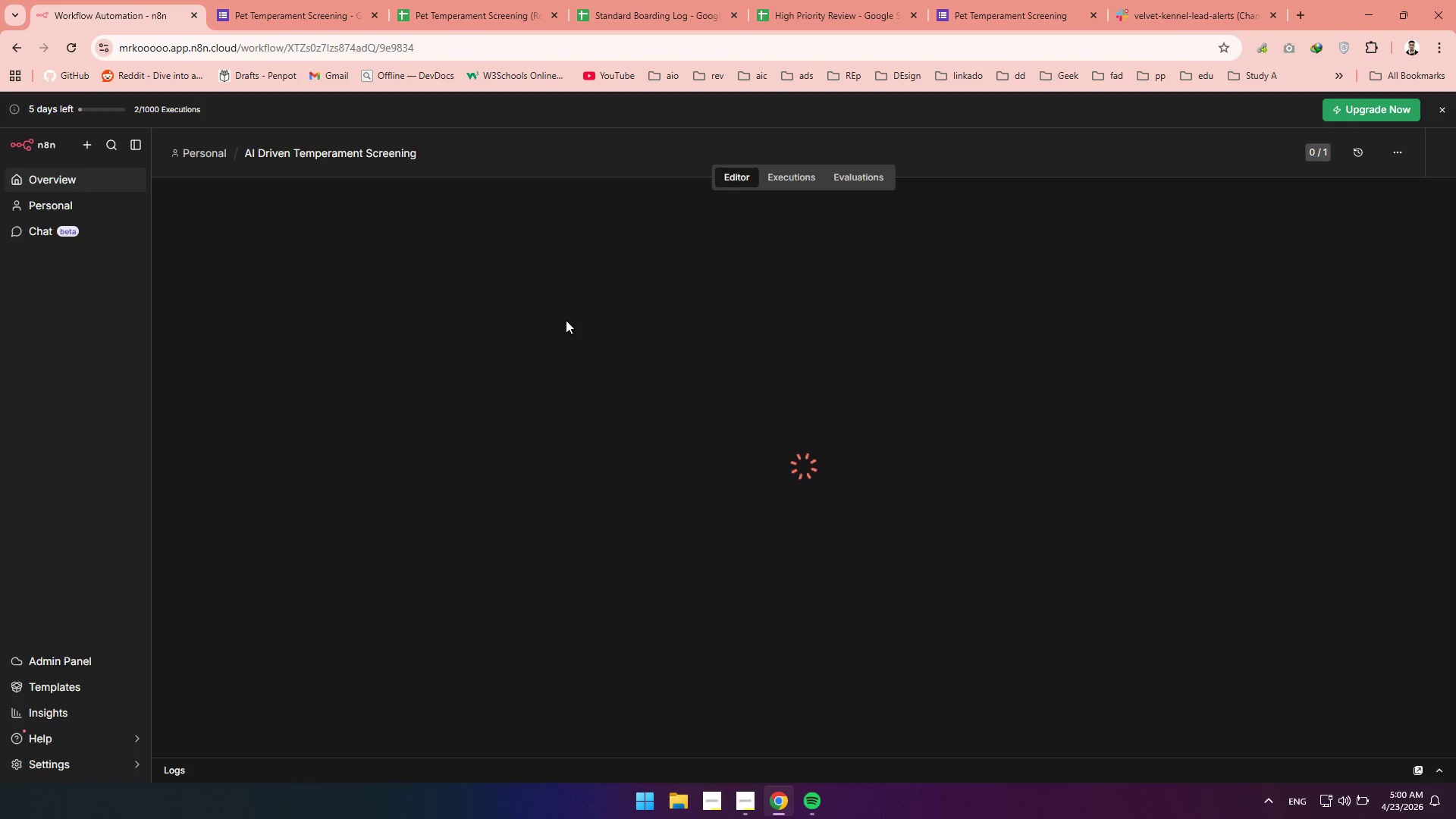 
left_click([1418, 160])
 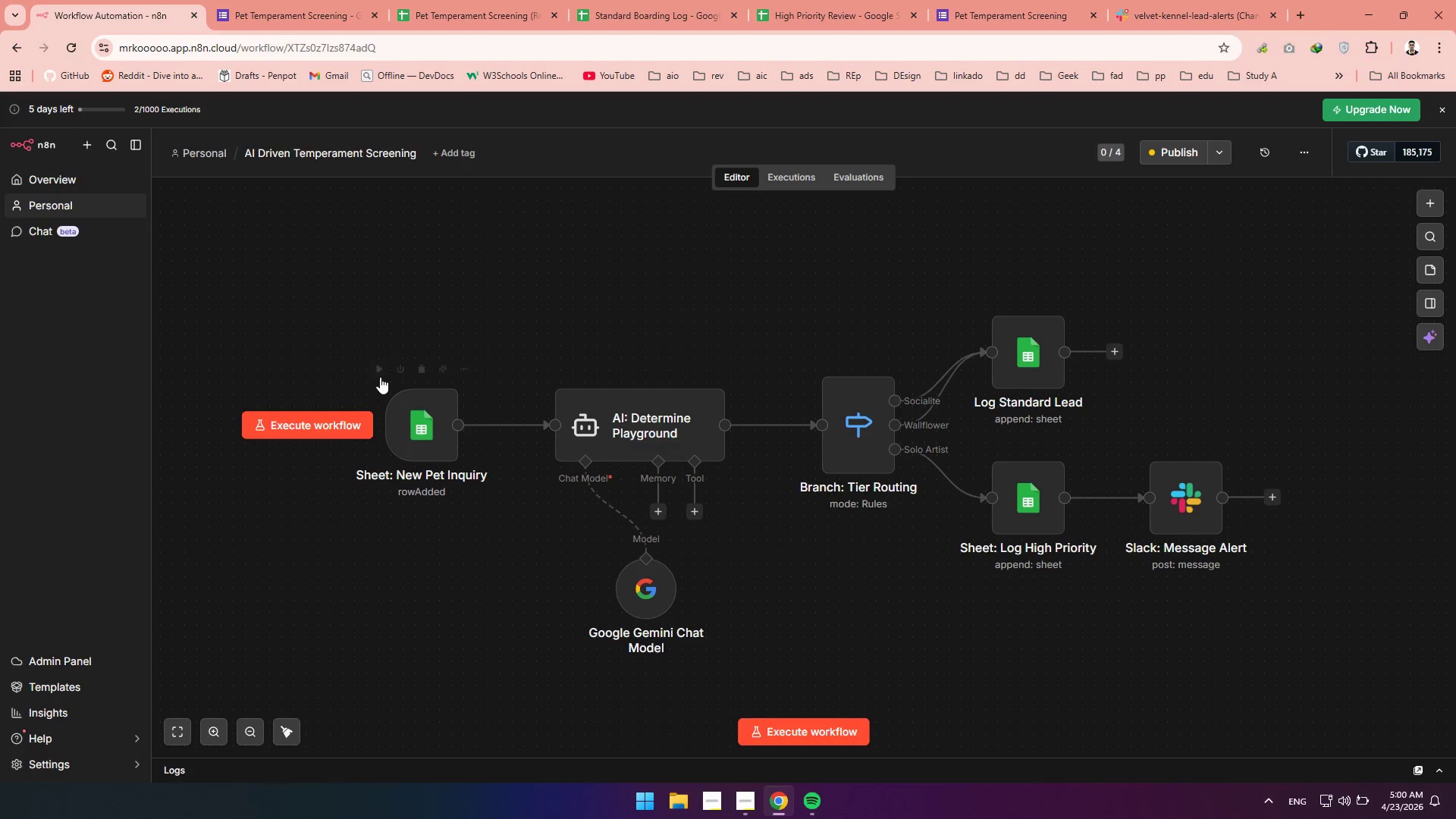 
left_click([385, 370])
 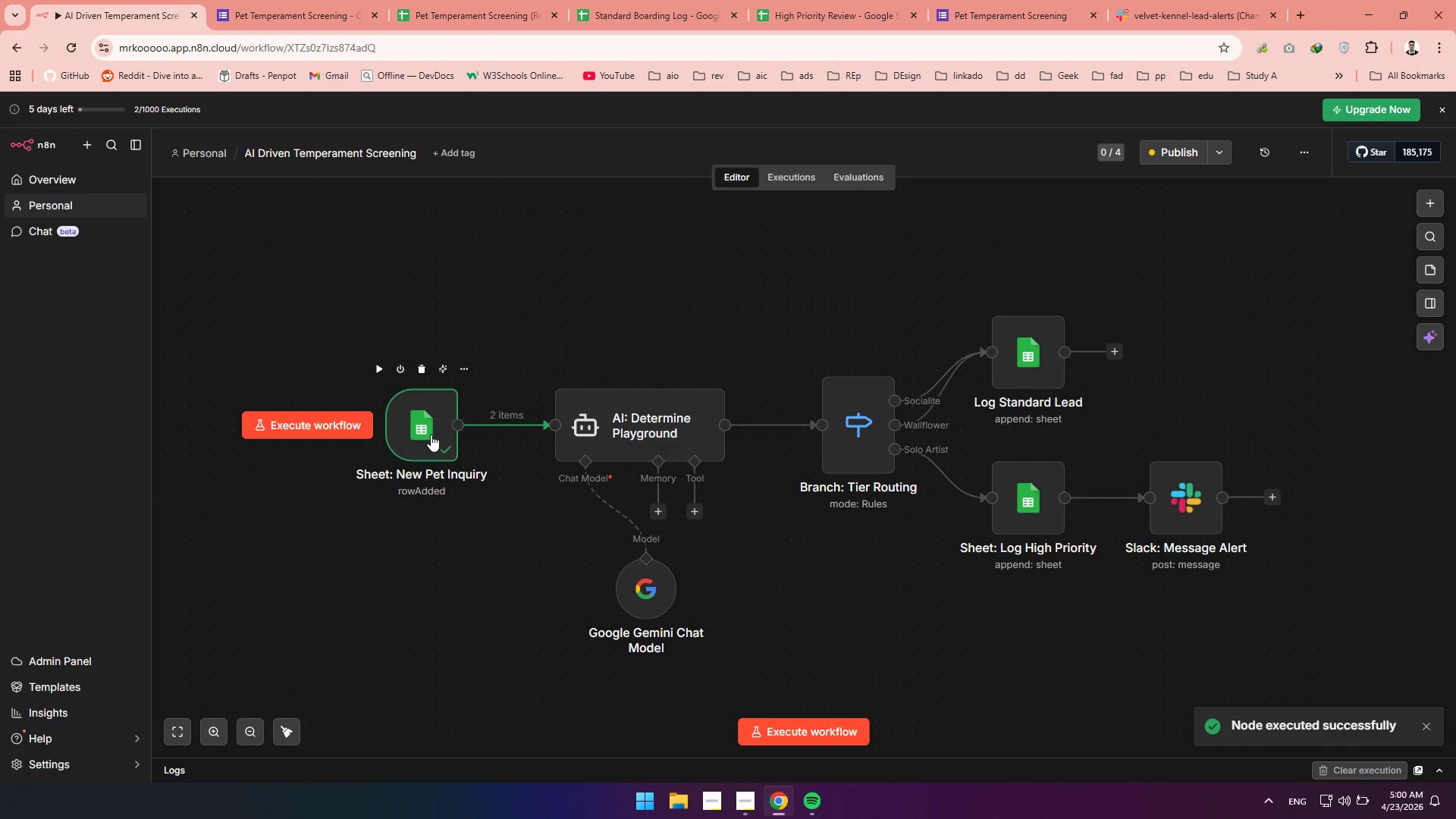 
double_click([431, 435])
 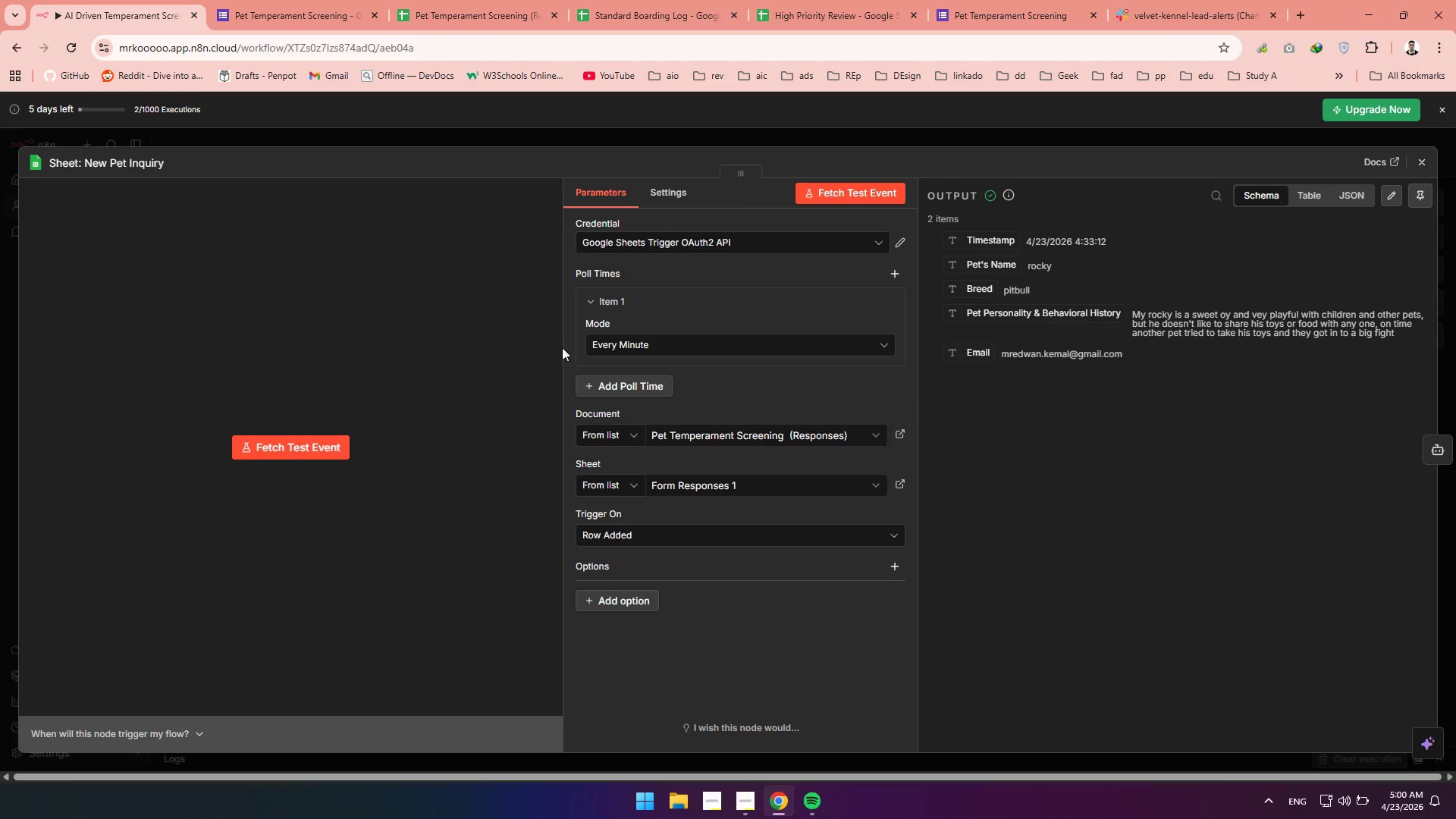 
wait(7.34)
 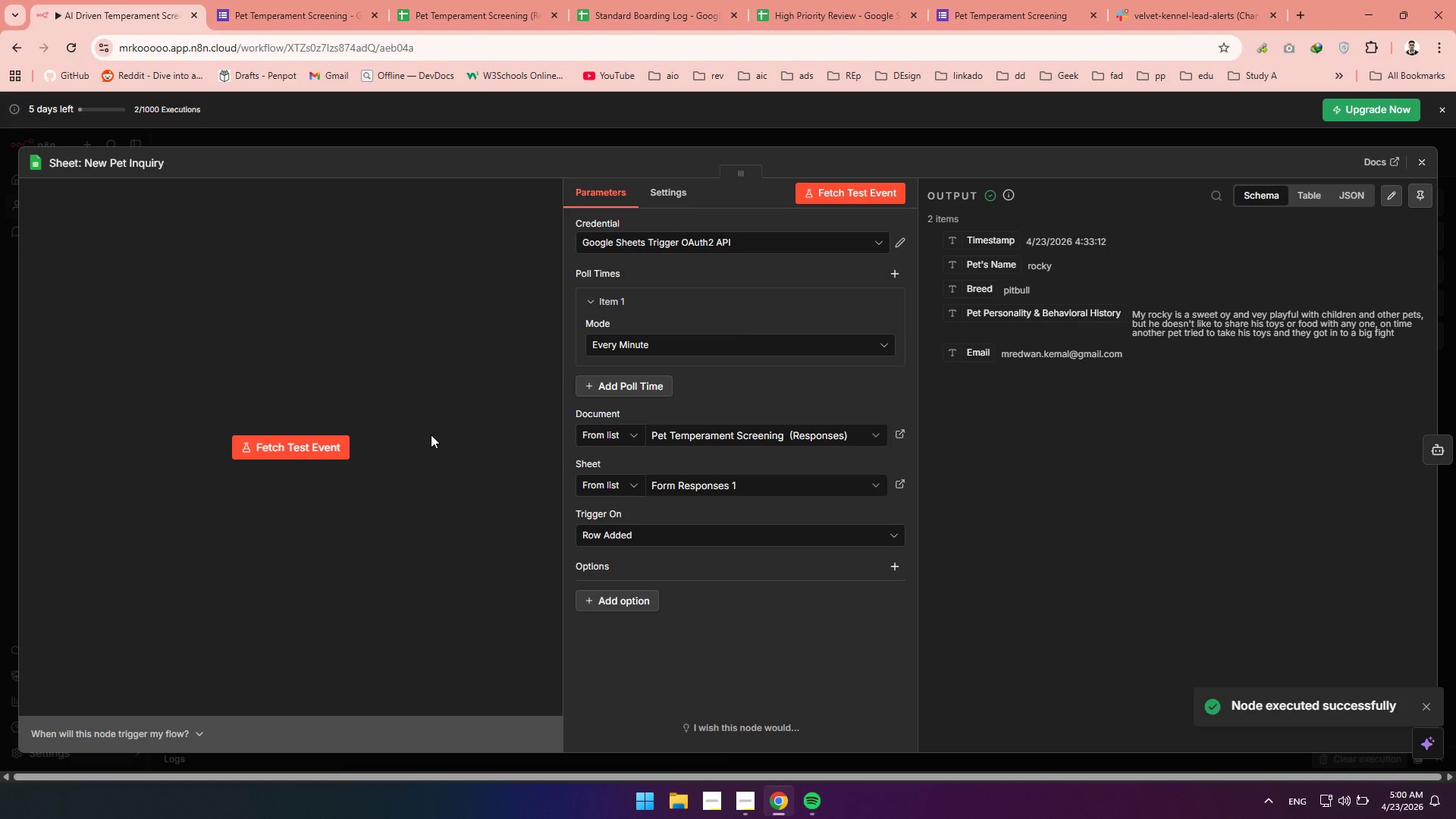 
left_click([640, 344])
 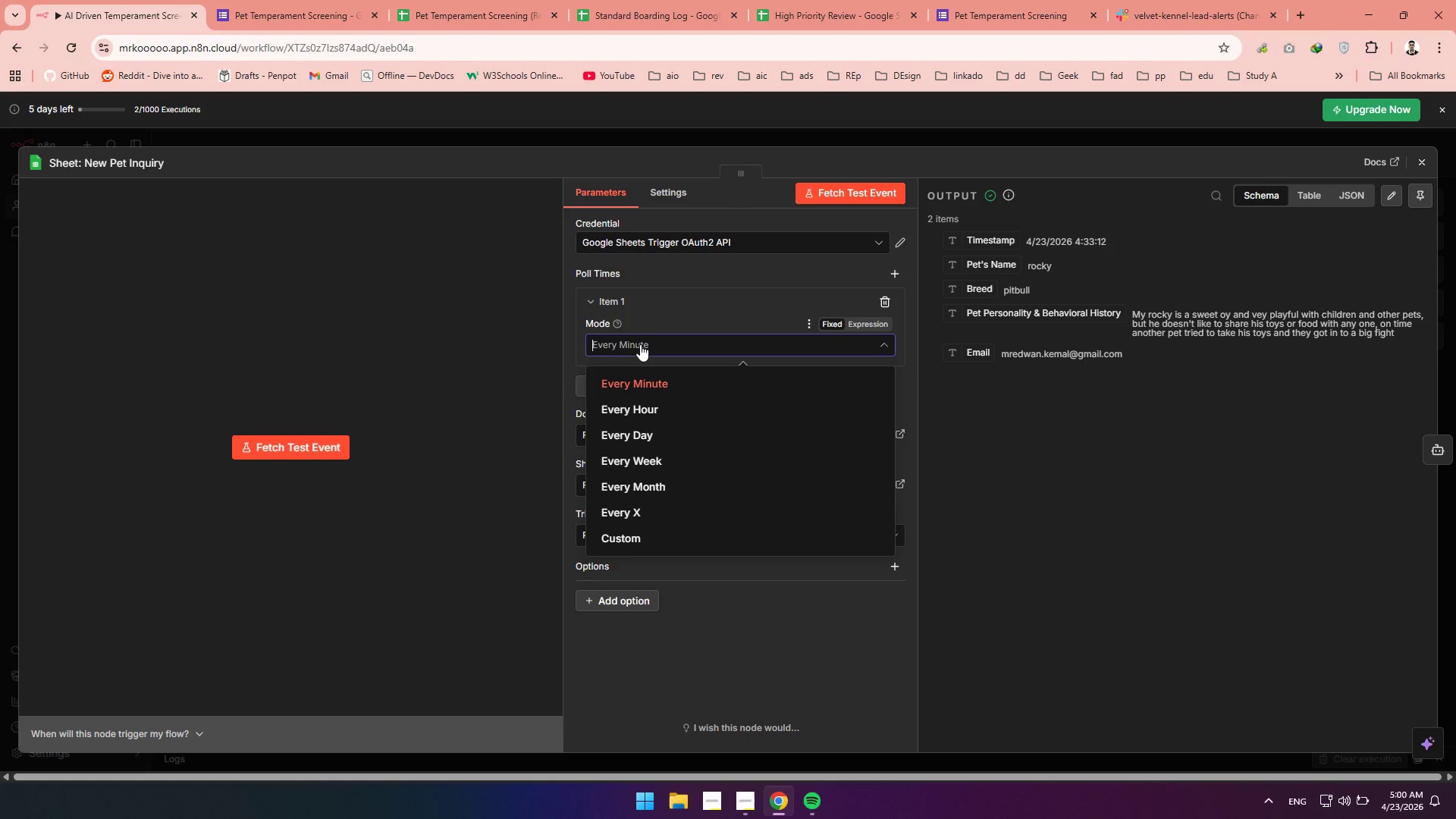 
left_click([640, 344])
 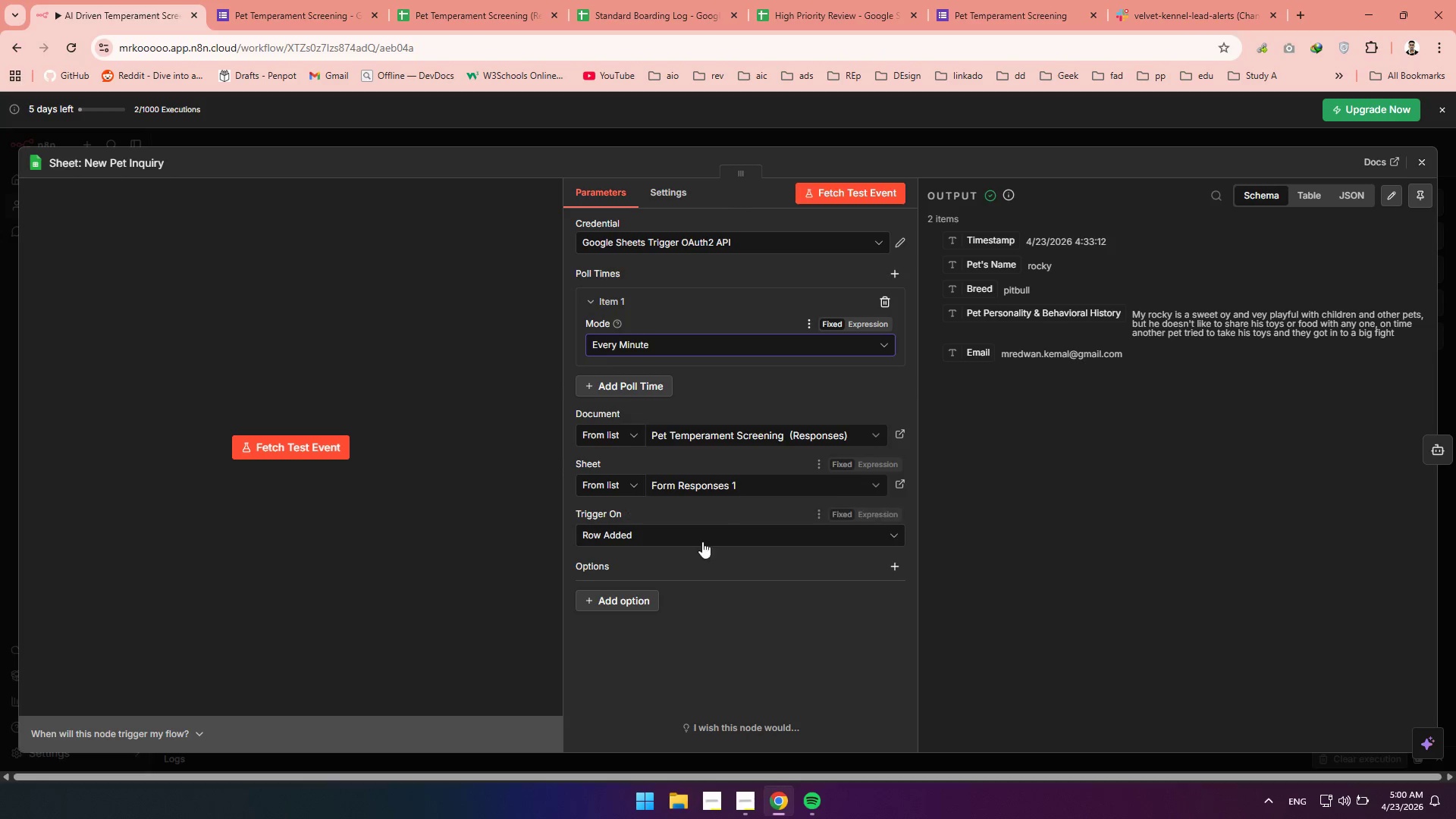 
left_click([661, 539])
 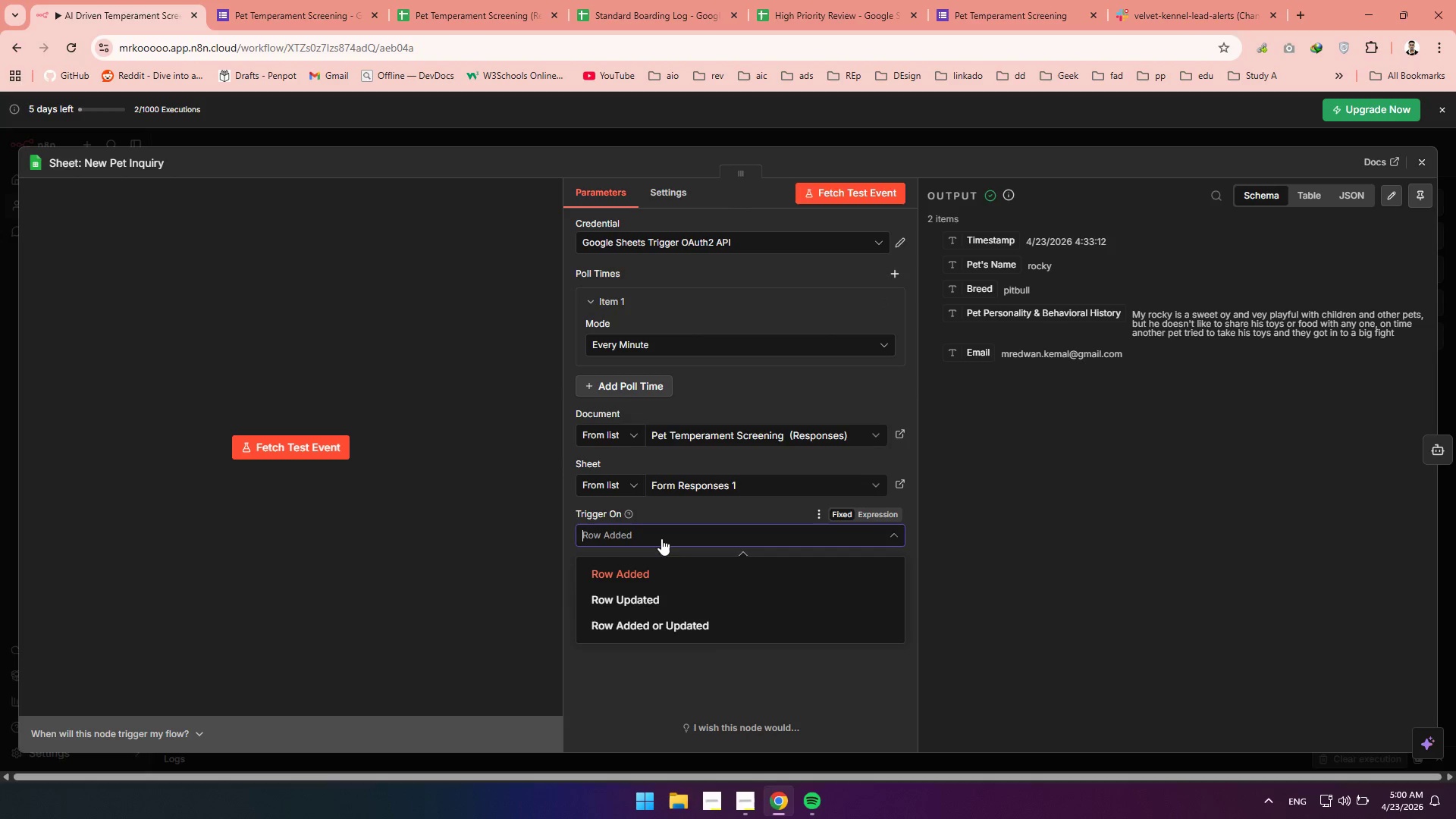 
left_click([661, 538])
 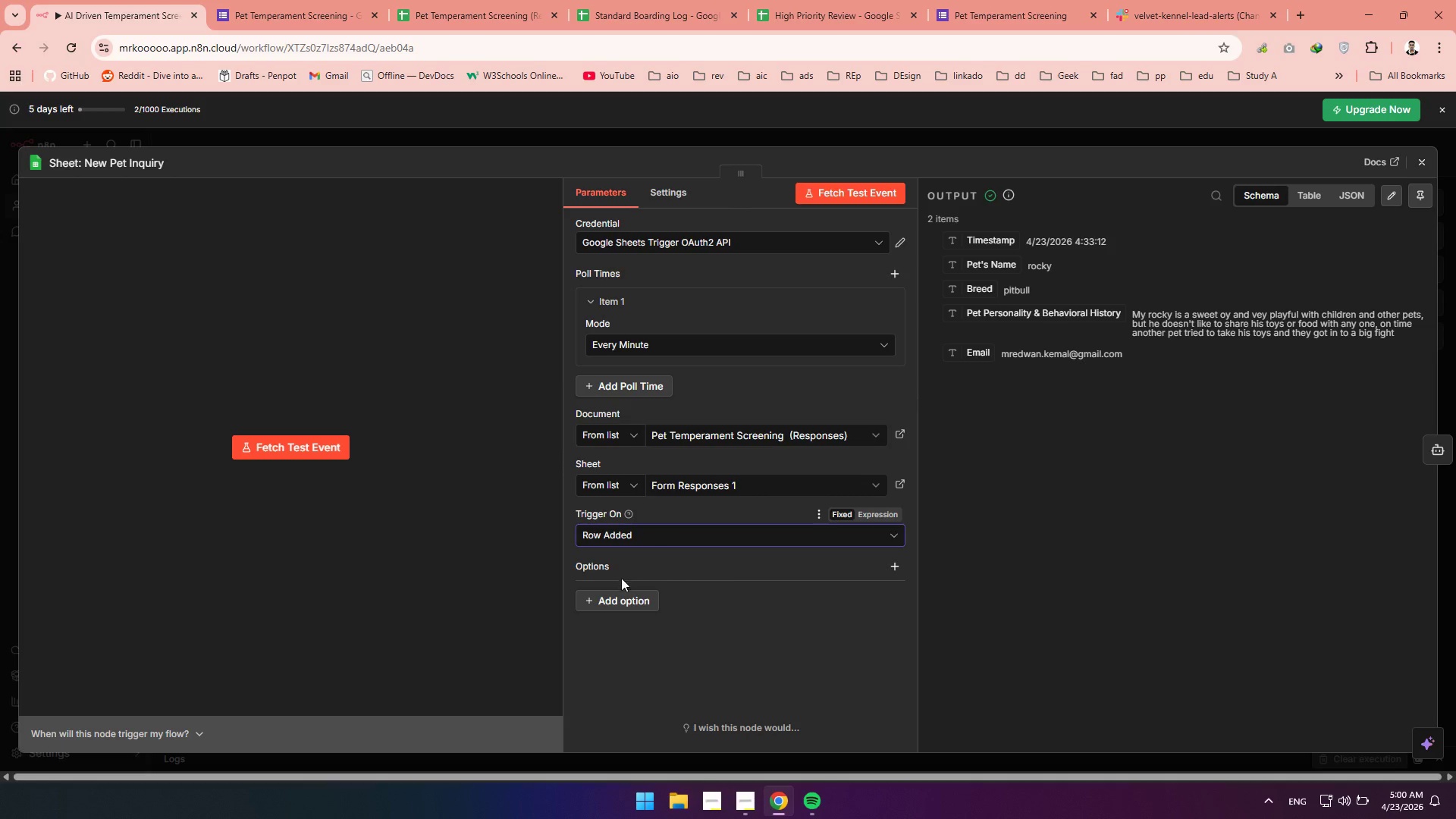 
left_click([612, 604])
 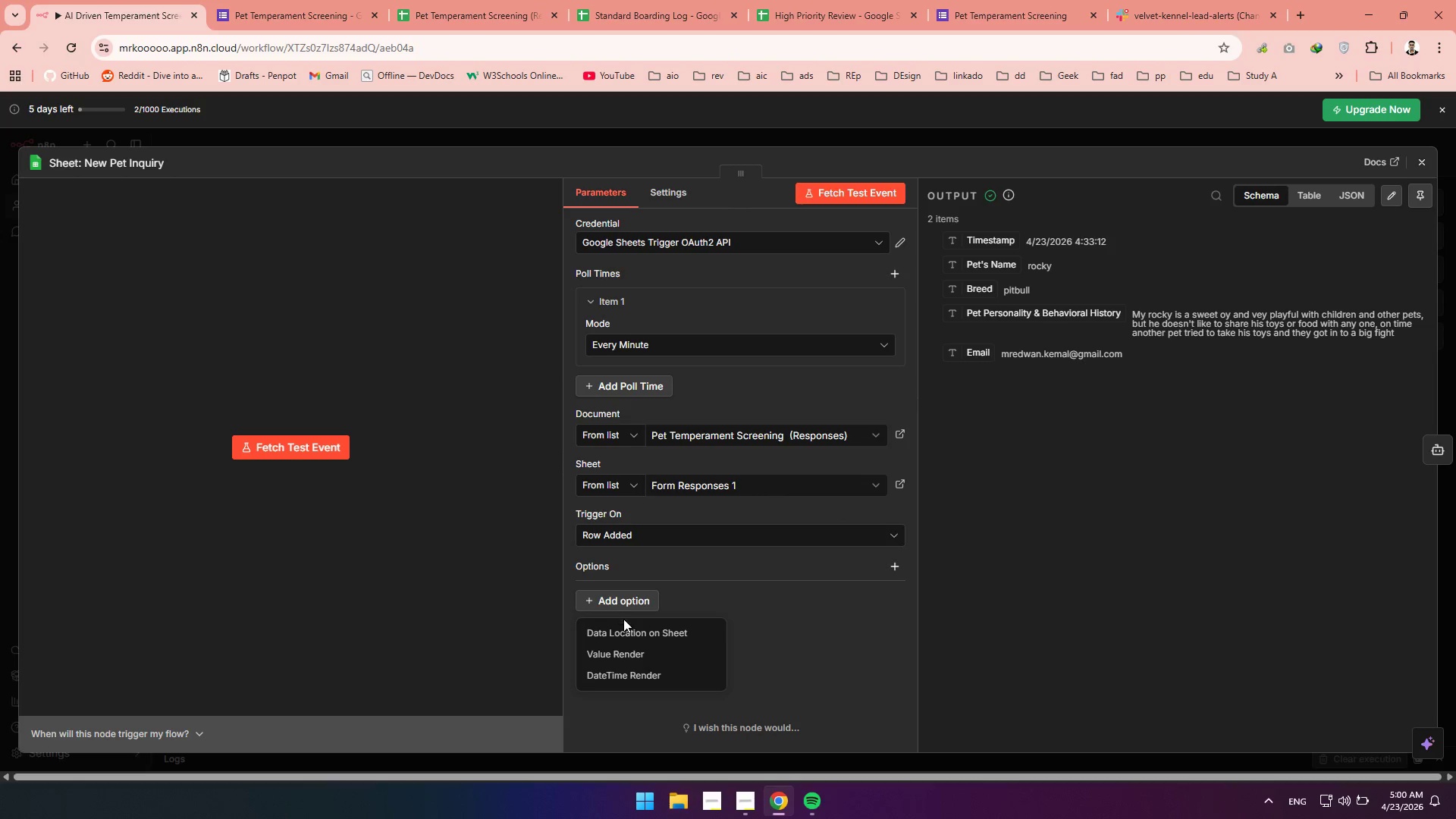 
left_click([620, 646])
 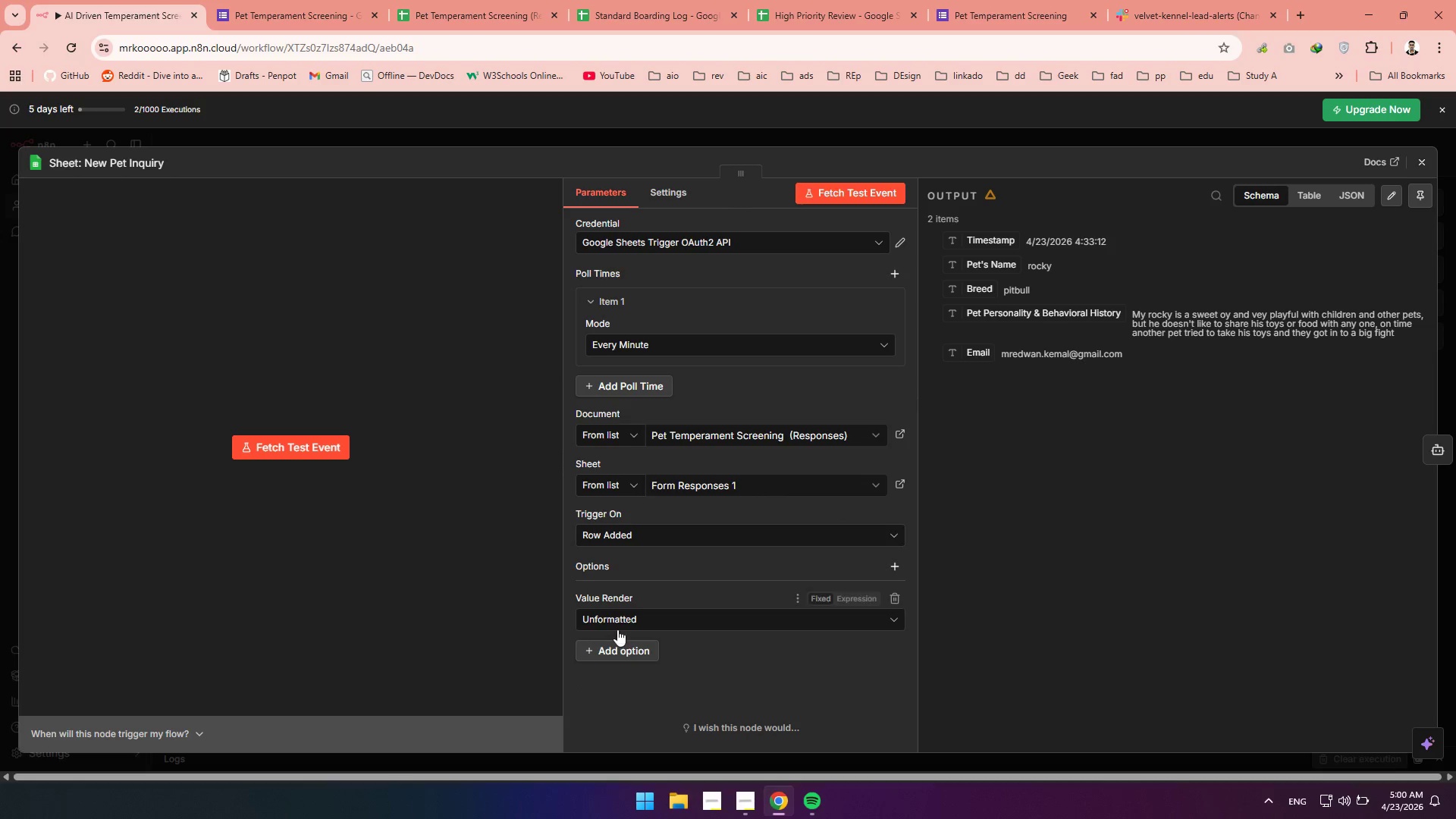 
left_click([617, 627])
 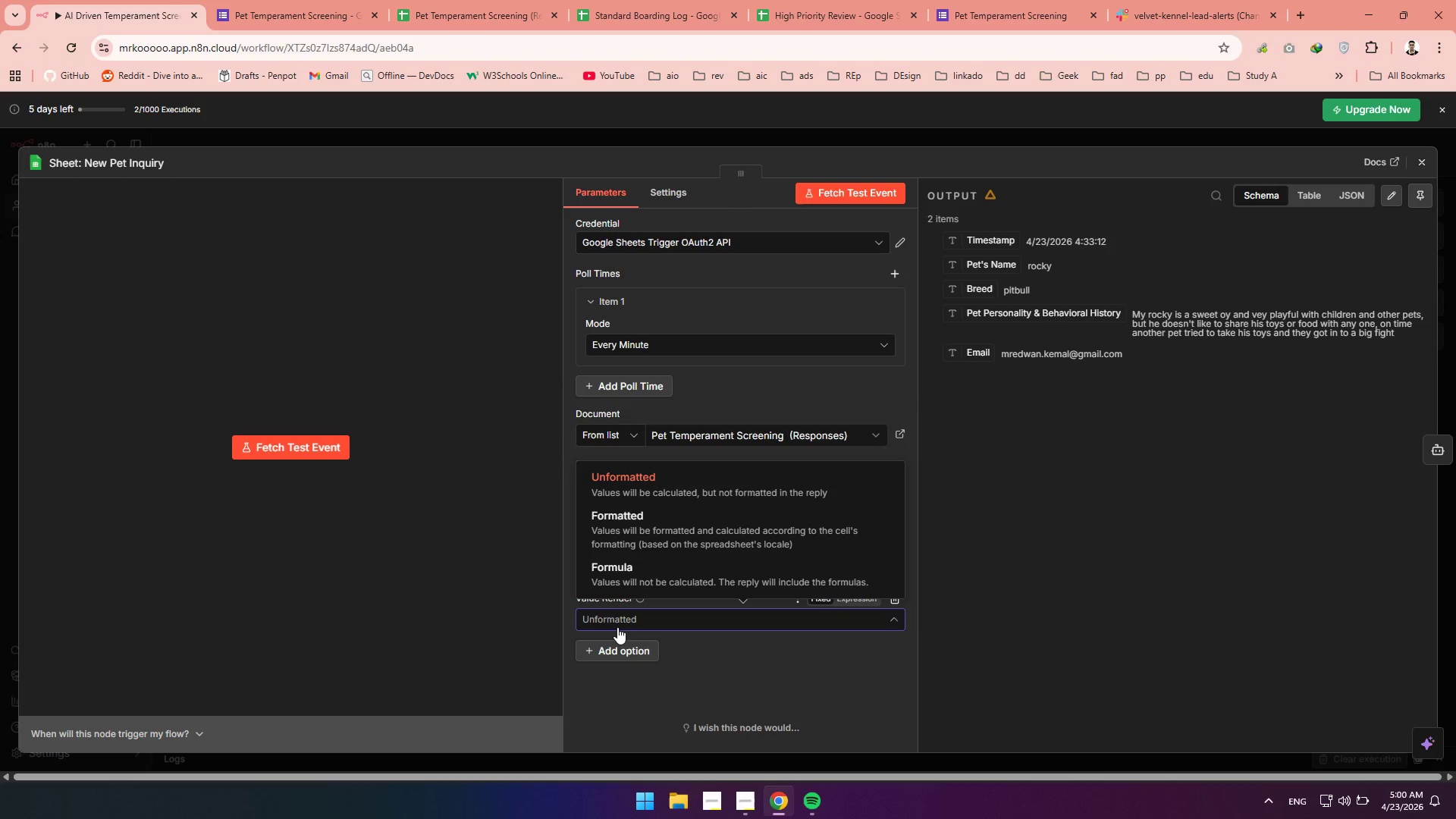 
left_click([617, 627])
 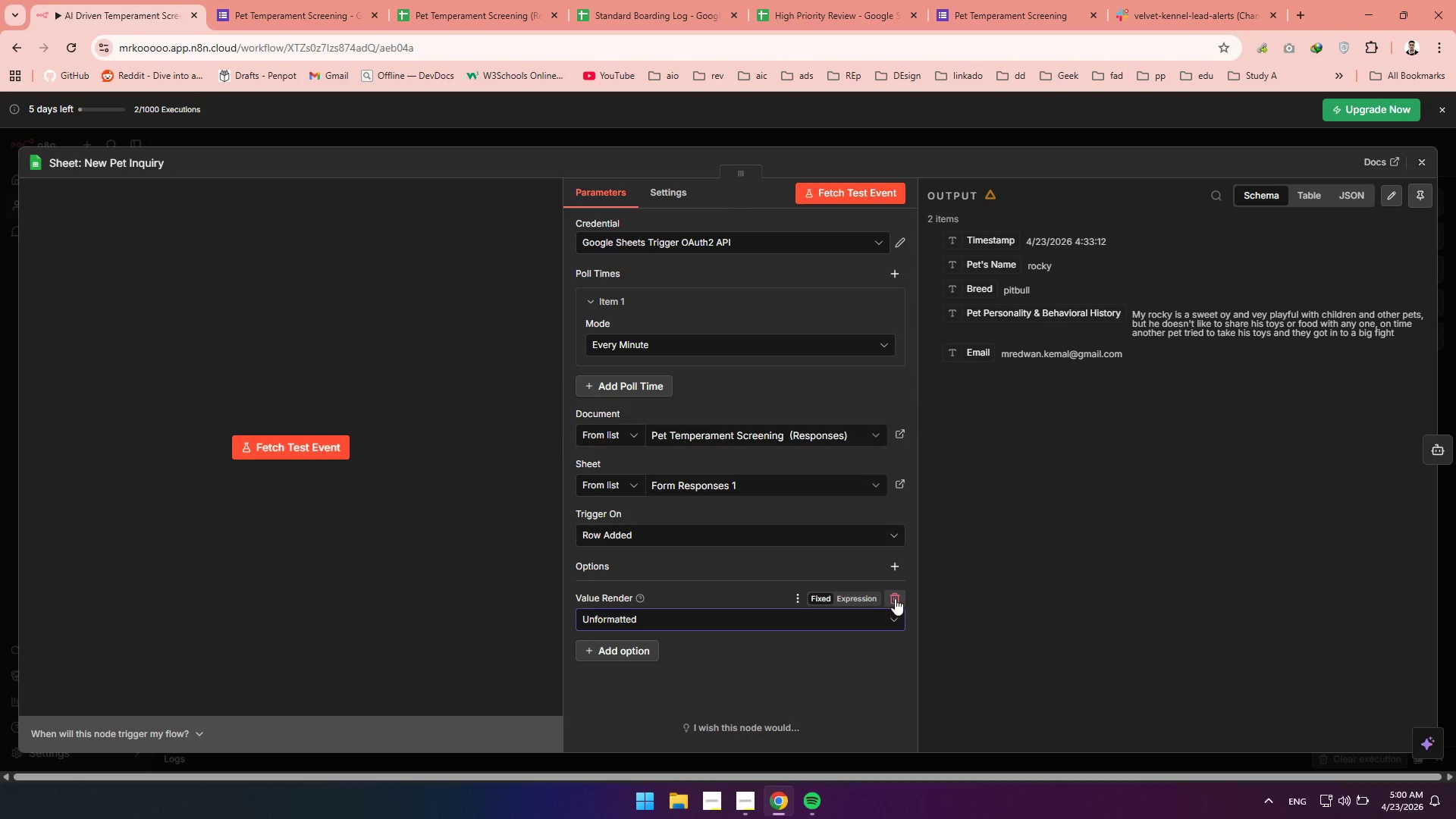 
left_click([886, 601])
 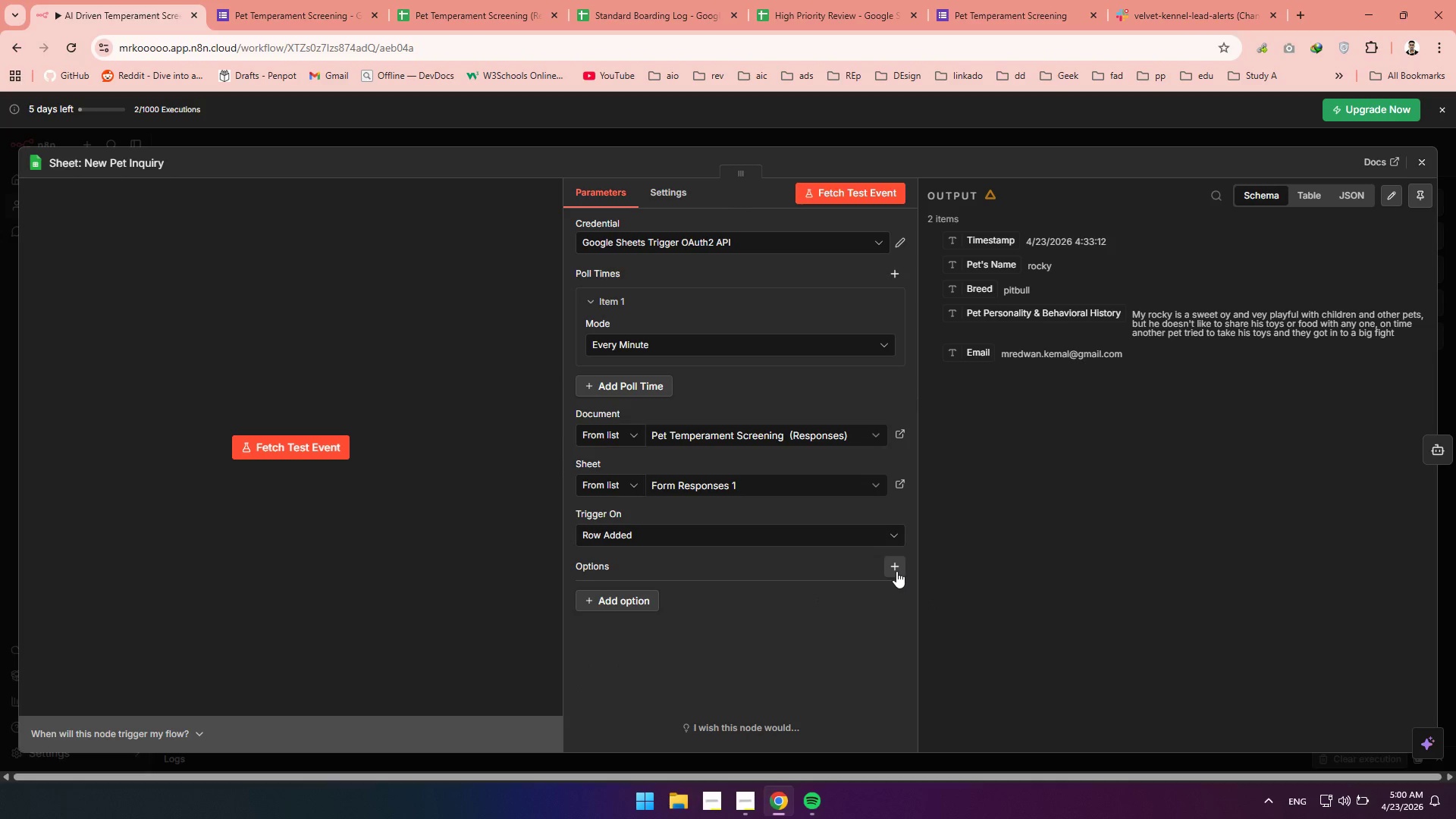 
left_click([896, 571])
 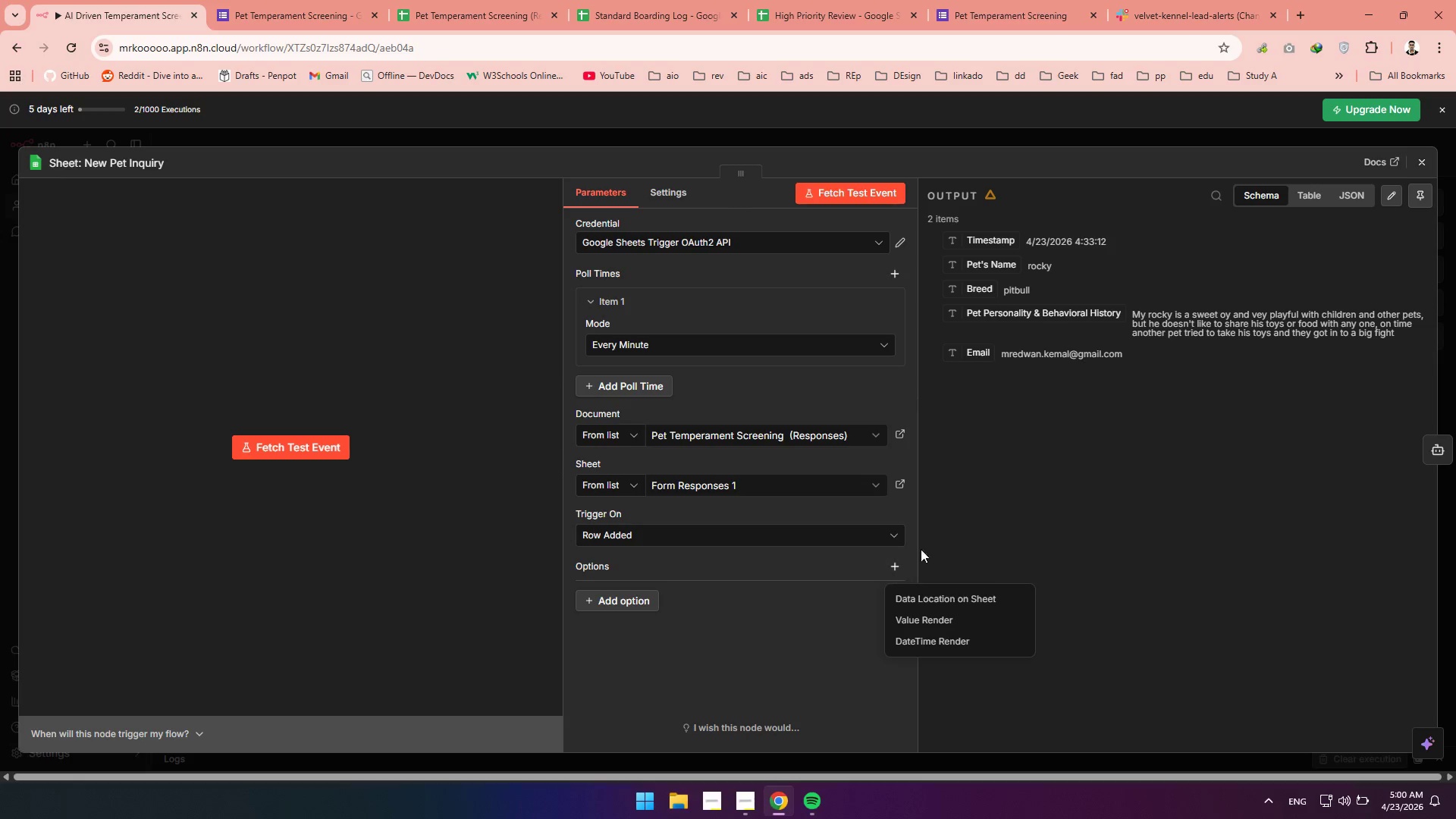 
left_click([989, 511])
 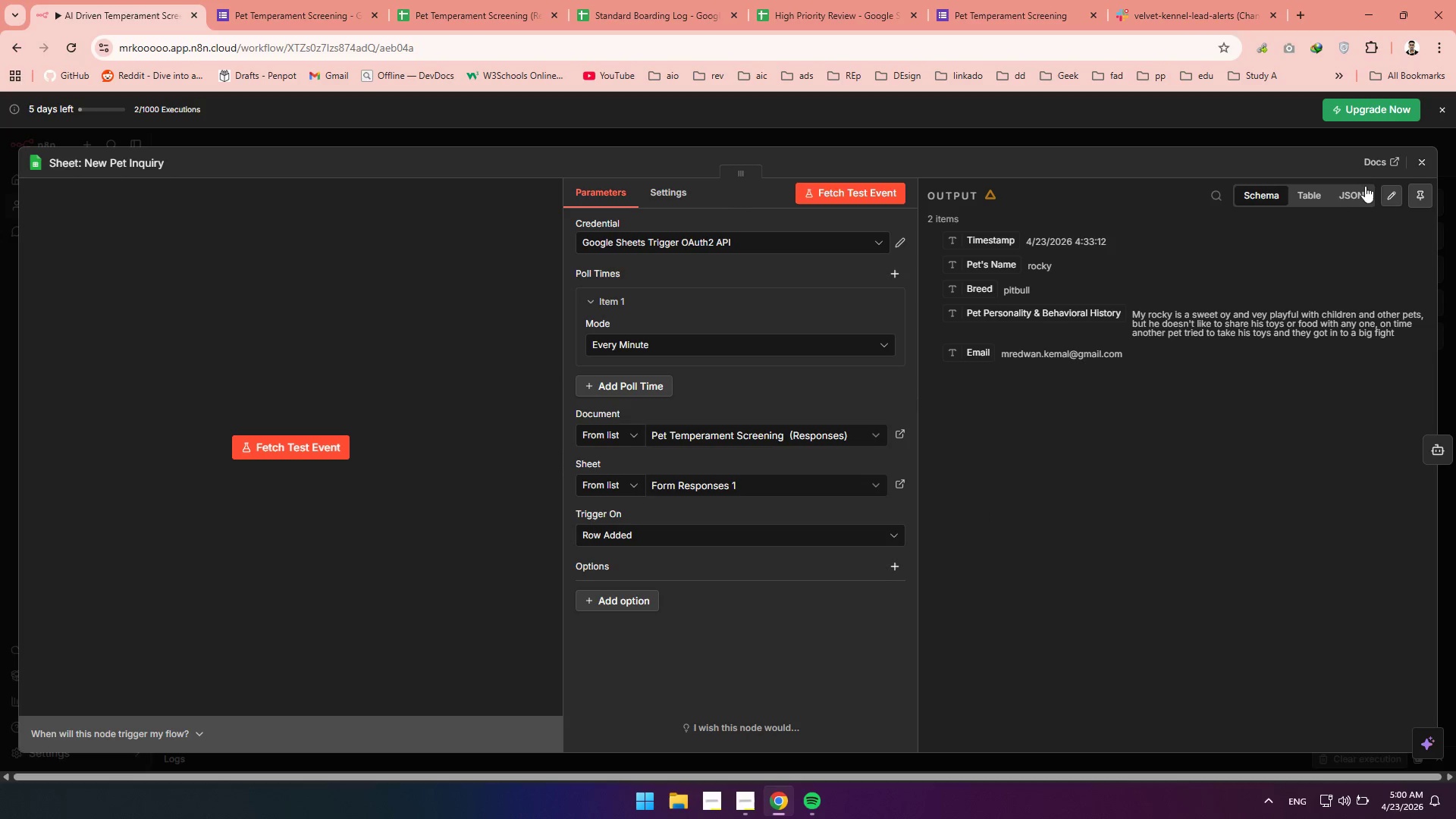 
mouse_move([1298, 195])
 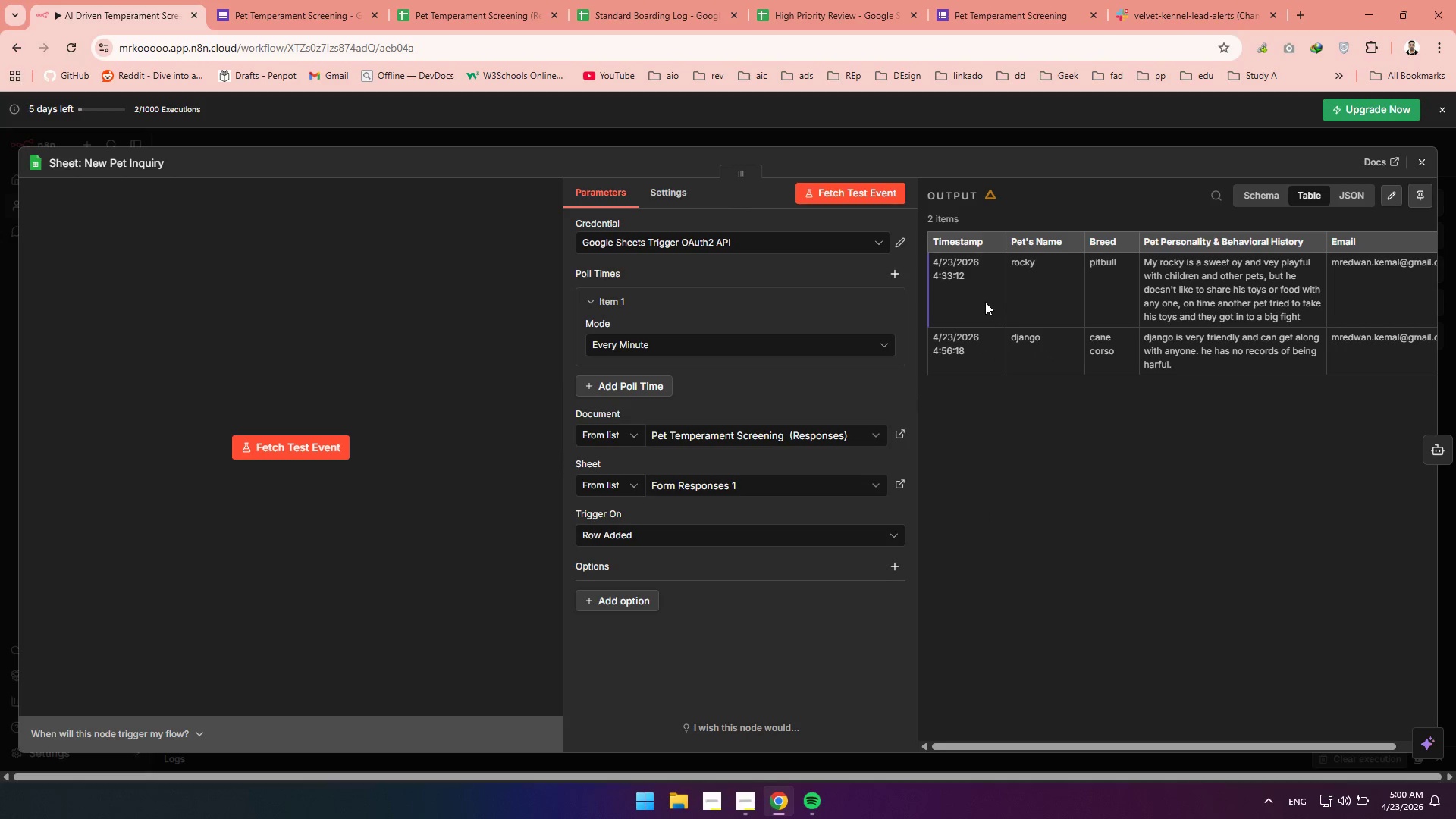 
left_click_drag(start_coordinate=[978, 297], to_coordinate=[968, 341])
 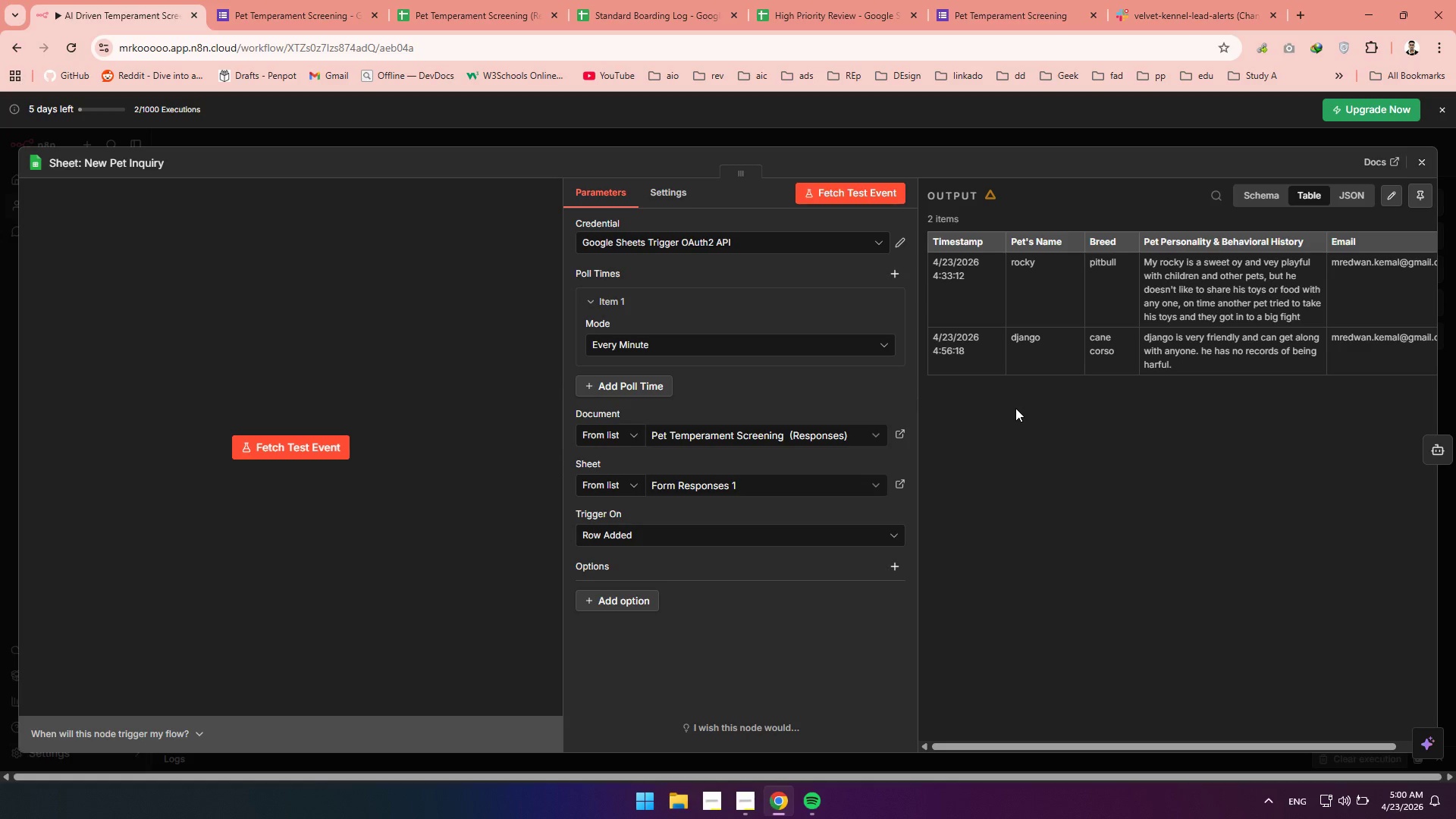 
wait(13.17)
 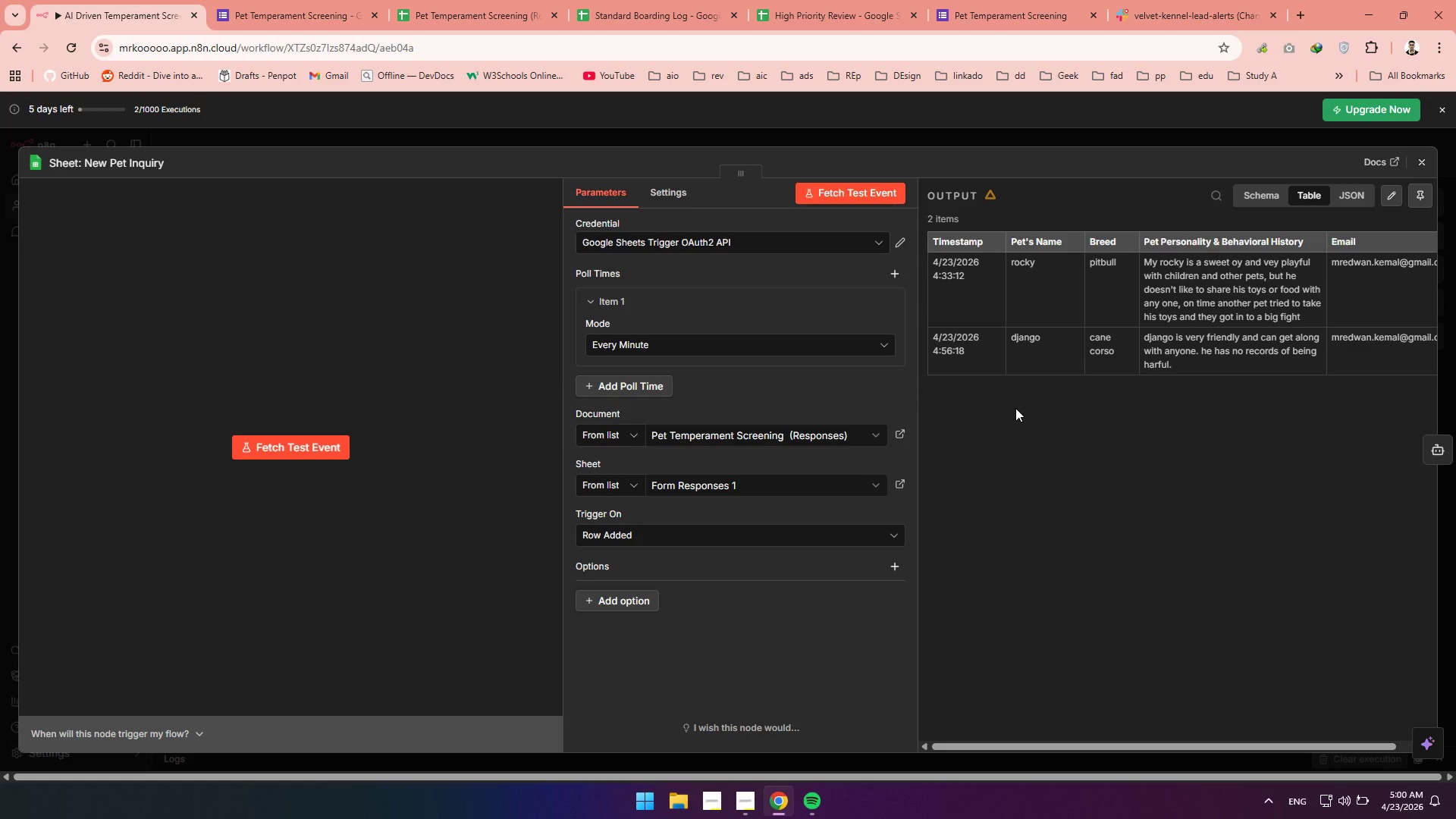 
left_click([678, 197])
 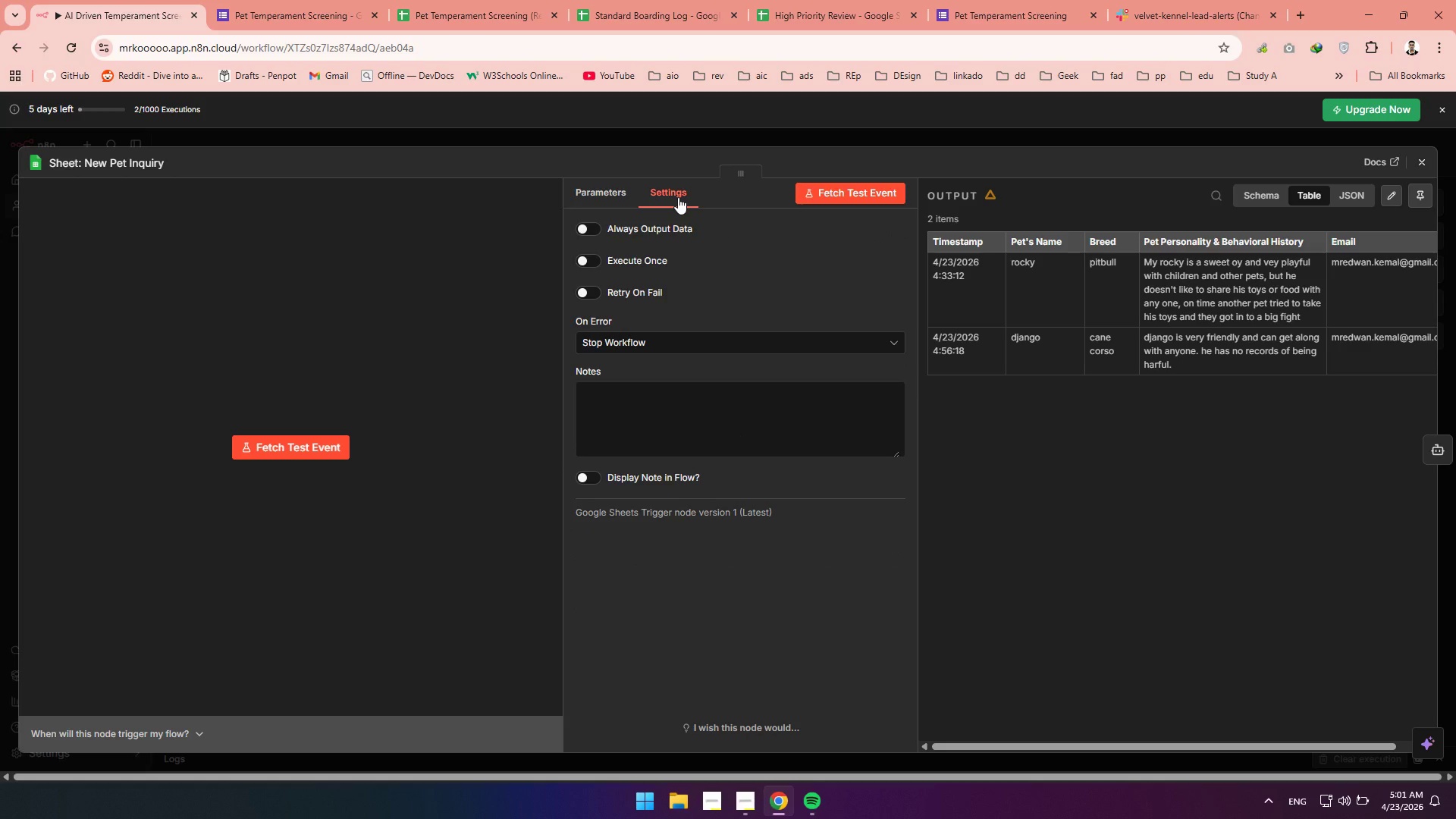 
wait(7.91)
 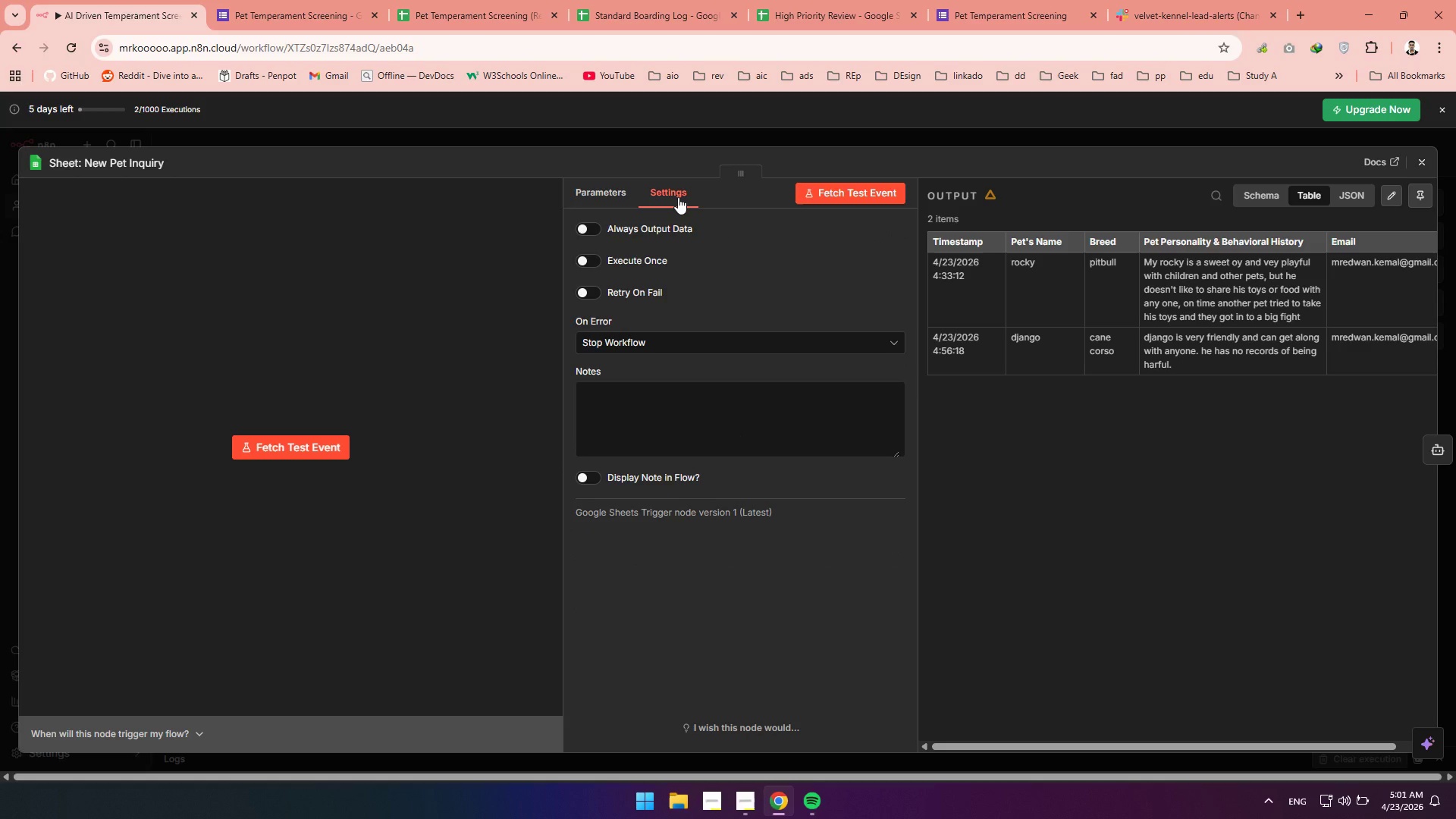 
left_click([623, 197])
 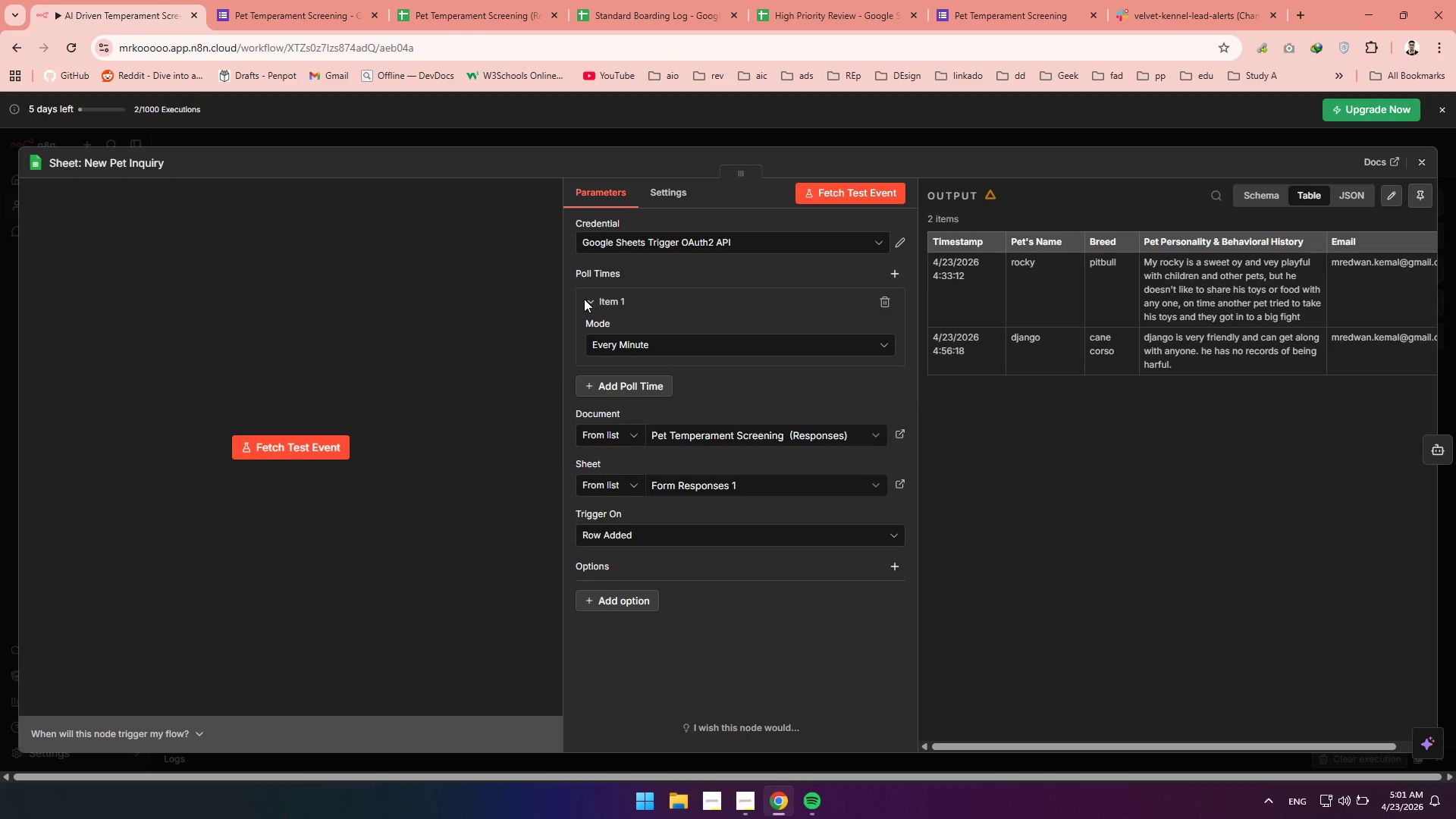 
double_click([585, 299])
 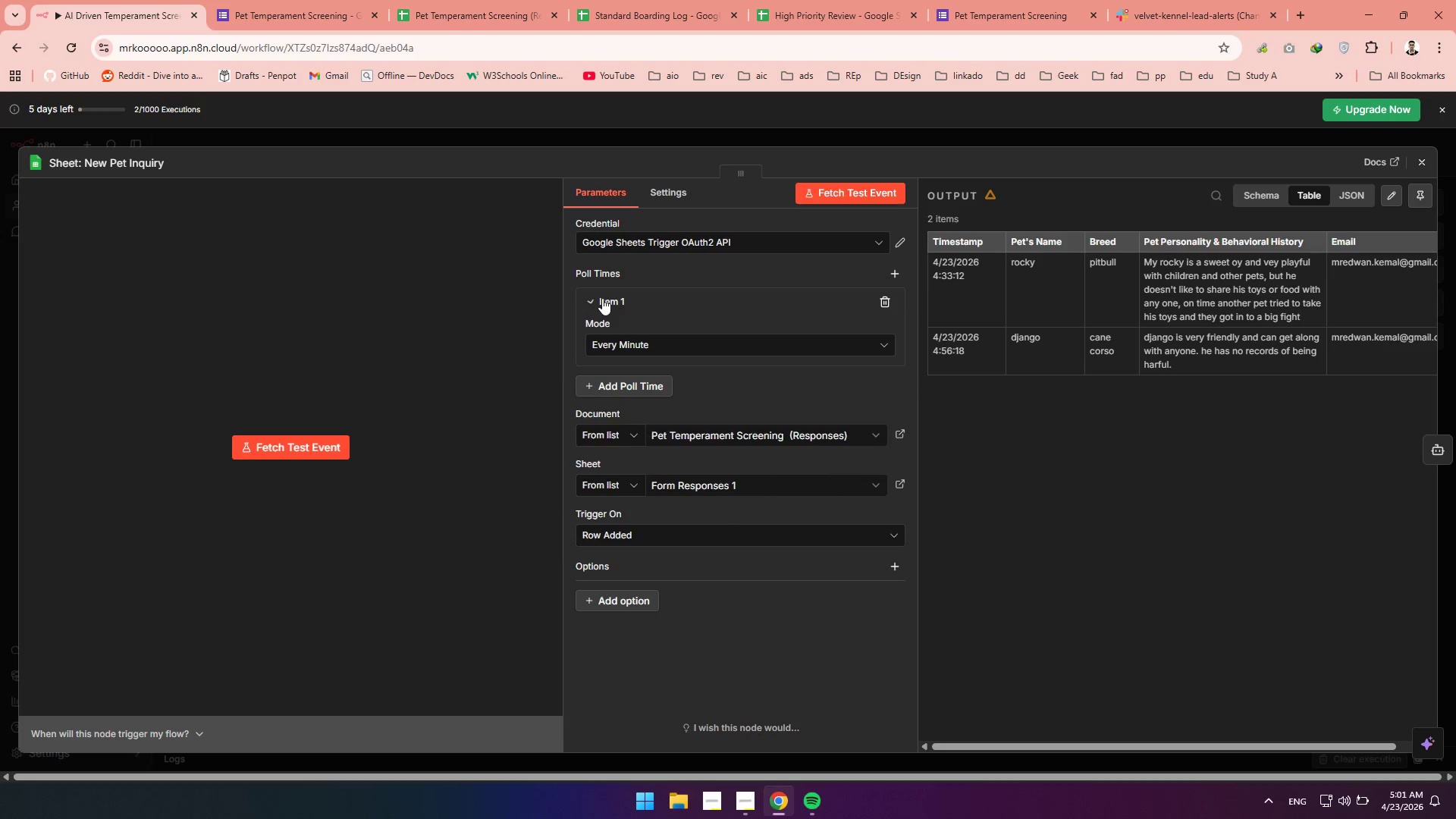 
double_click([602, 298])
 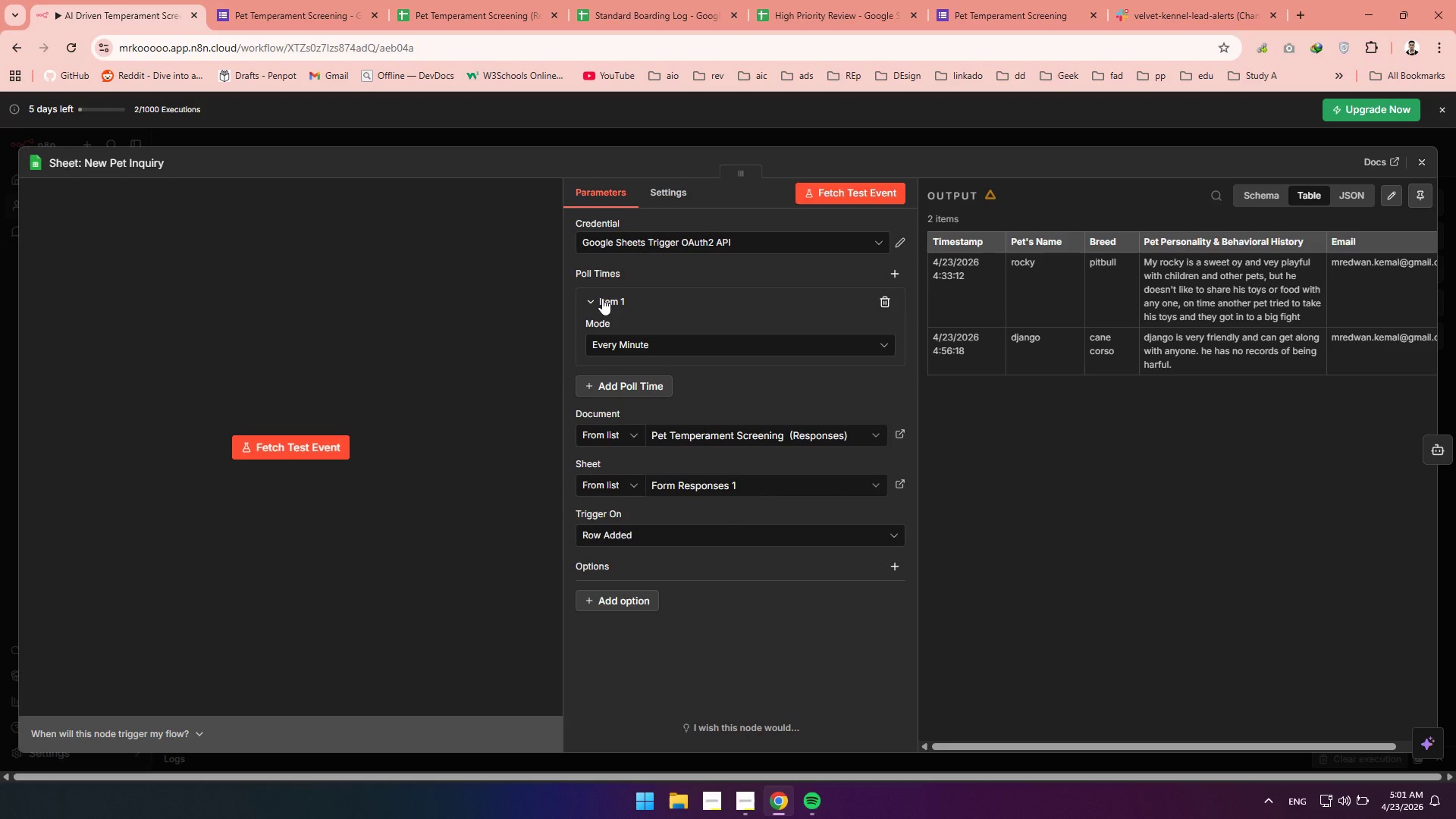 
left_click([602, 298])
 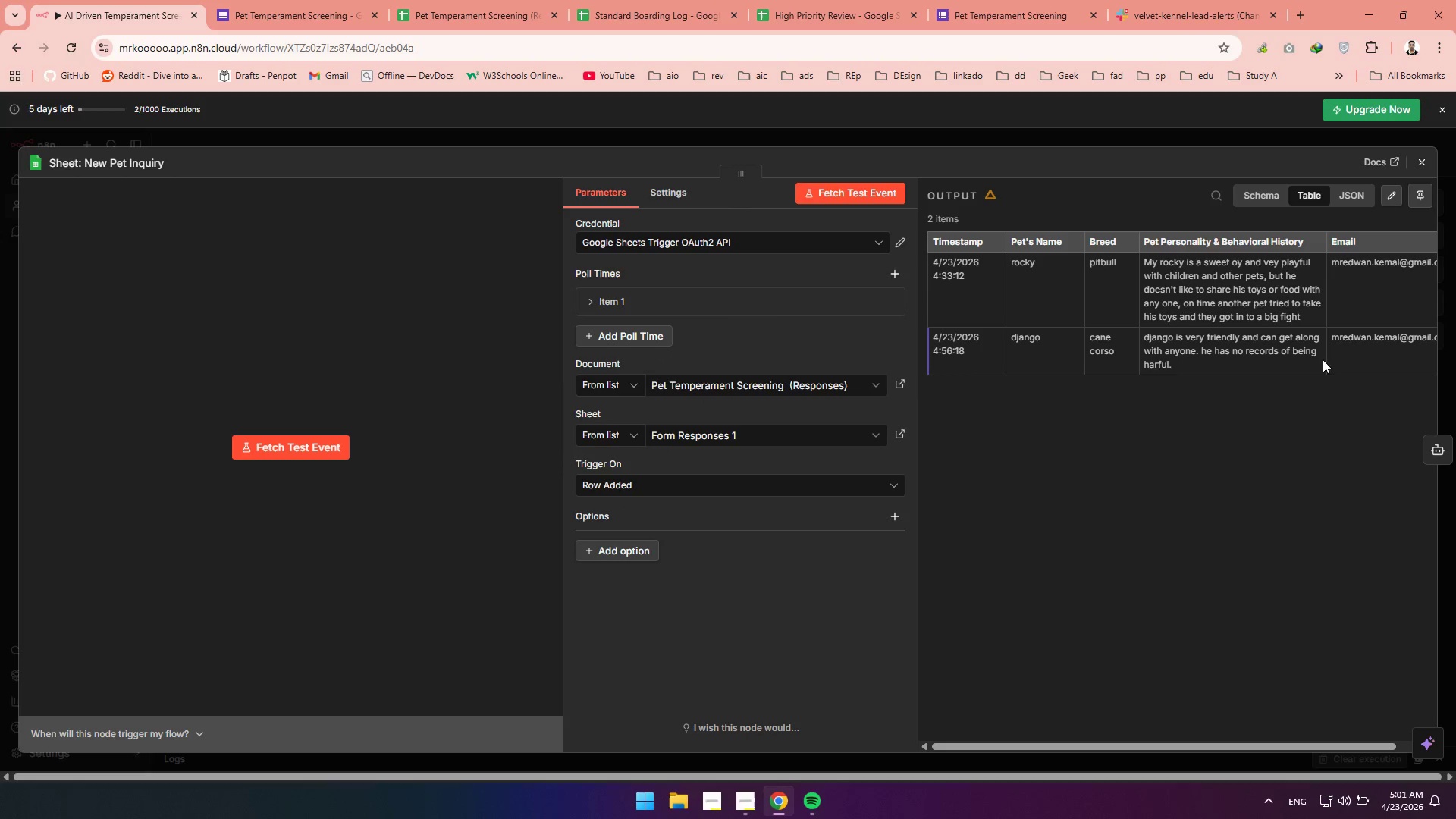 
left_click([1293, 362])
 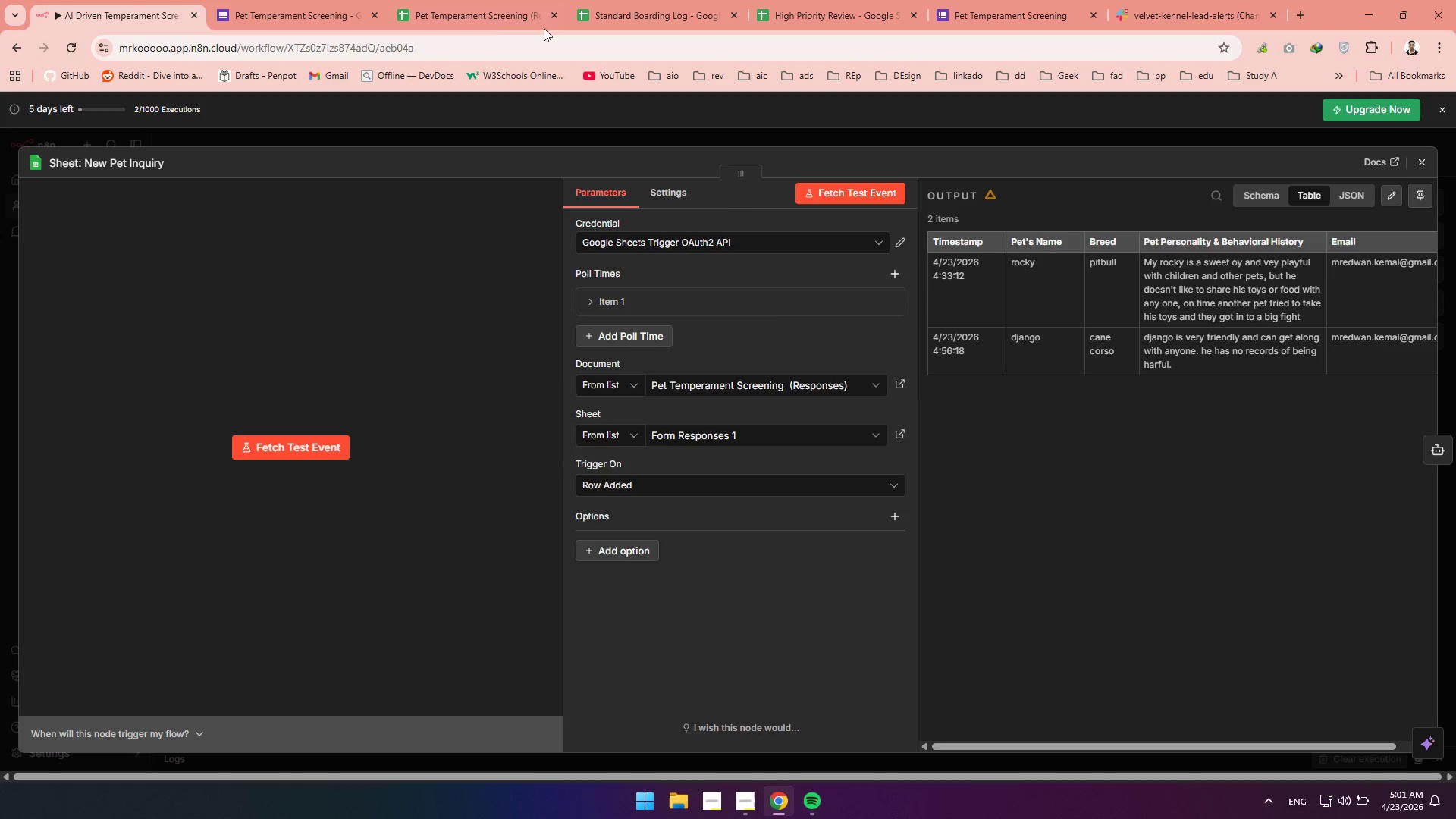 
left_click([419, 0])
 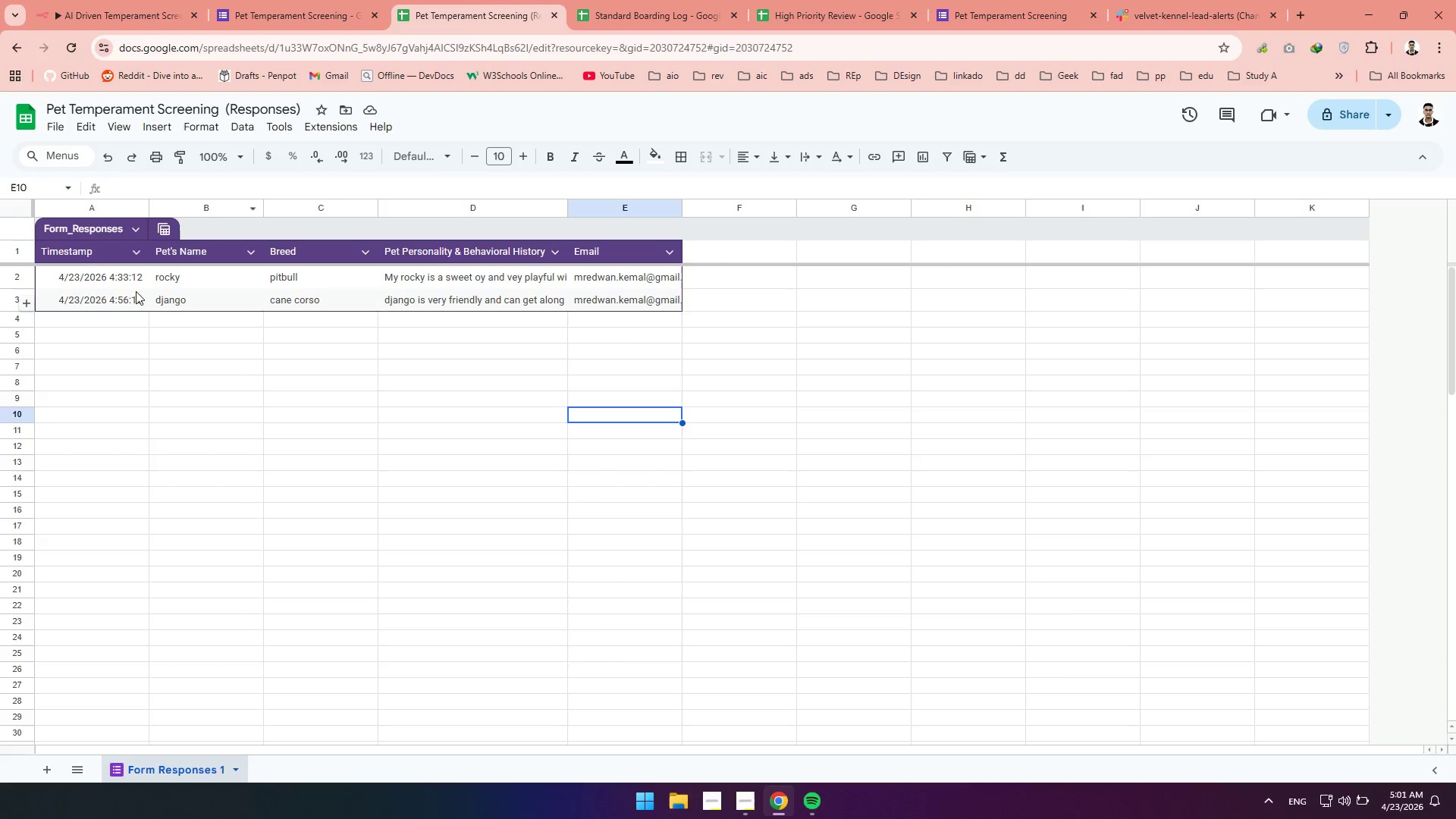 
left_click_drag(start_coordinate=[120, 301], to_coordinate=[121, 294])
 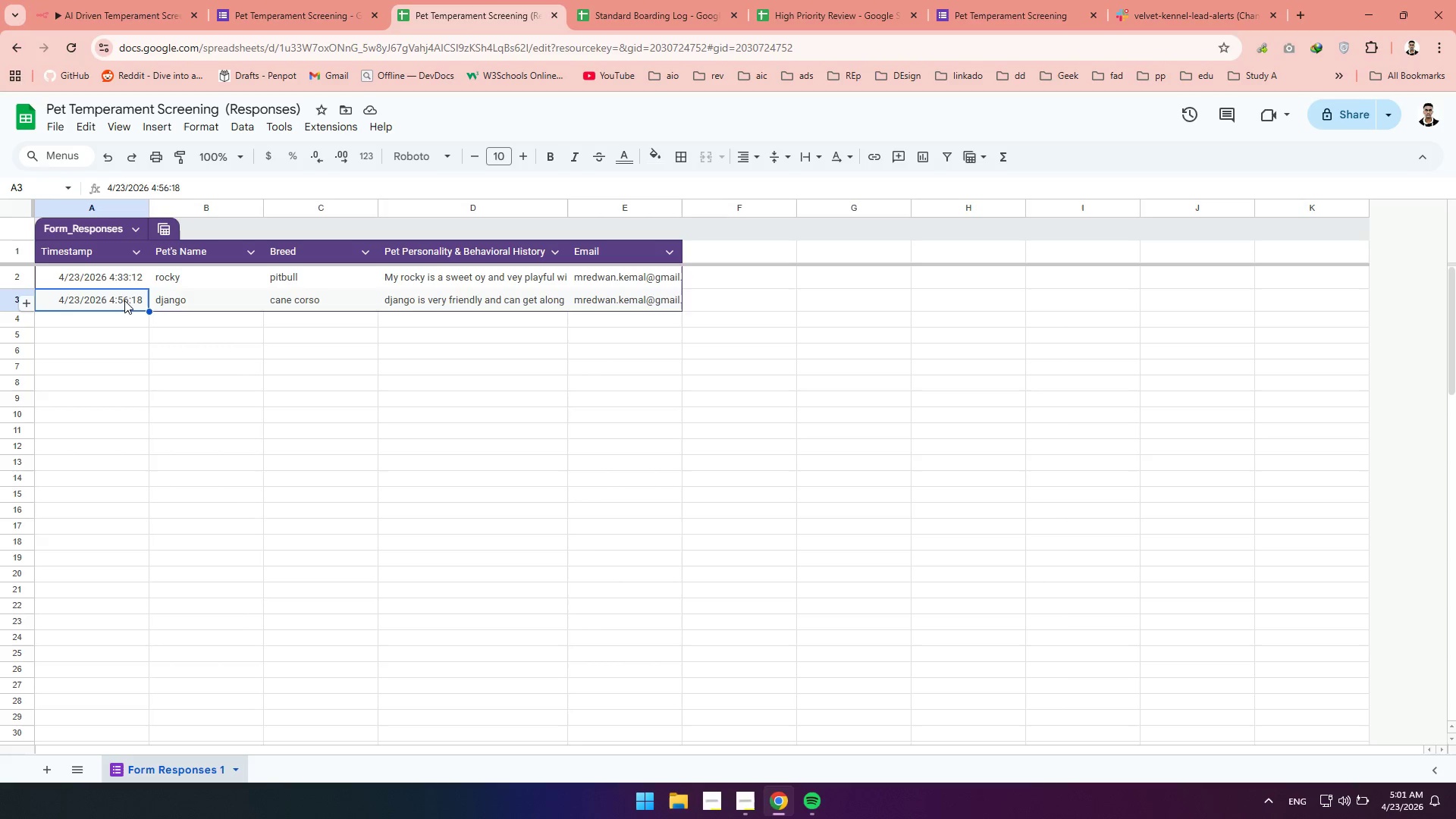 
double_click([124, 300])
 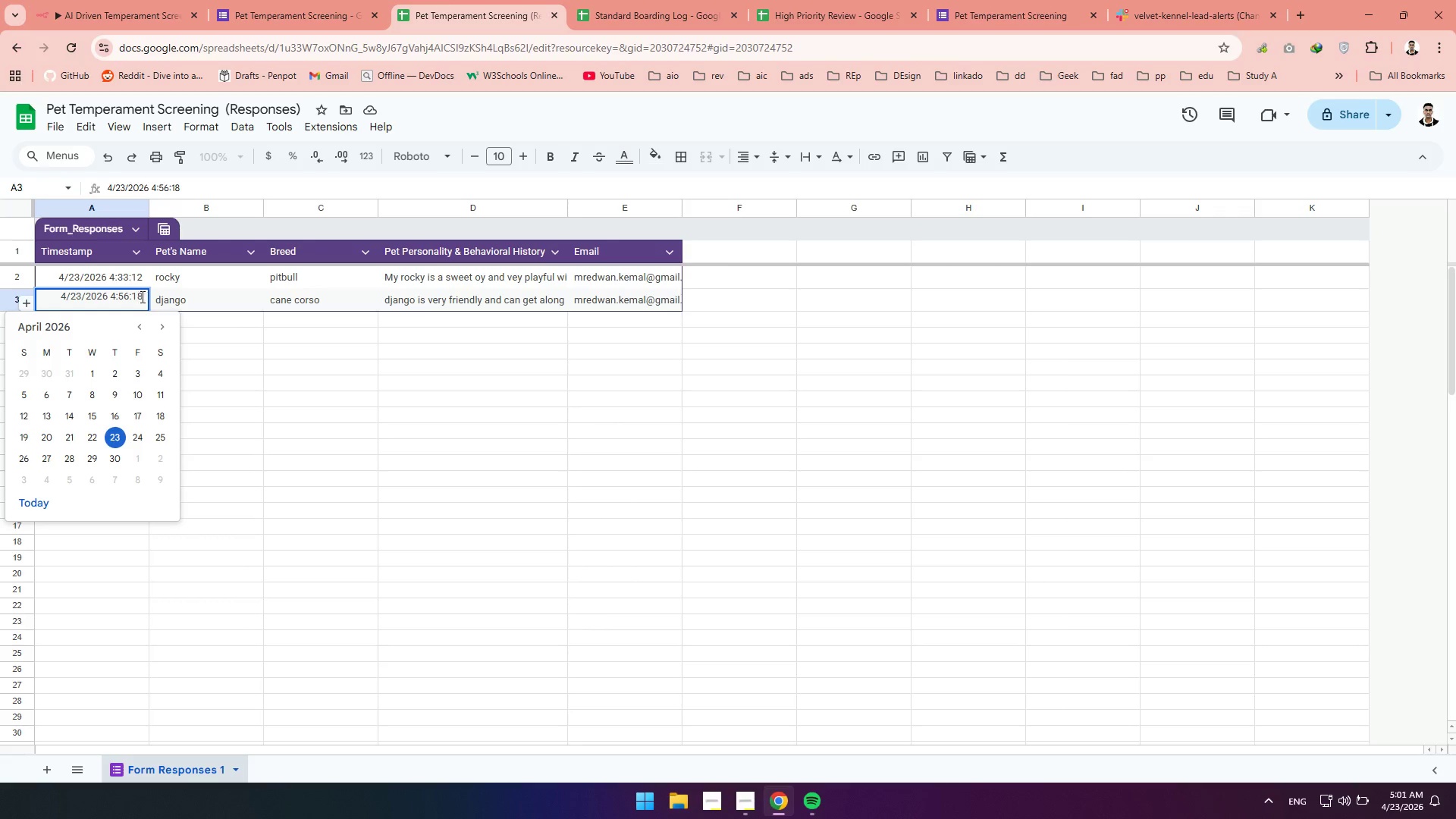 
left_click_drag(start_coordinate=[142, 297], to_coordinate=[10, 292])
 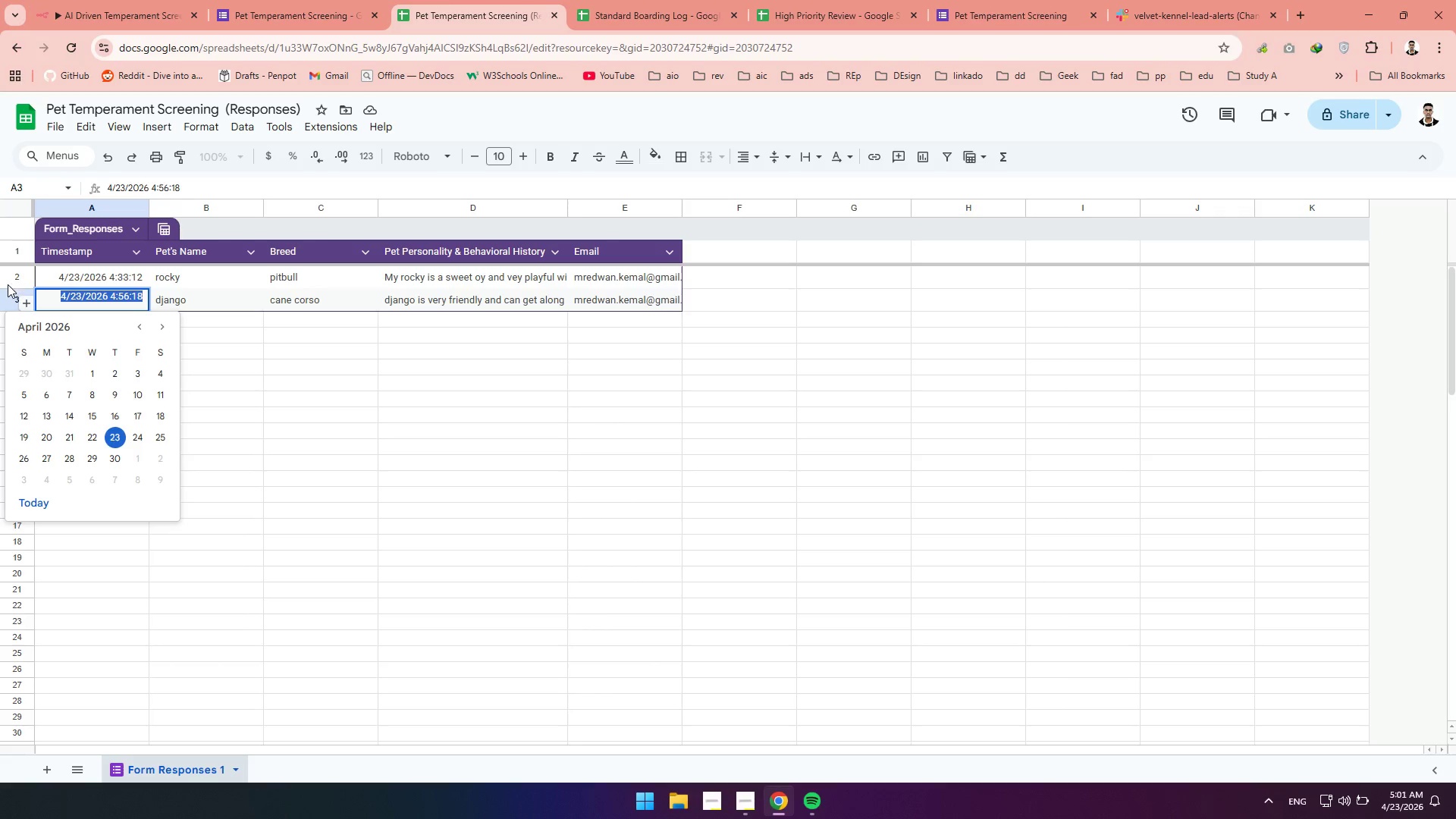 
key(Control+X)
 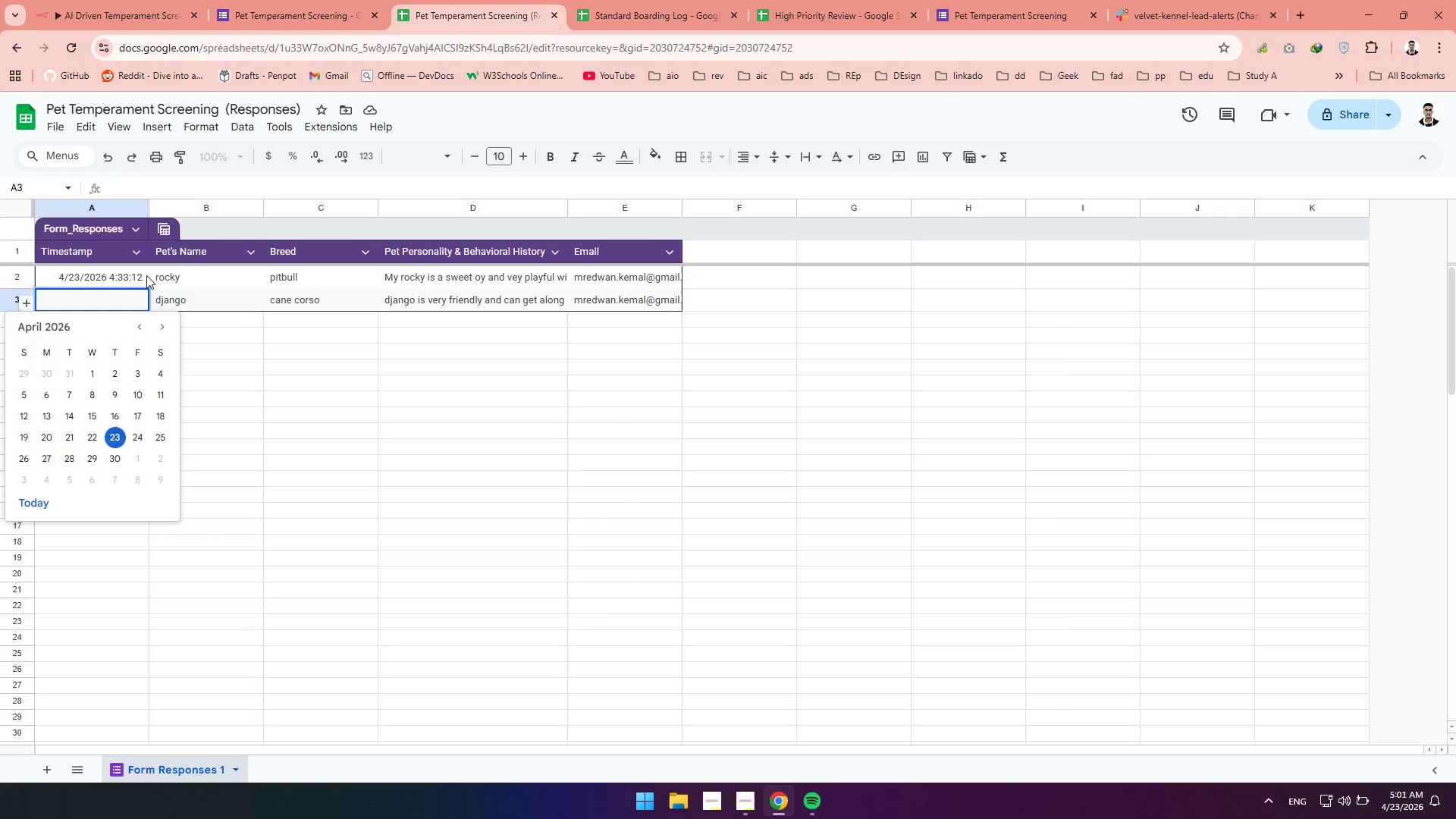 
left_click([146, 274])
 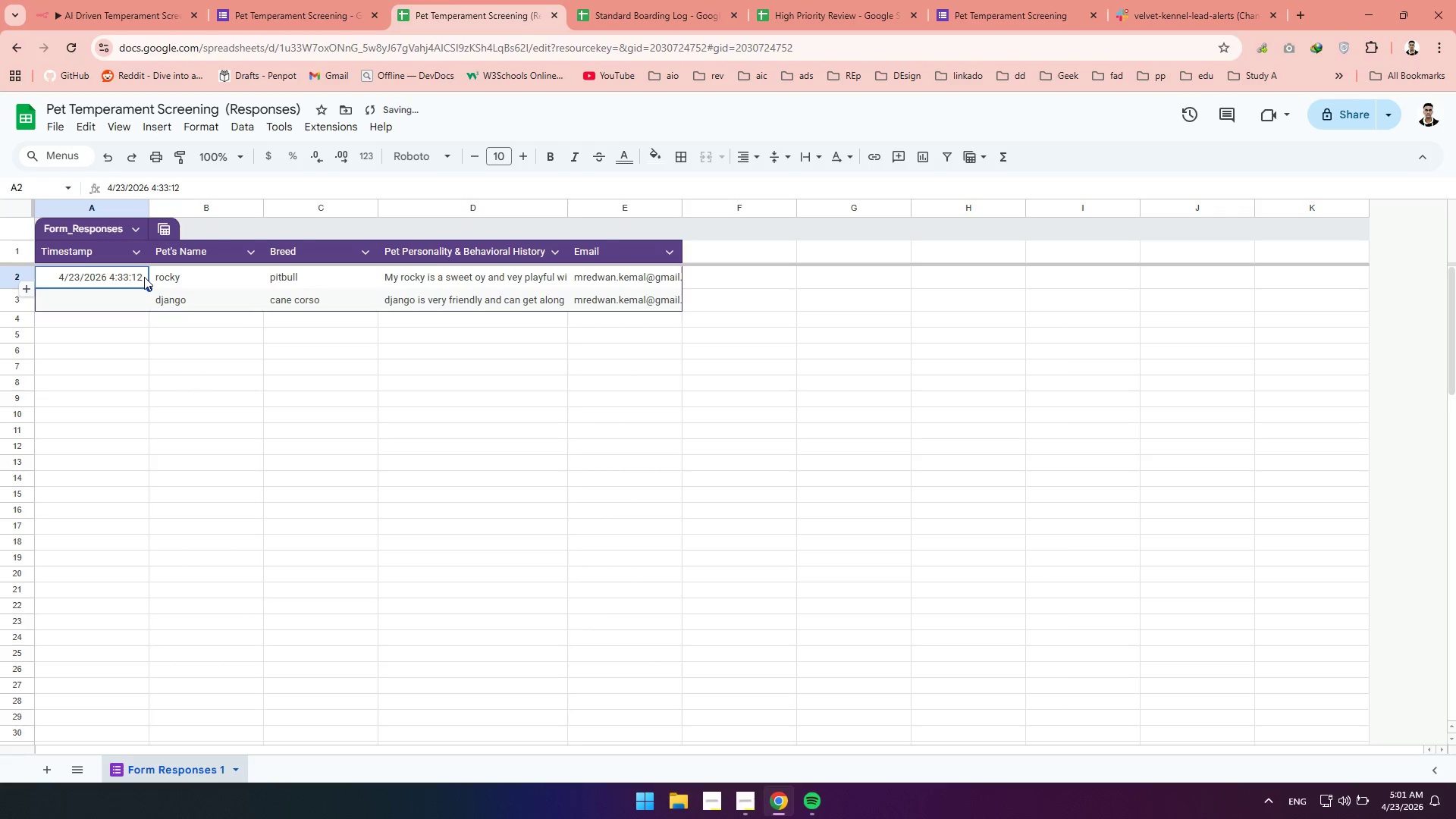 
double_click([144, 277])
 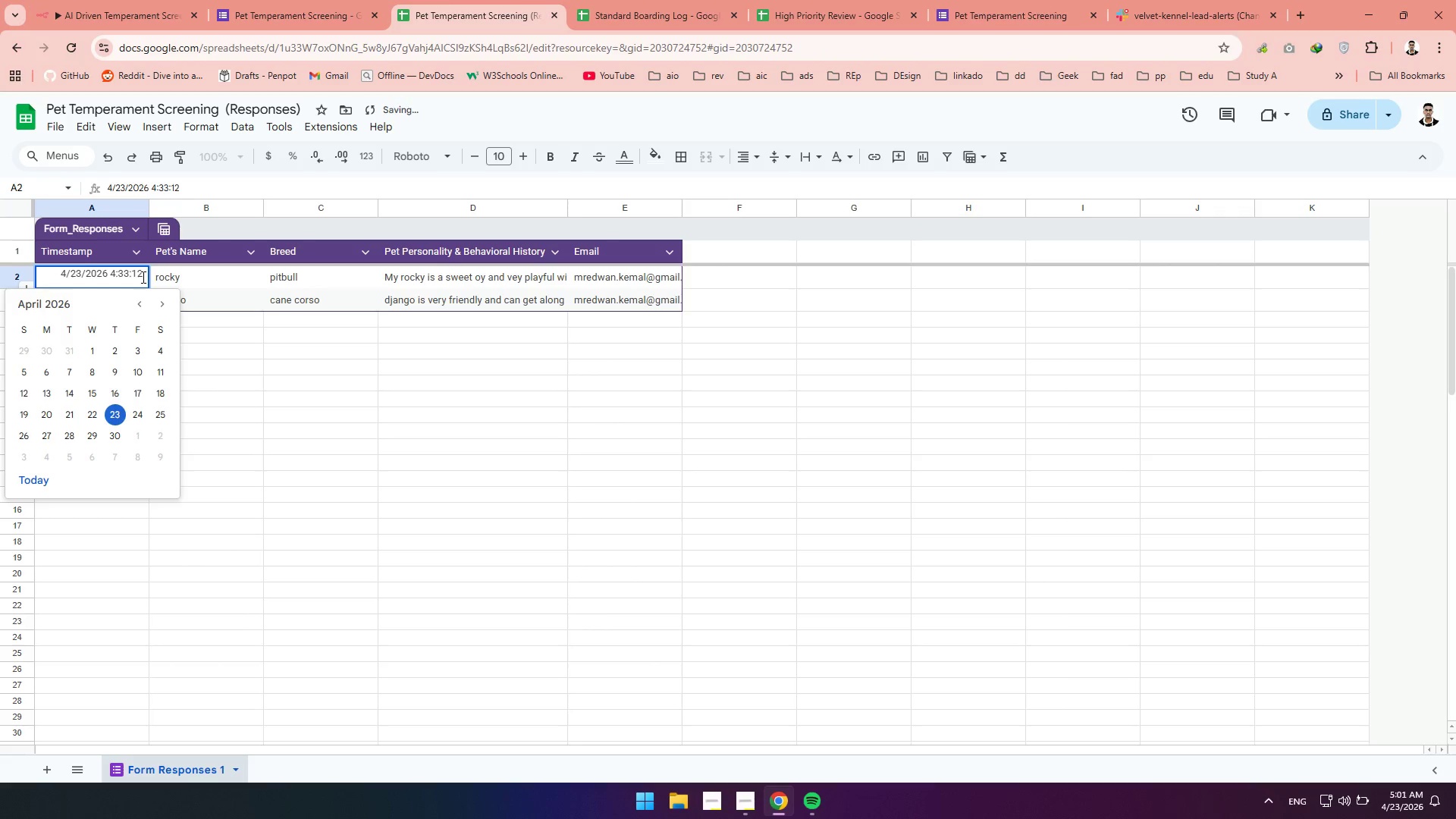 
left_click_drag(start_coordinate=[142, 277], to_coordinate=[39, 275])
 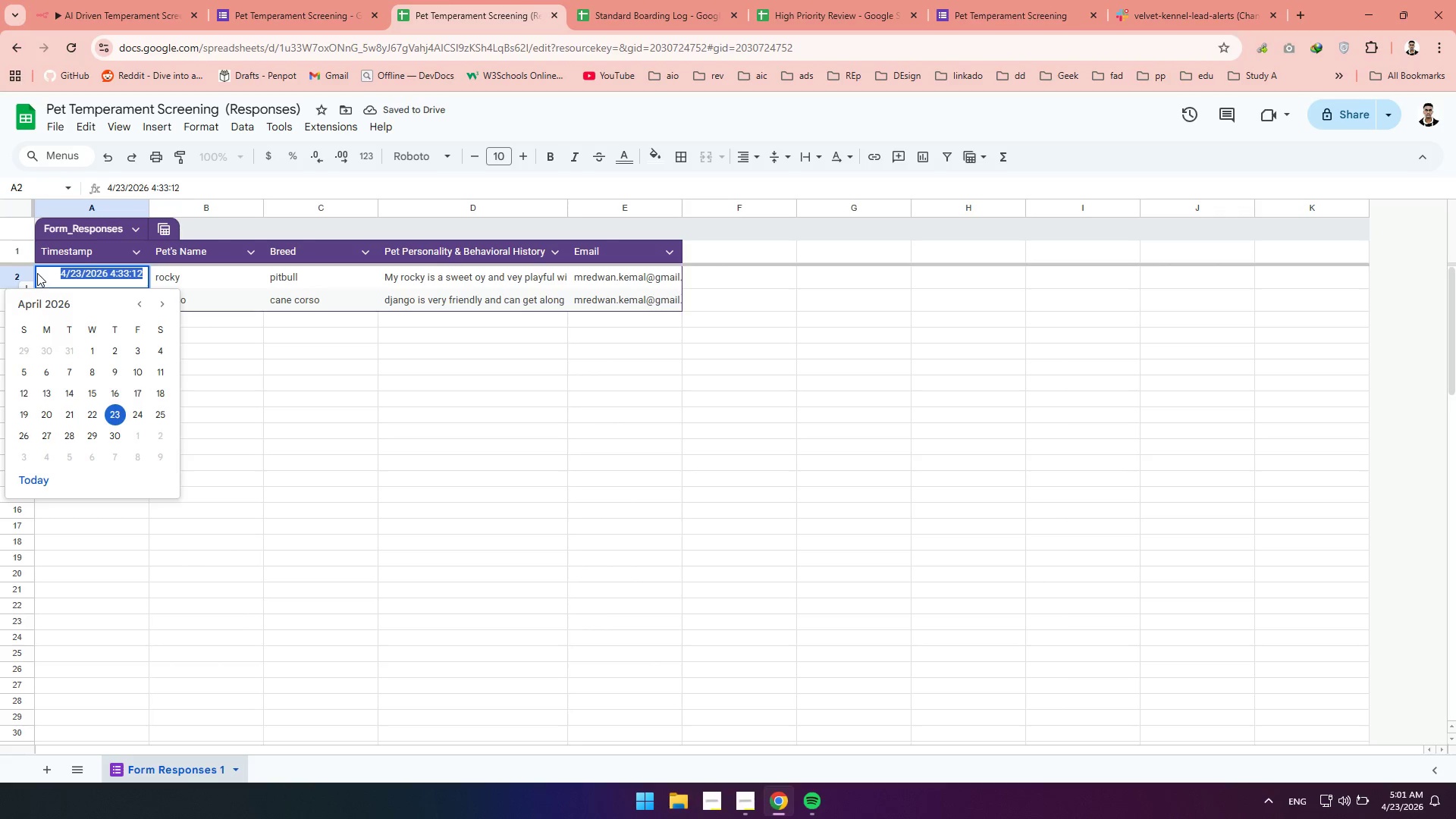 
key(Control+X)
 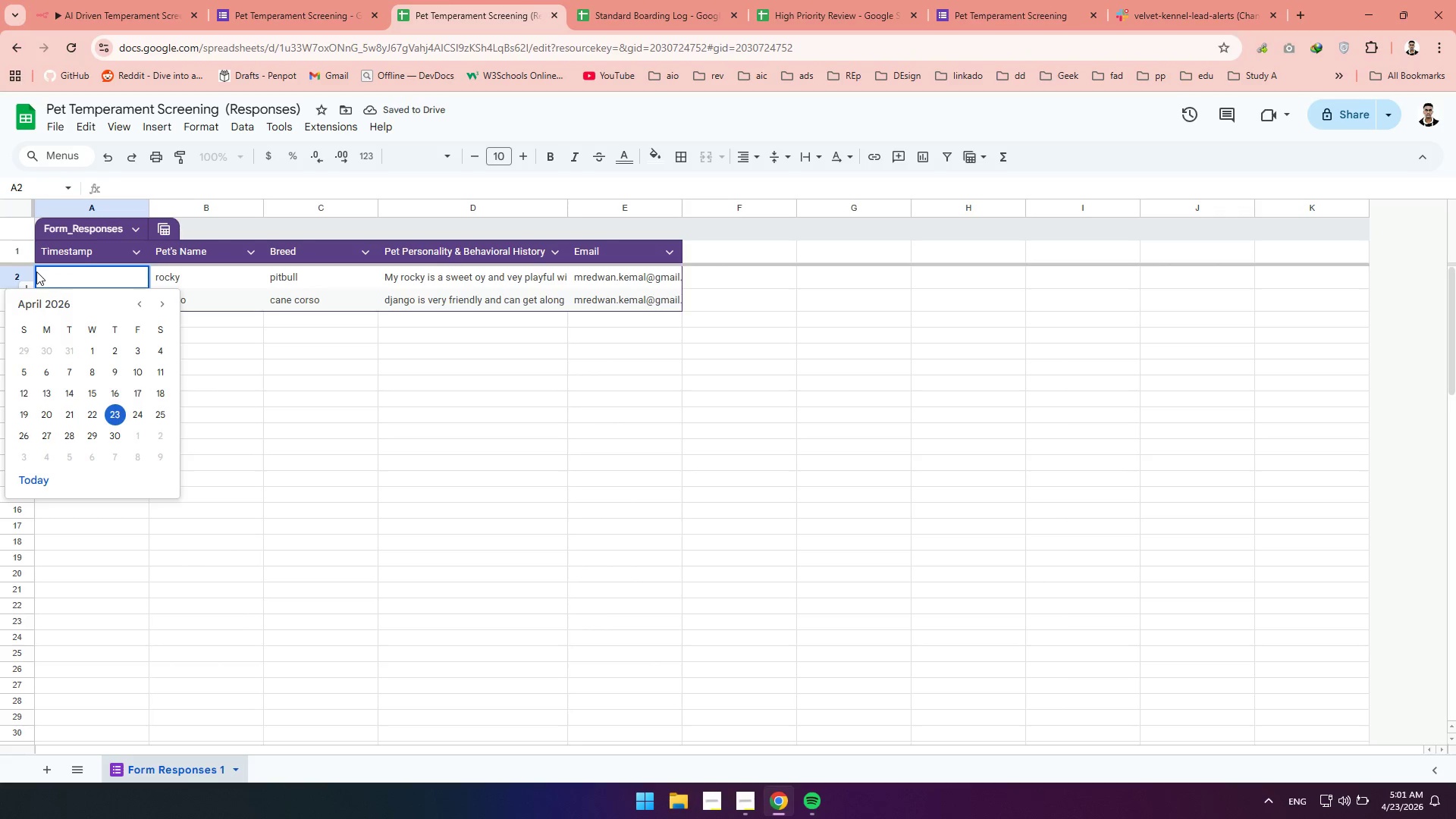 
key(Meta+V)
 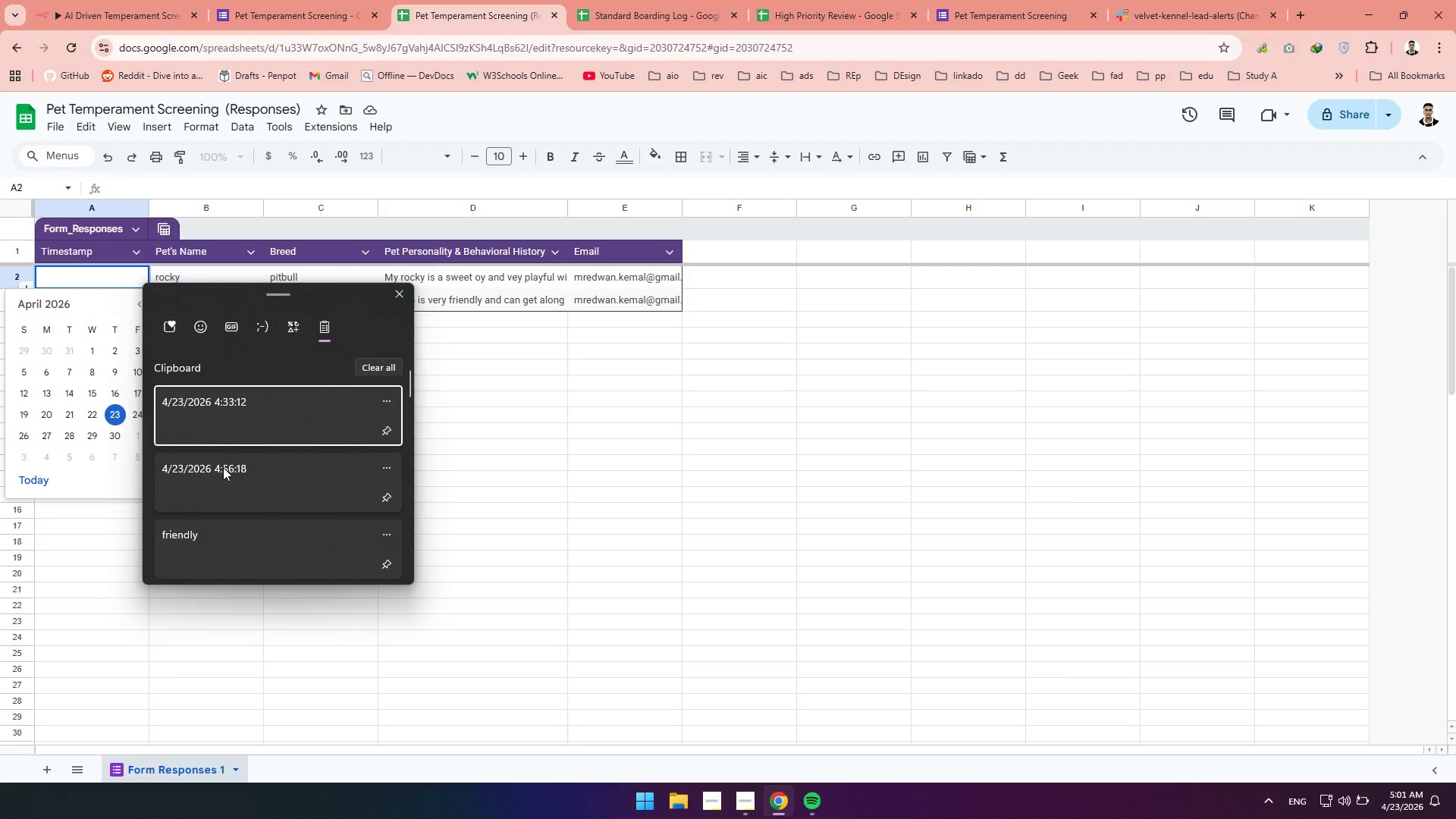 
left_click([224, 472])
 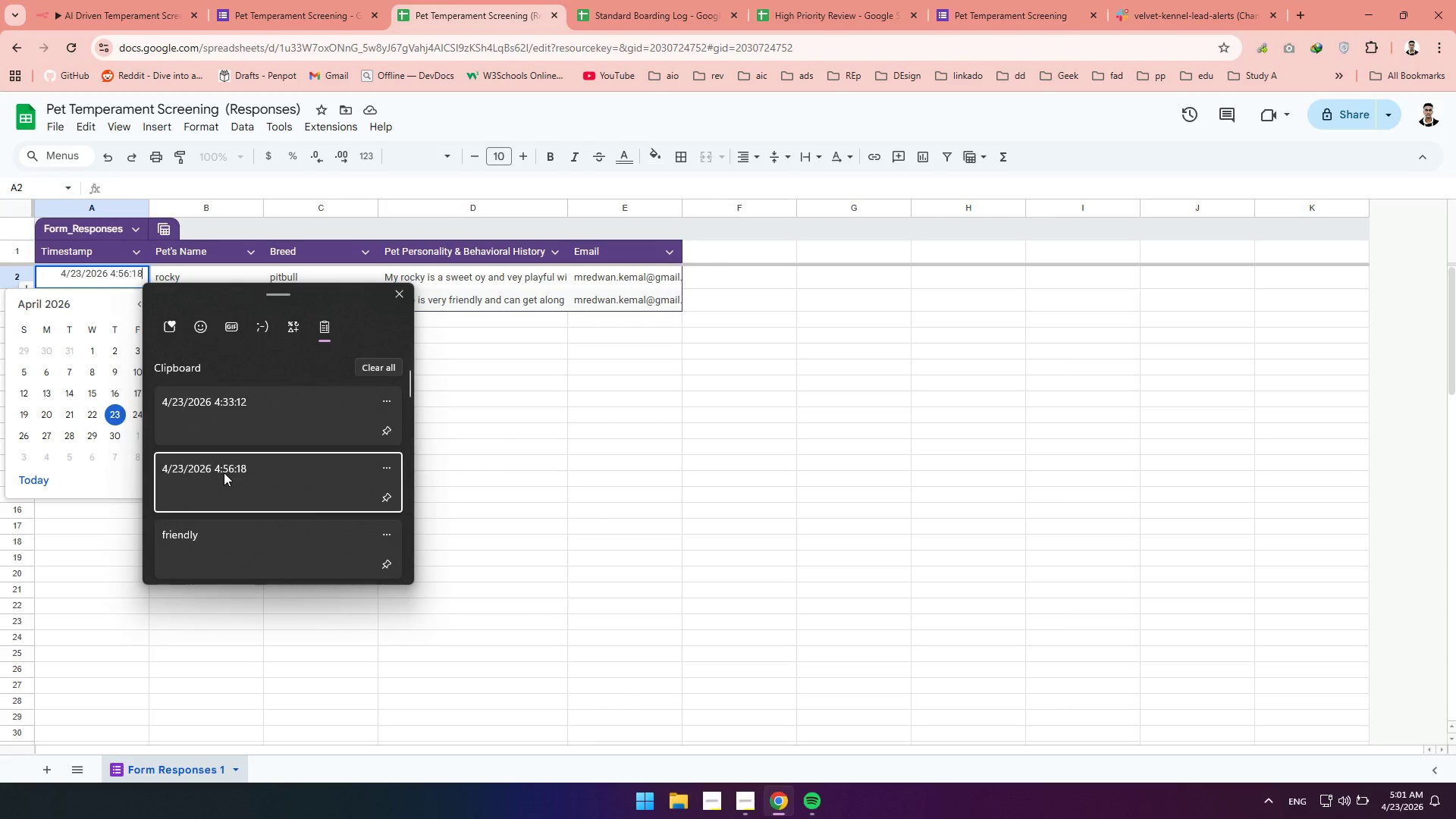 
key(Control+ControlLeft)
 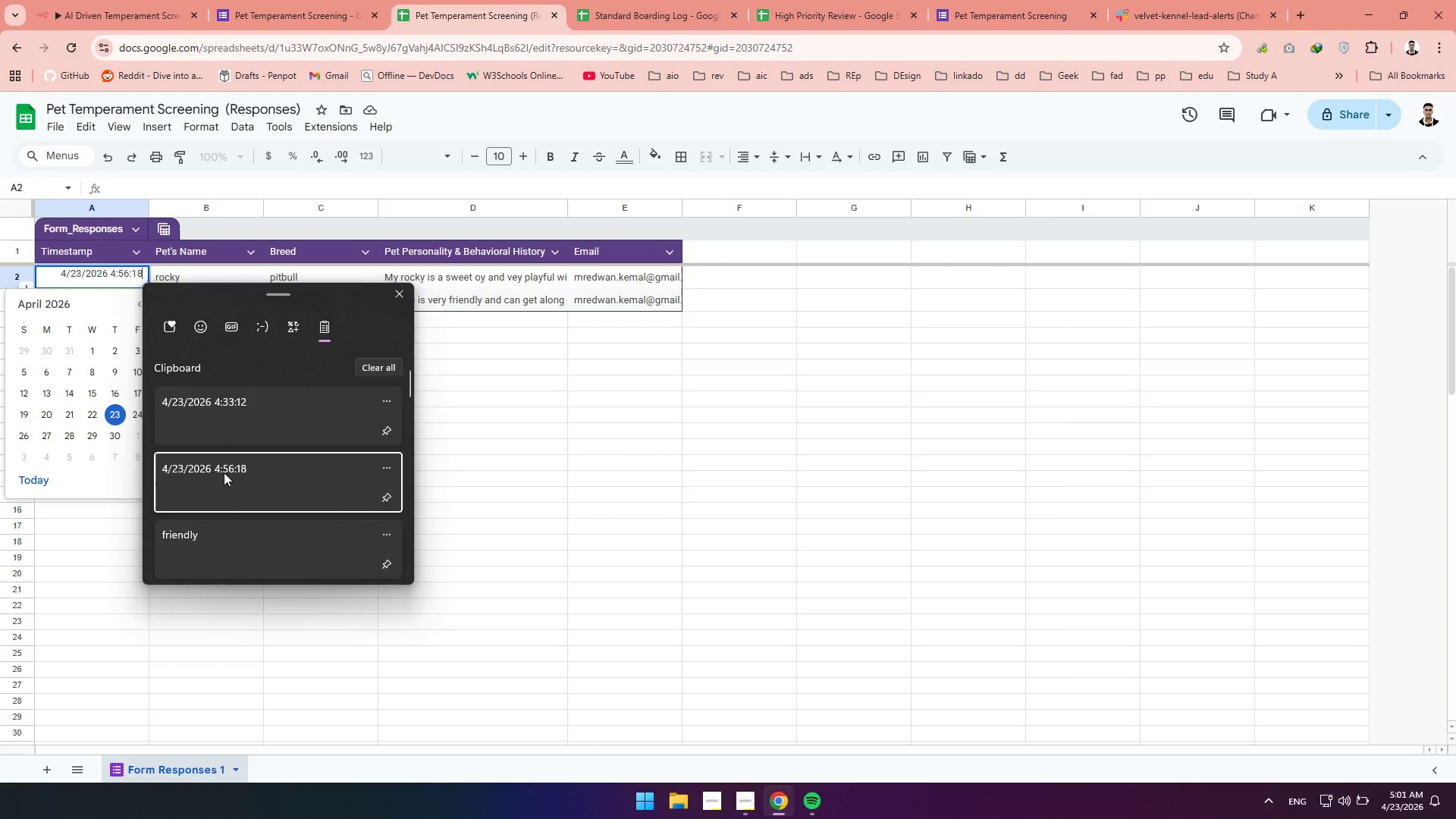 
key(Control+V)
 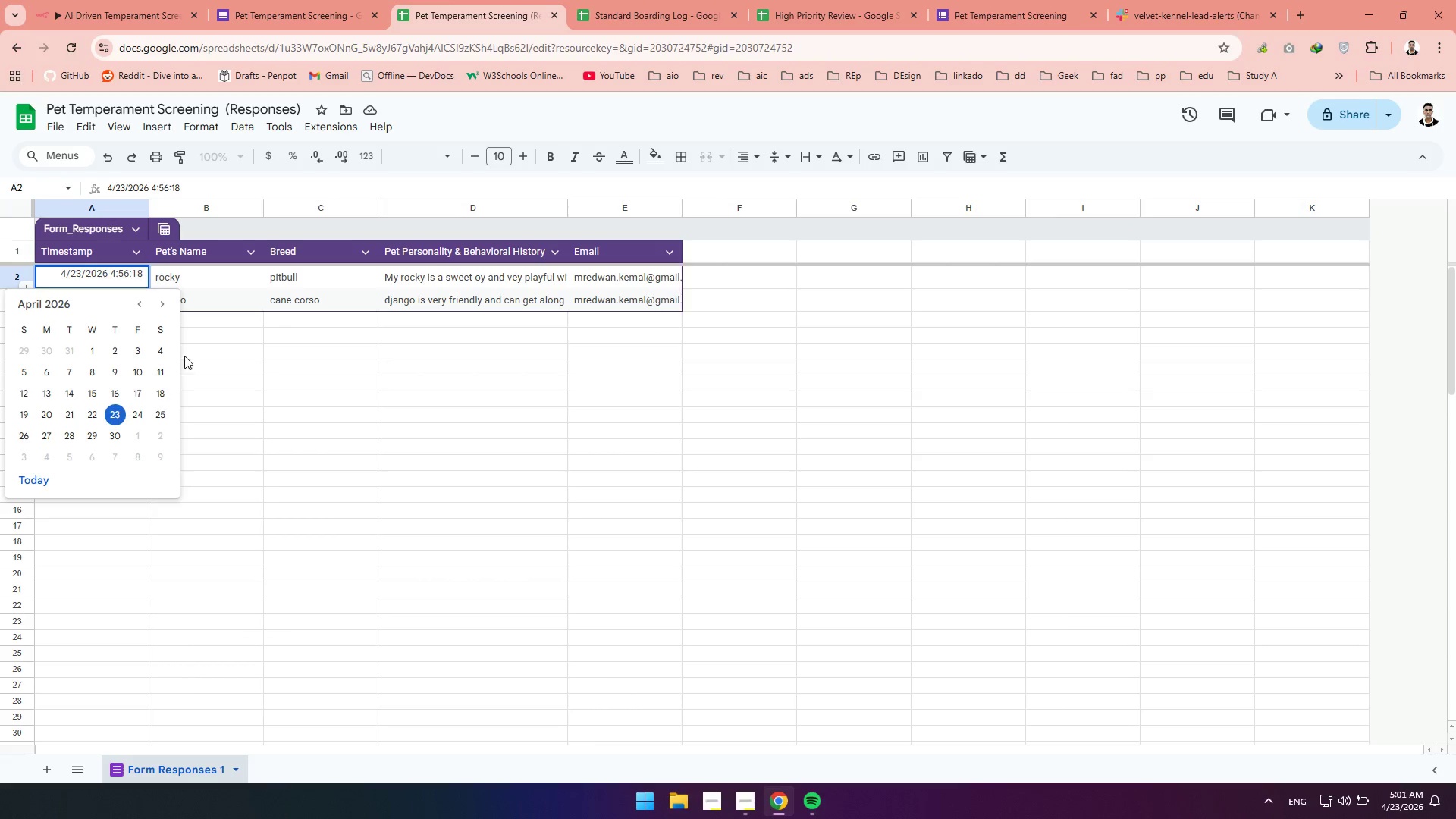 
left_click([215, 365])
 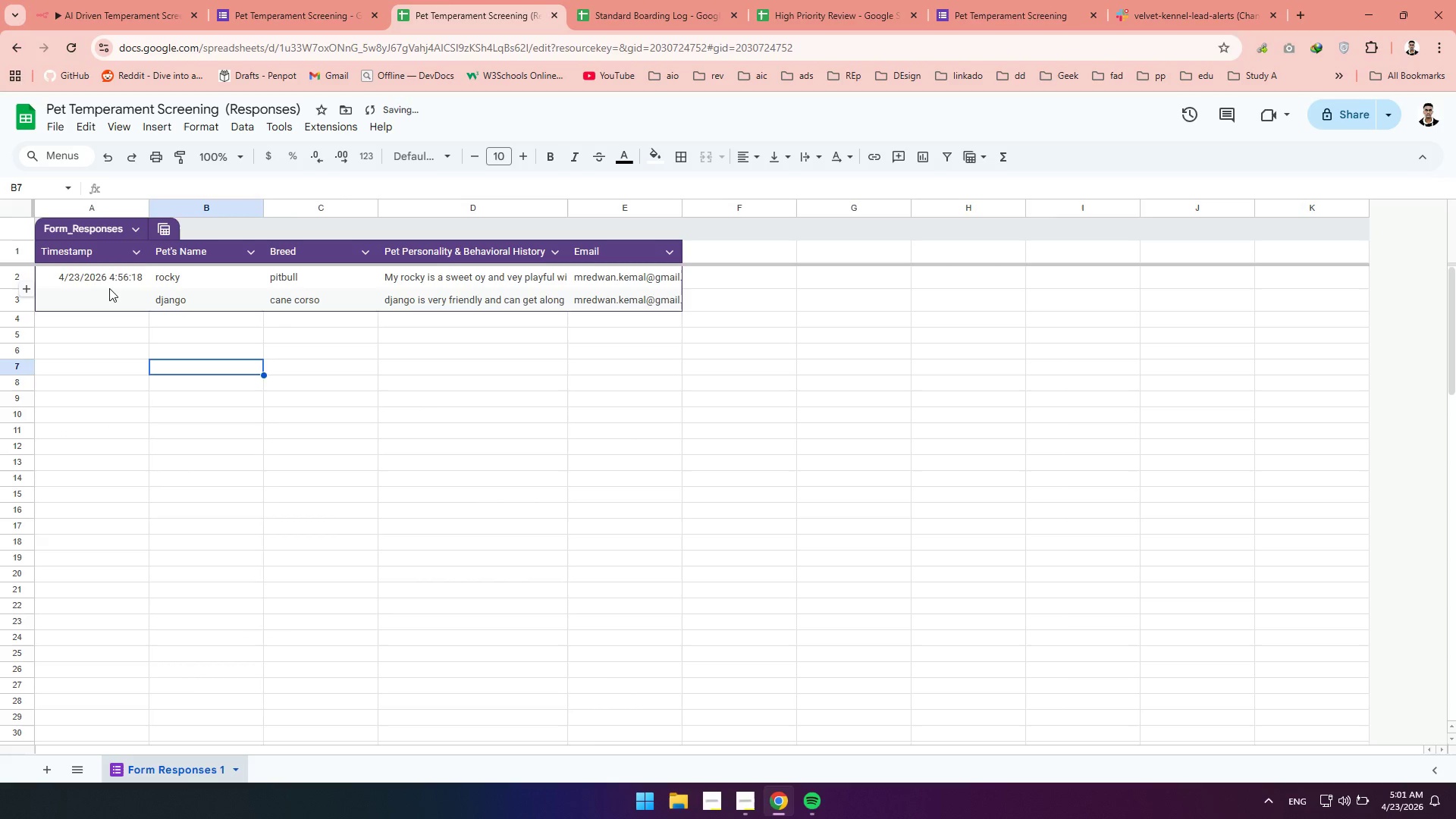 
double_click([108, 288])
 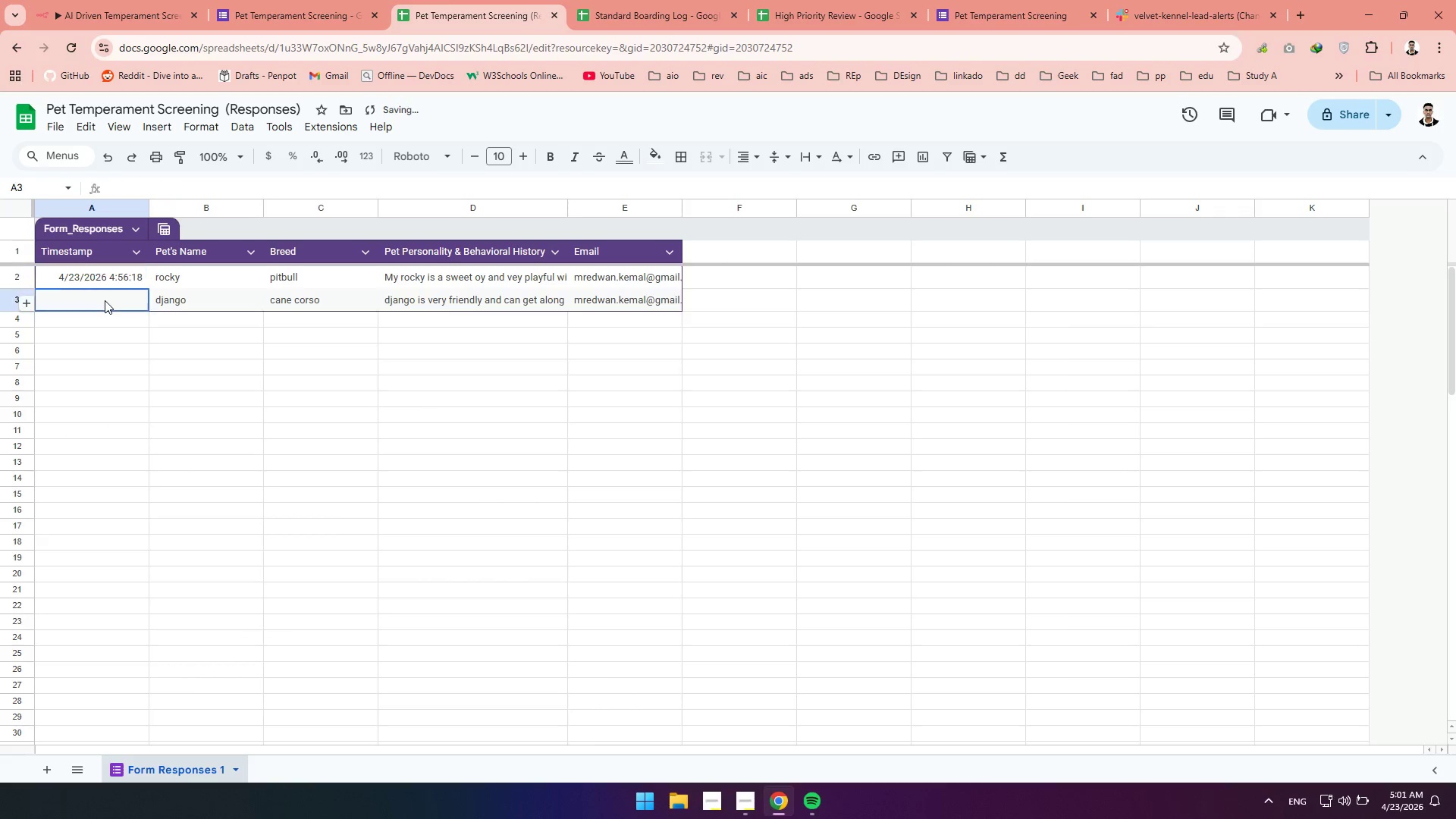 
double_click([105, 300])
 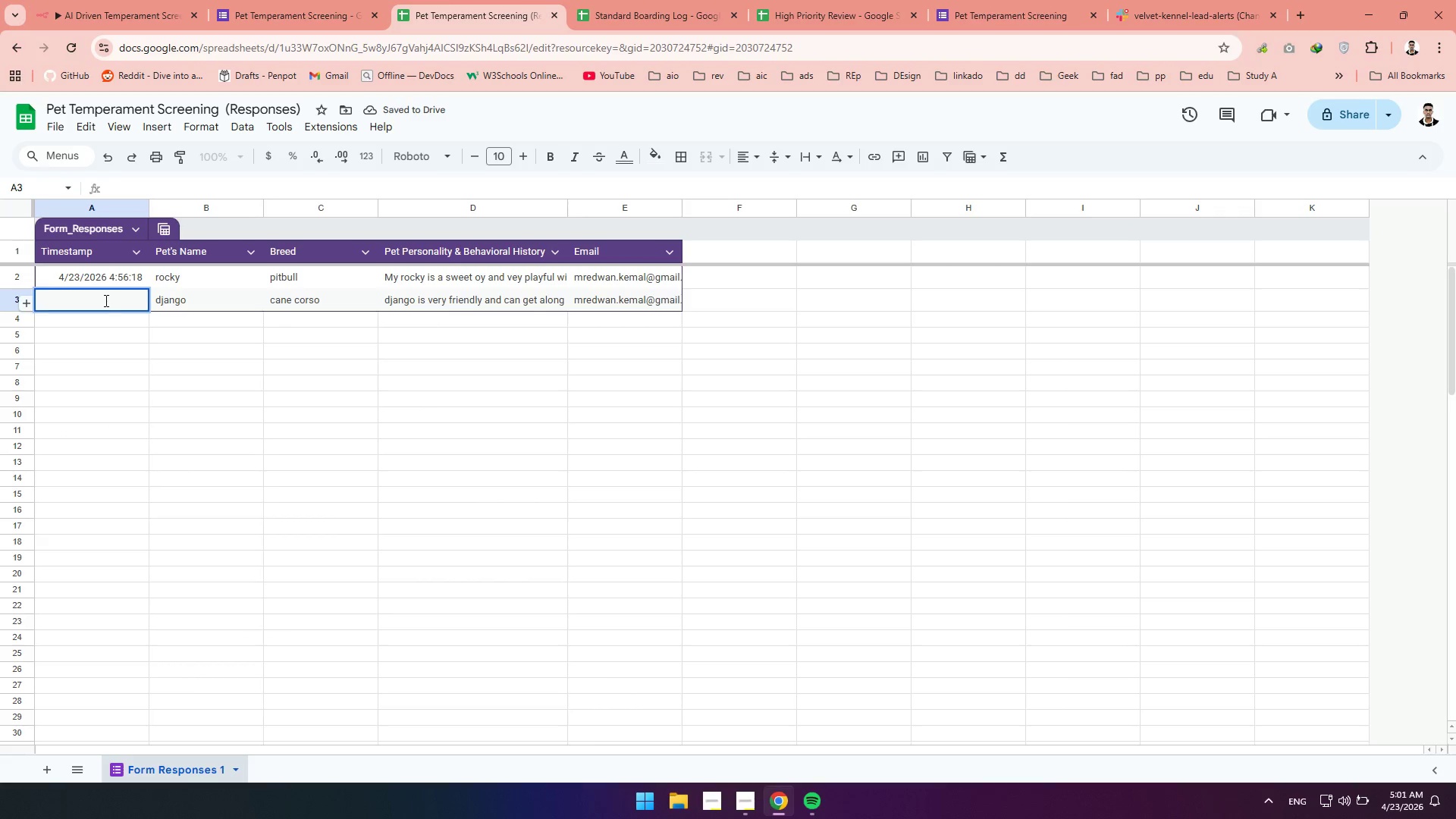 
key(Meta+V)
 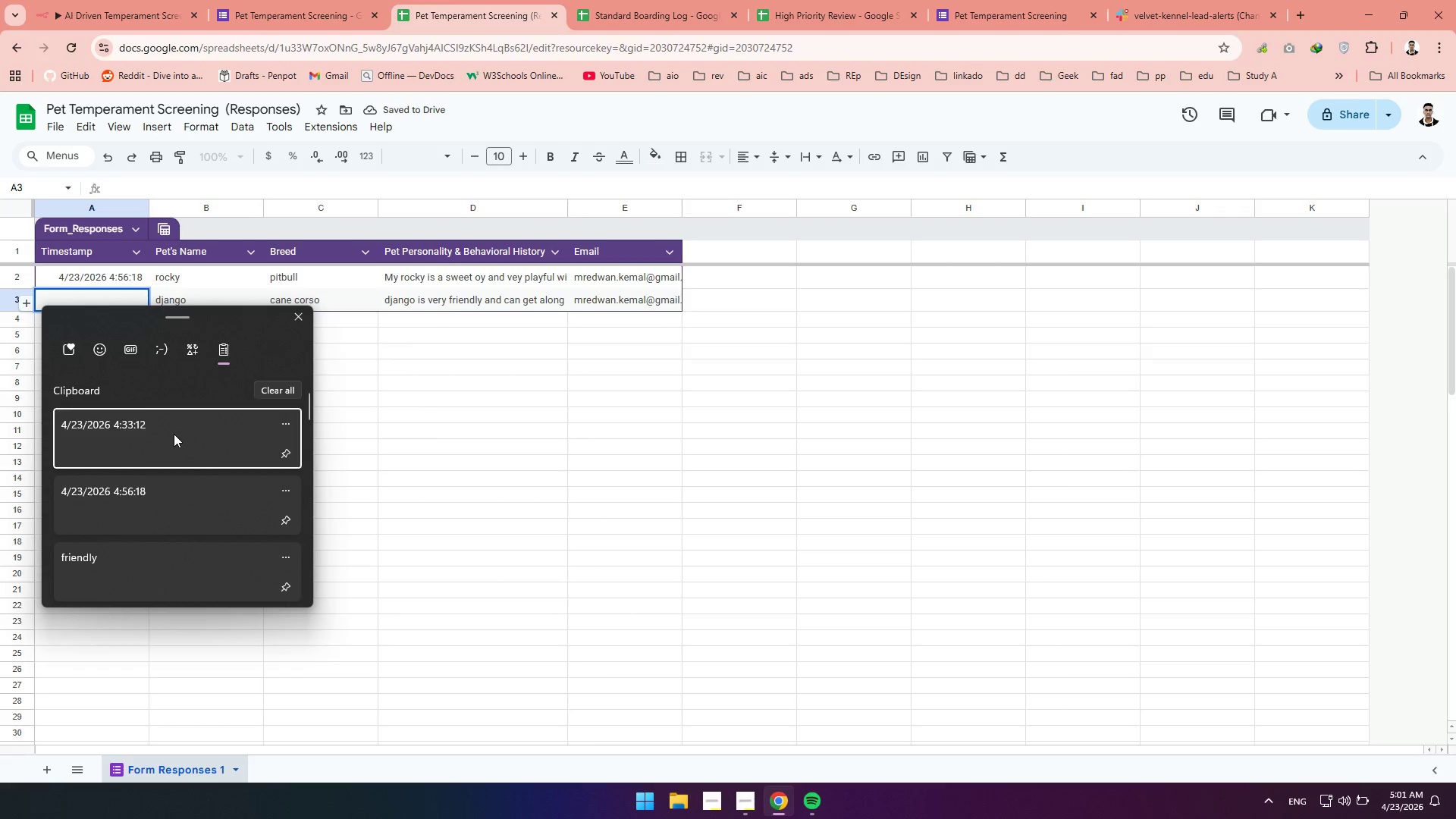 
left_click([180, 432])
 